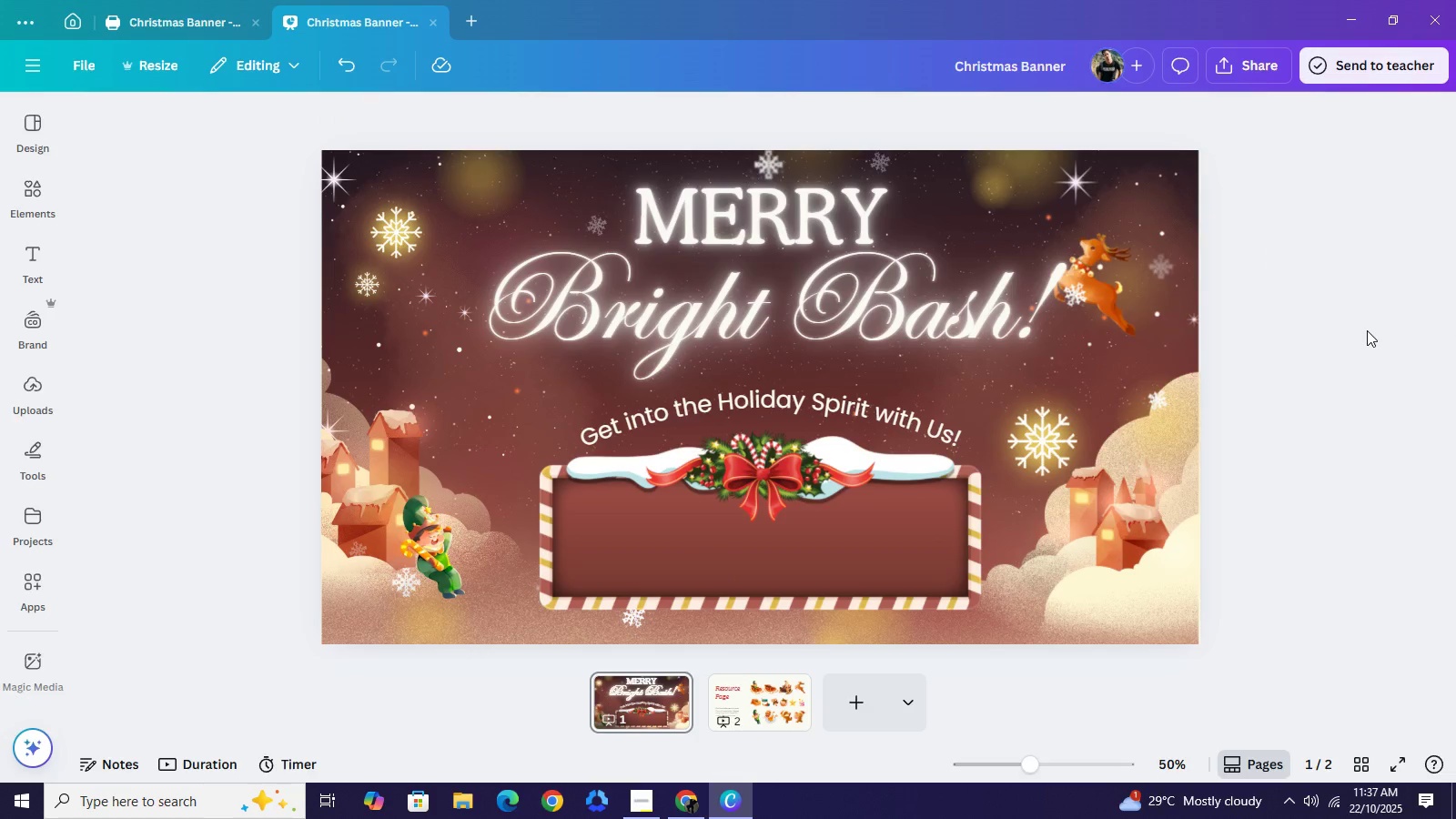 
wait(9.35)
 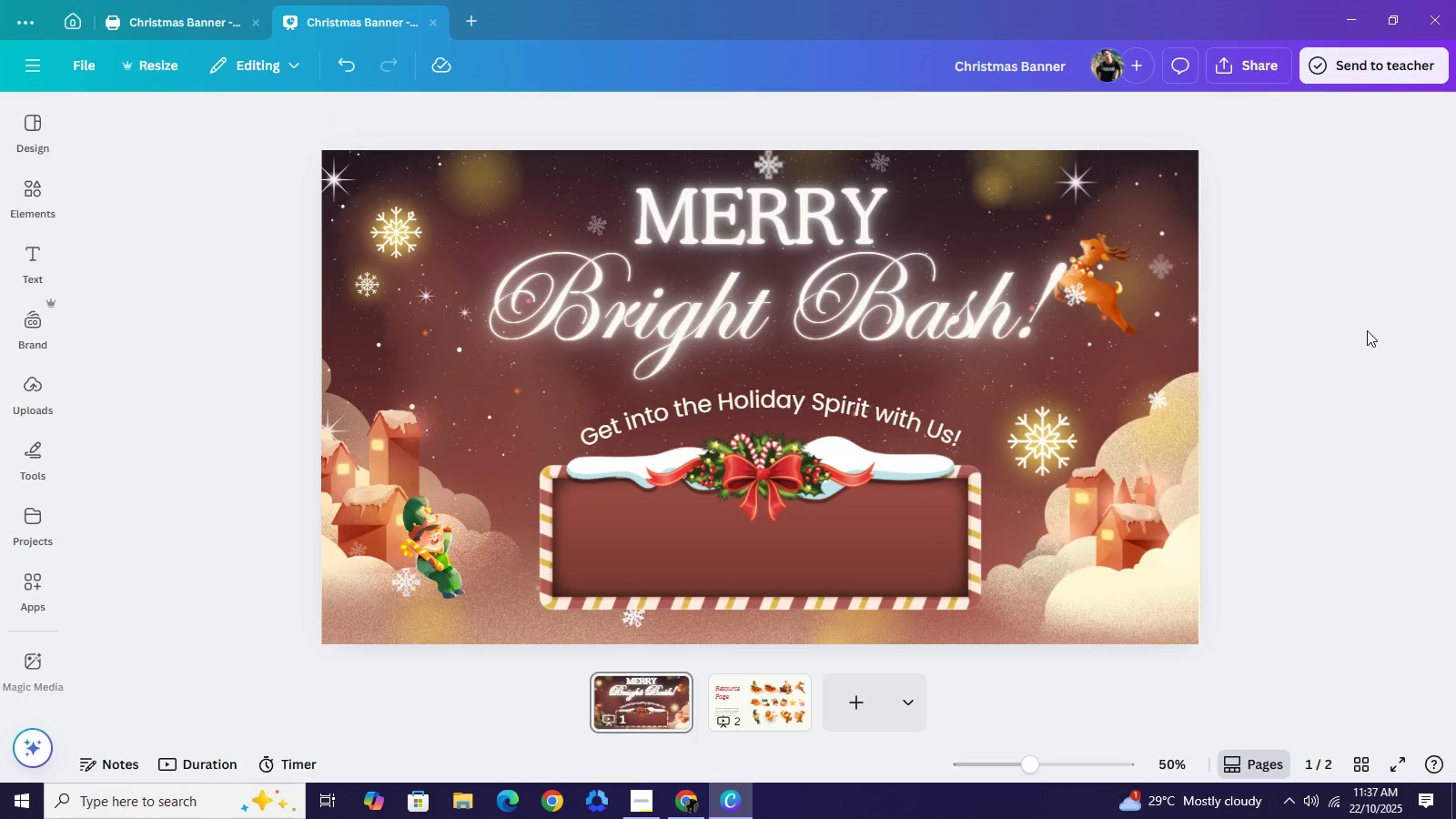 
left_click_drag(start_coordinate=[873, 520], to_coordinate=[822, 490])
 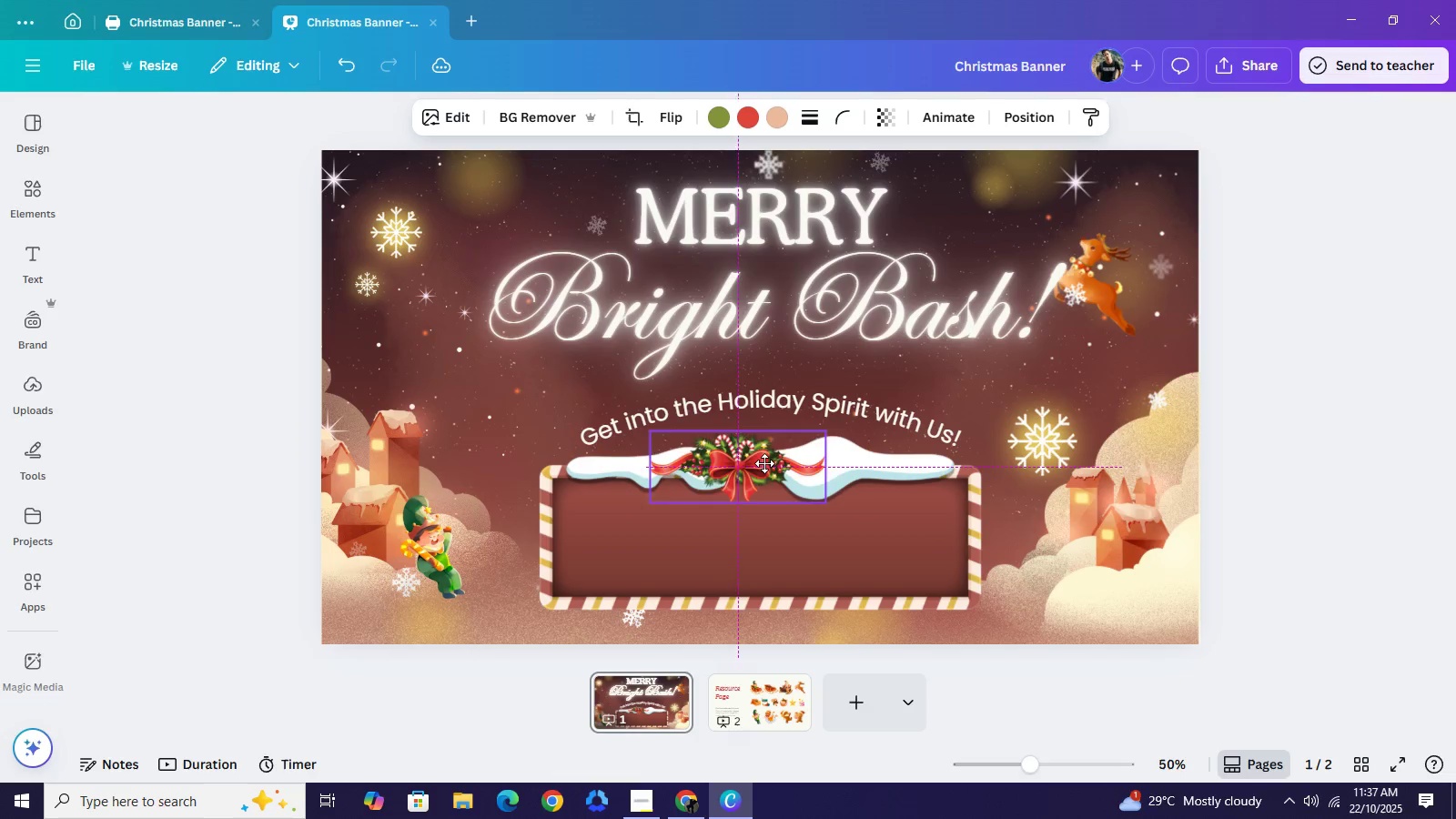 
left_click_drag(start_coordinate=[743, 464], to_coordinate=[769, 463])
 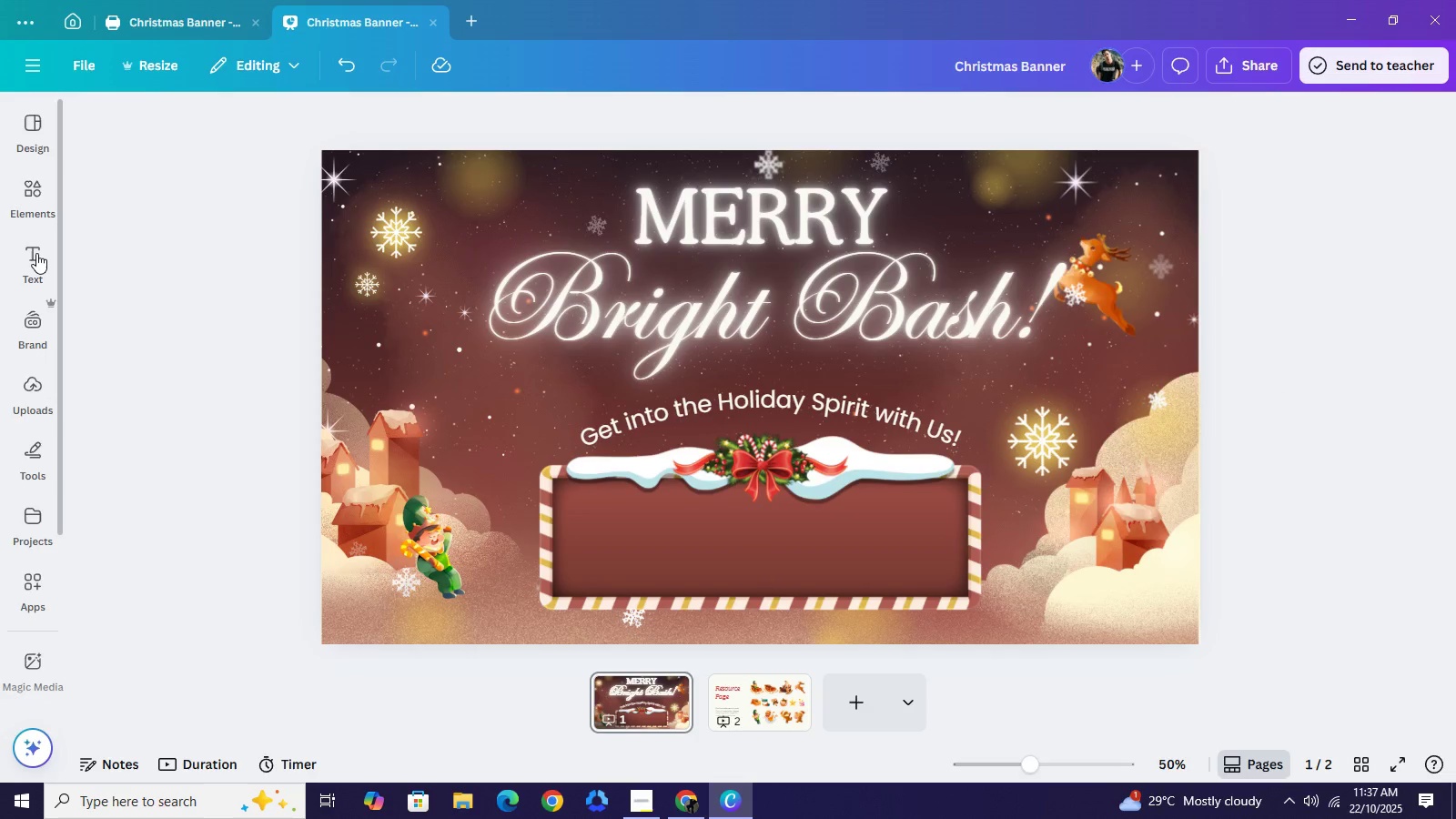 
left_click([36, 253])
 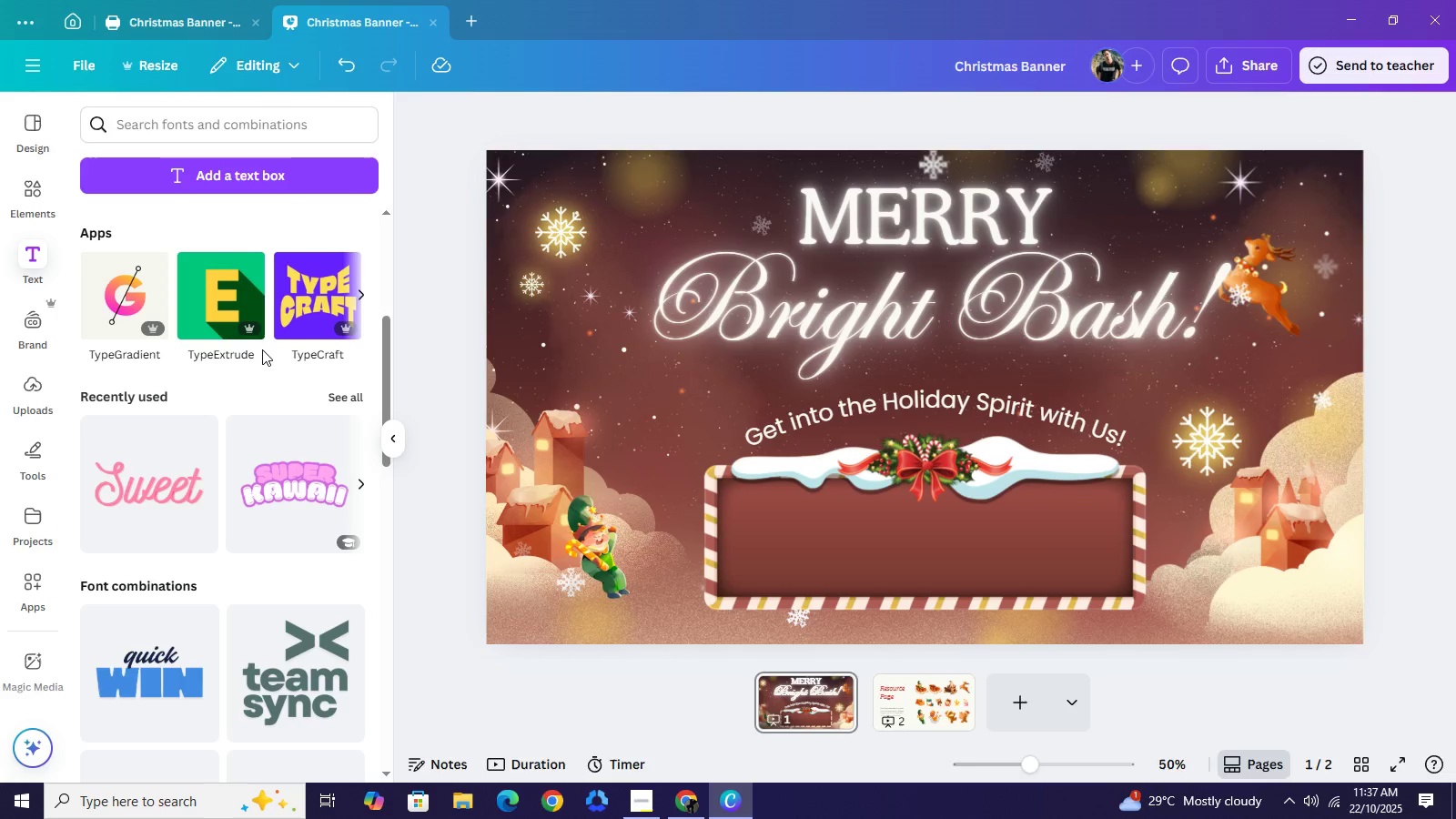 
scroll: coordinate [318, 430], scroll_direction: down, amount: 10.0
 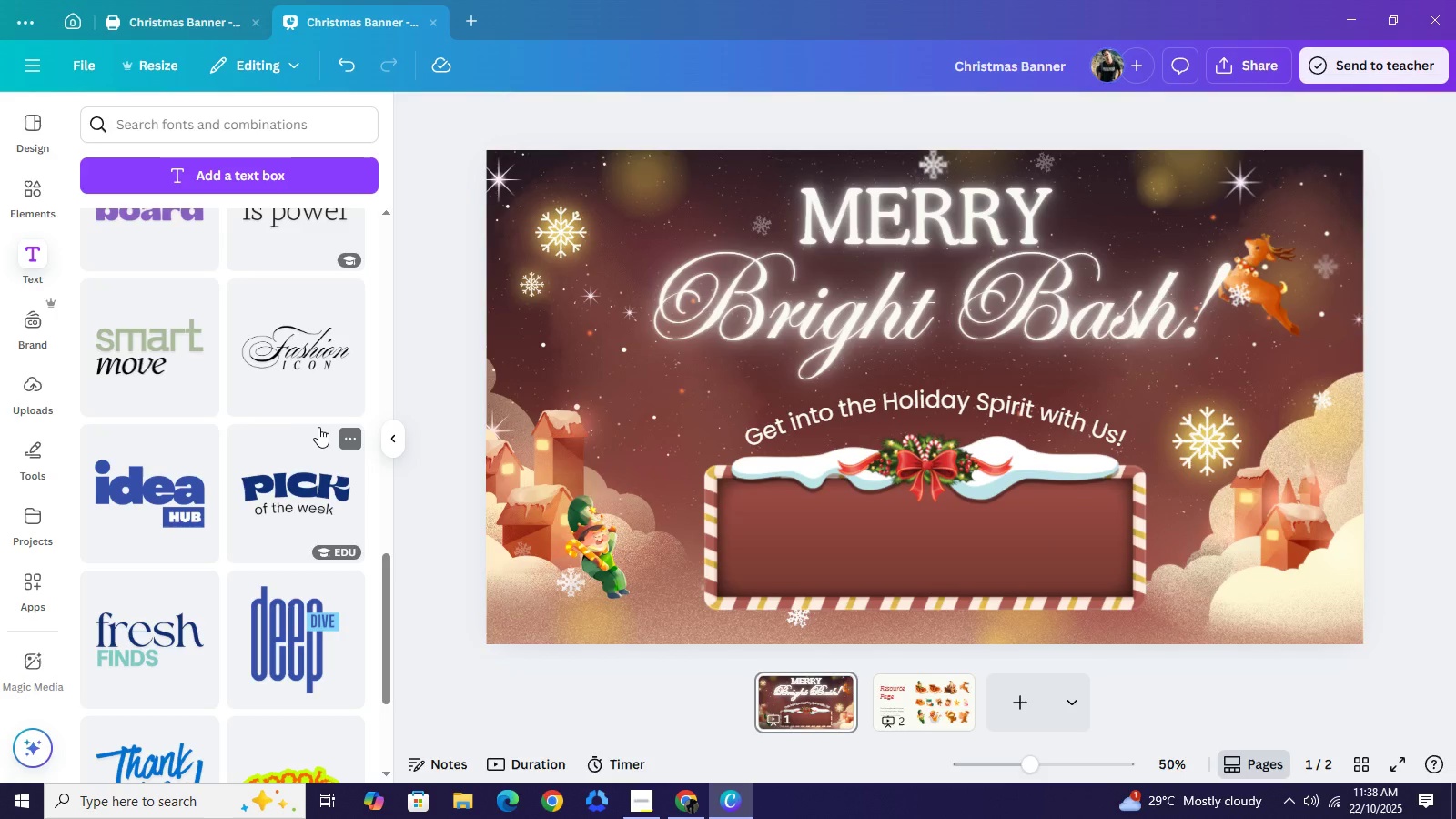 
scroll: coordinate [322, 419], scroll_direction: down, amount: 11.0
 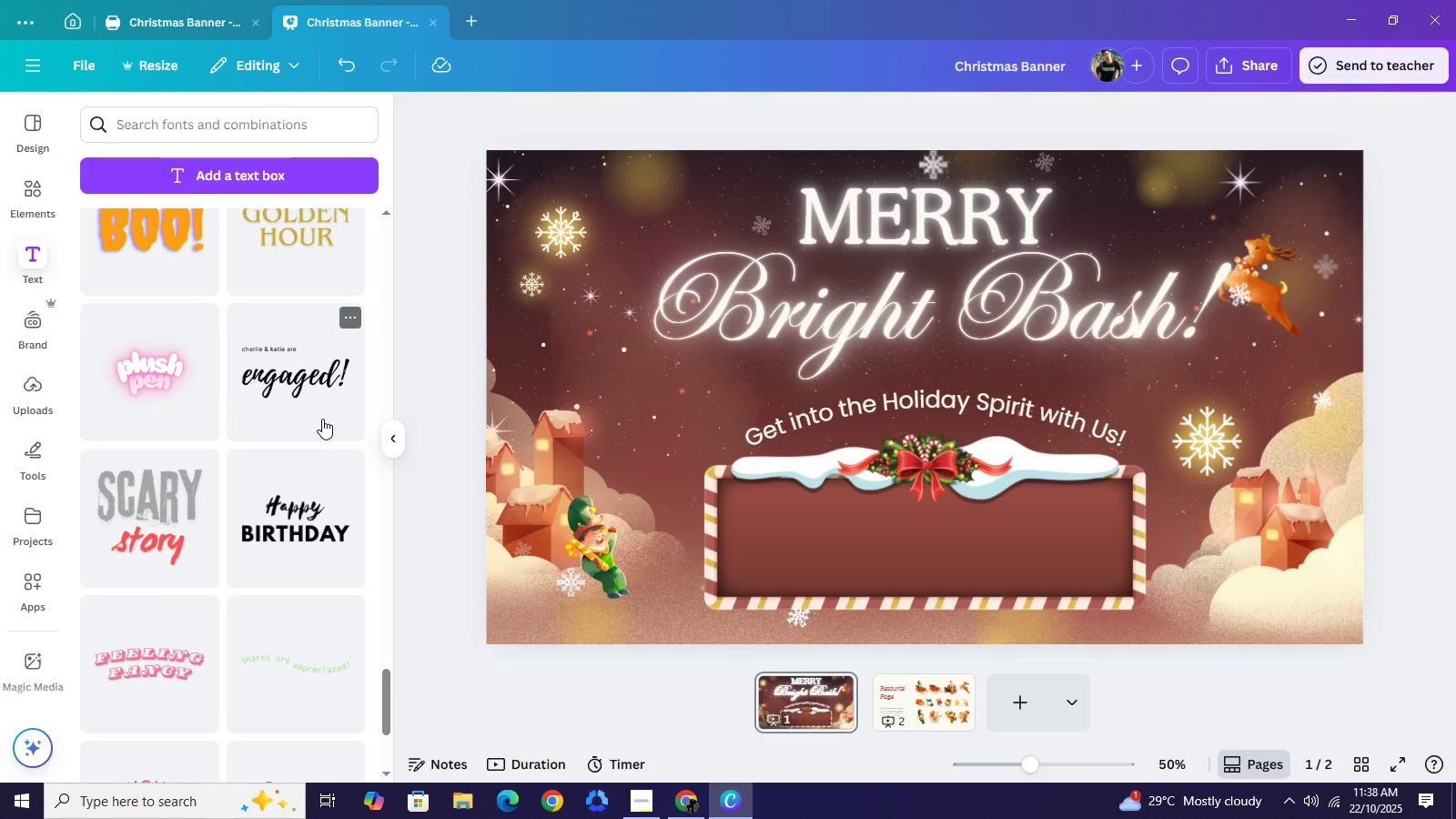 
scroll: coordinate [322, 419], scroll_direction: down, amount: 1.0
 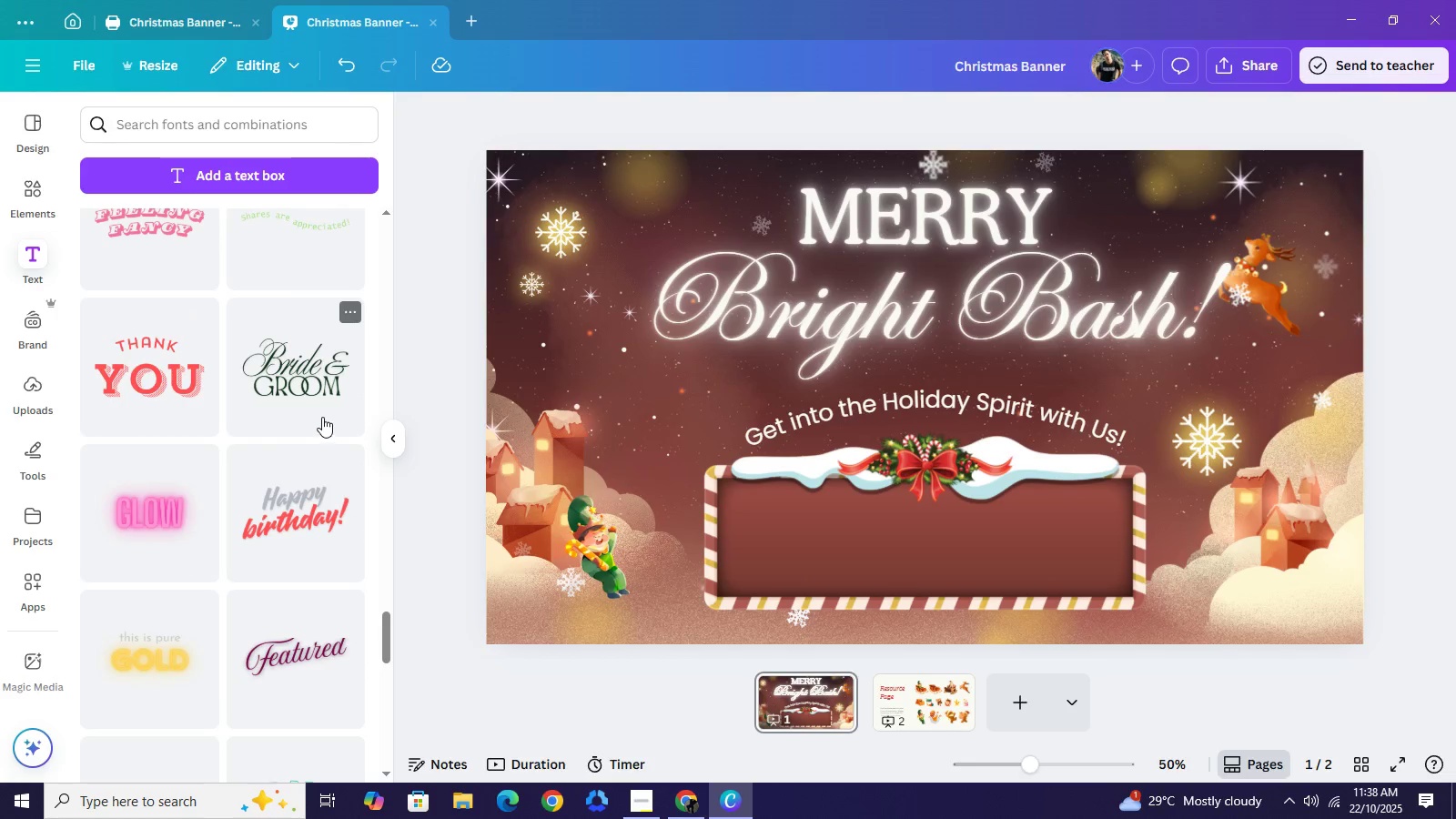 
left_click([329, 380])
 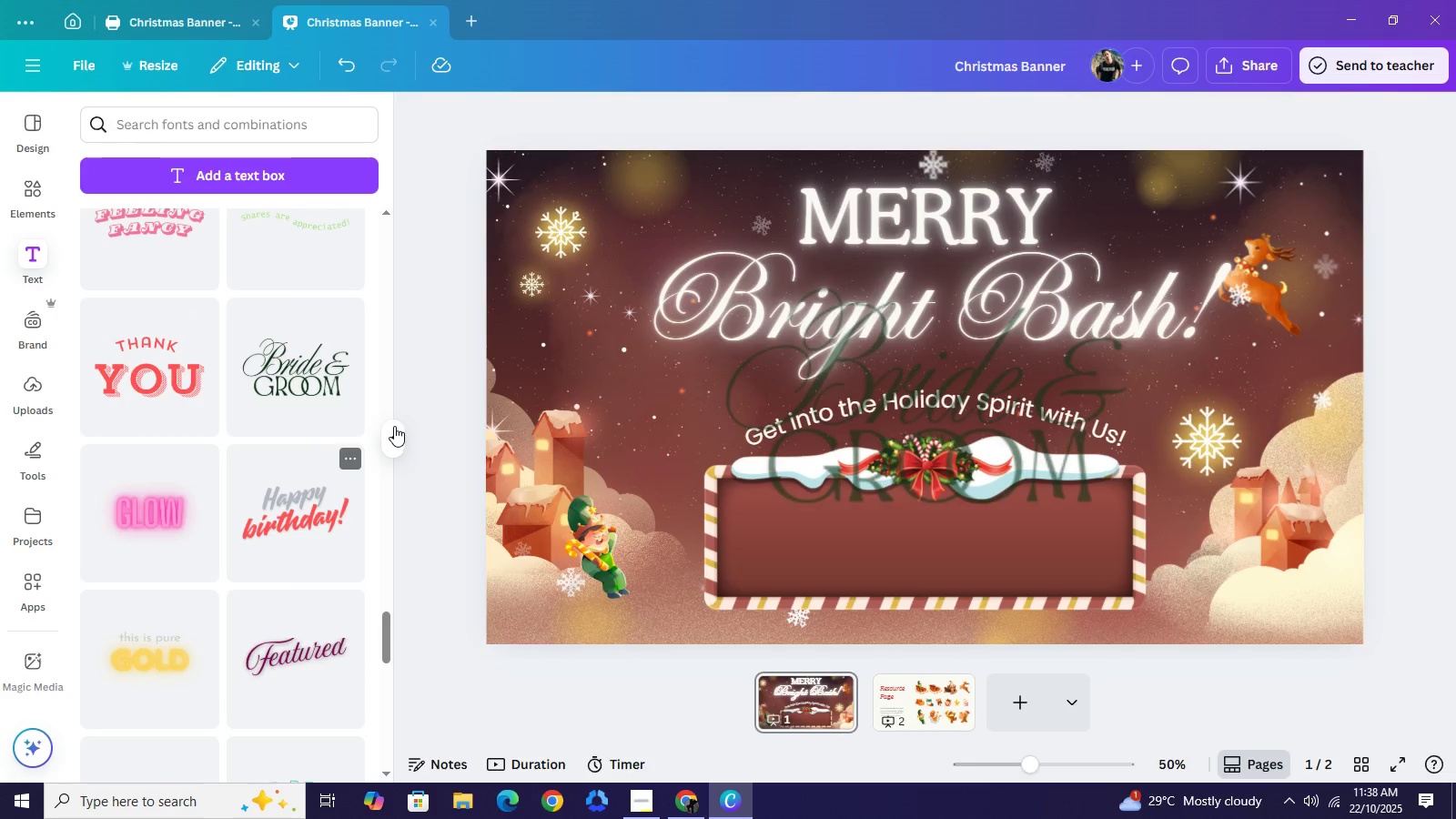 
left_click([394, 426])
 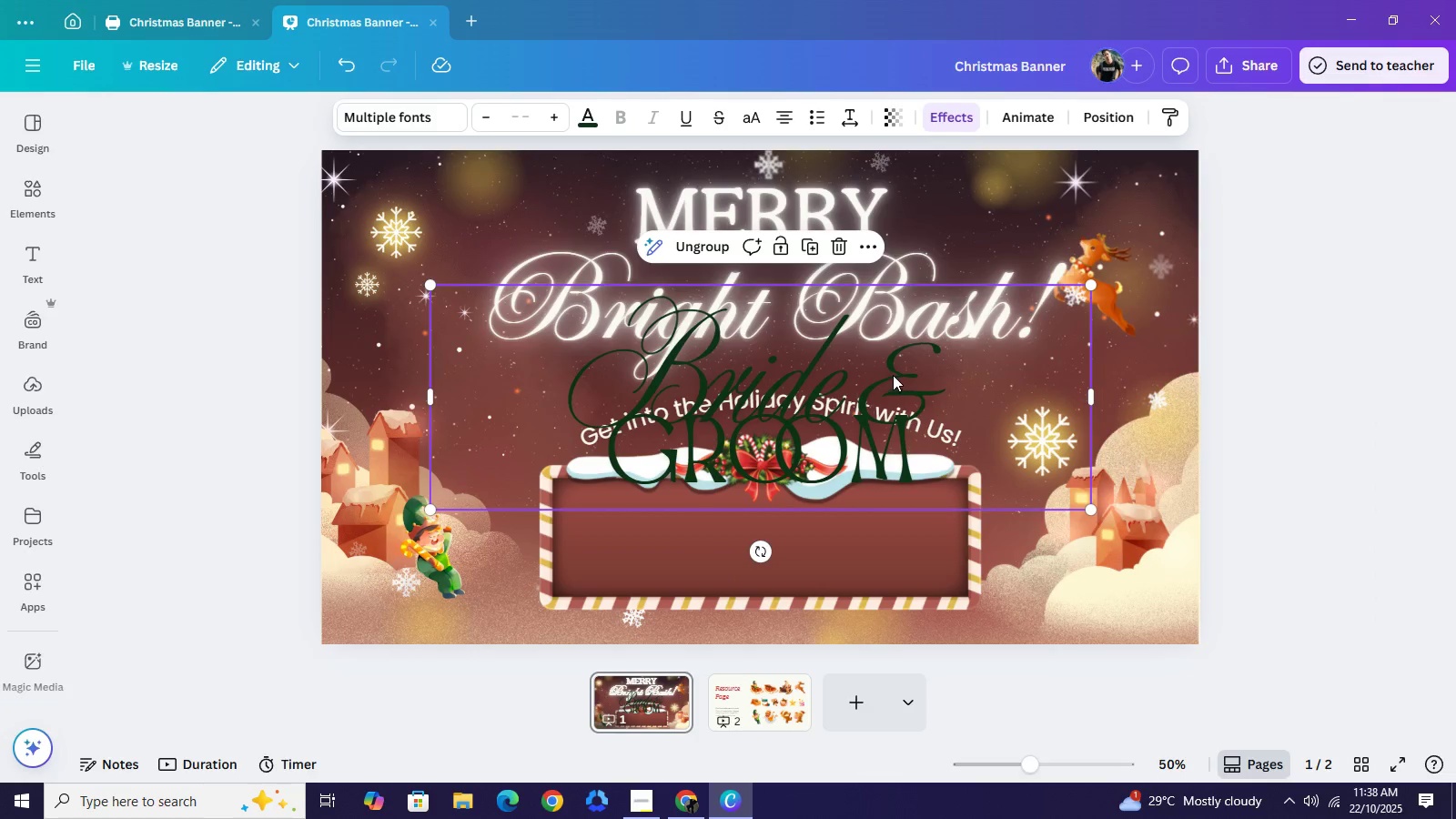 
left_click([900, 365])
 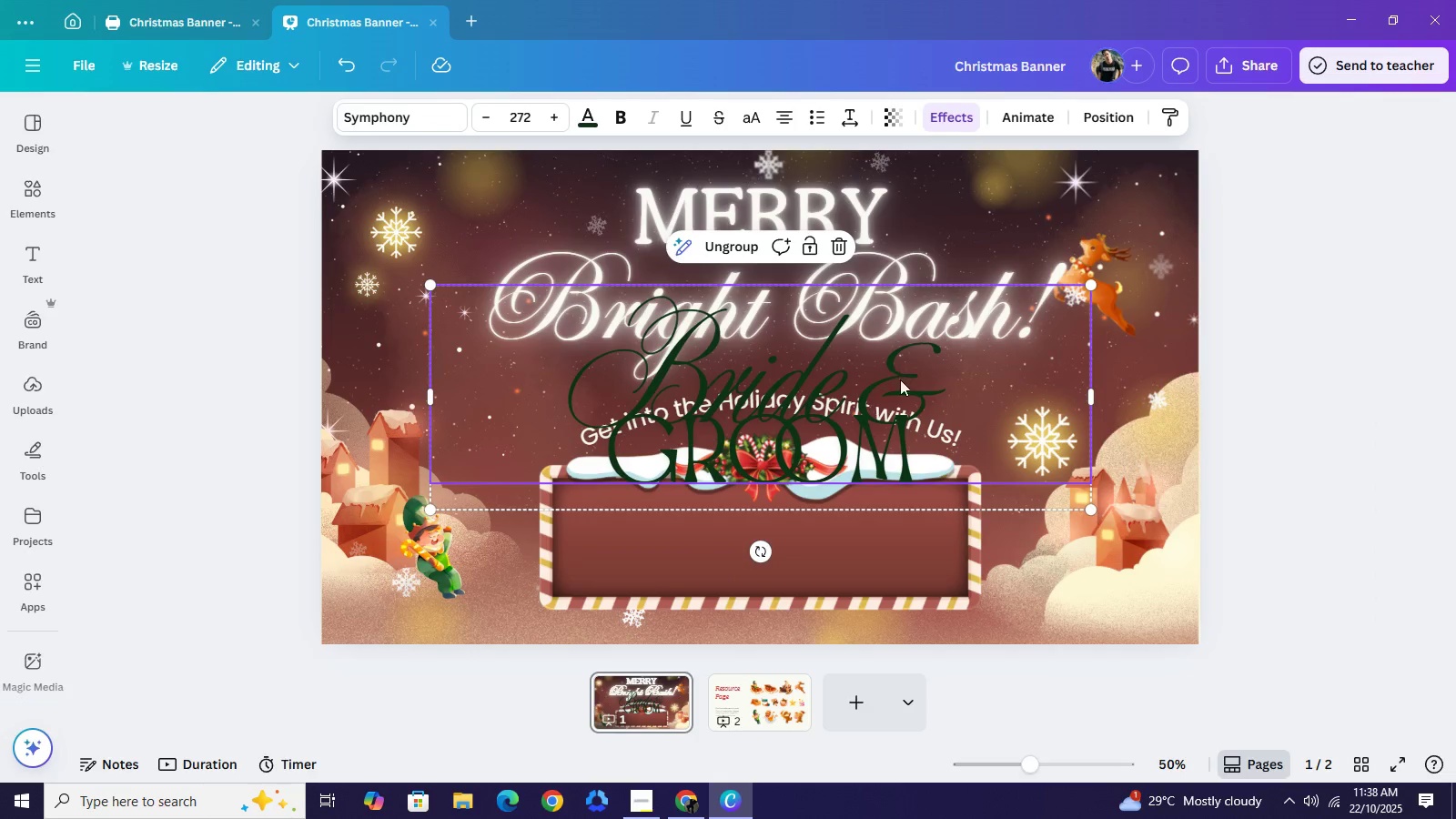 
left_click_drag(start_coordinate=[900, 365], to_coordinate=[895, 482])
 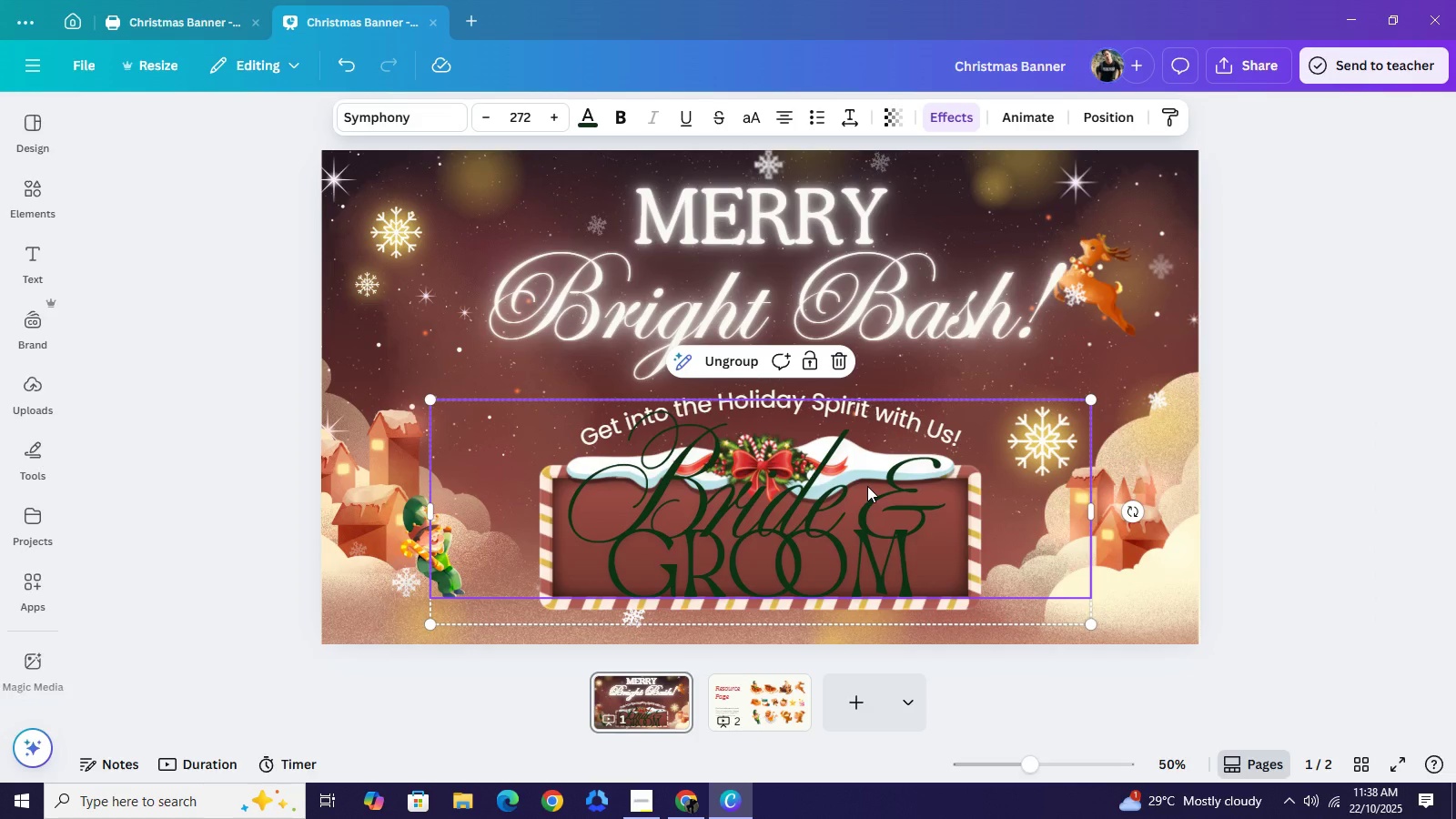 
left_click([867, 486])
 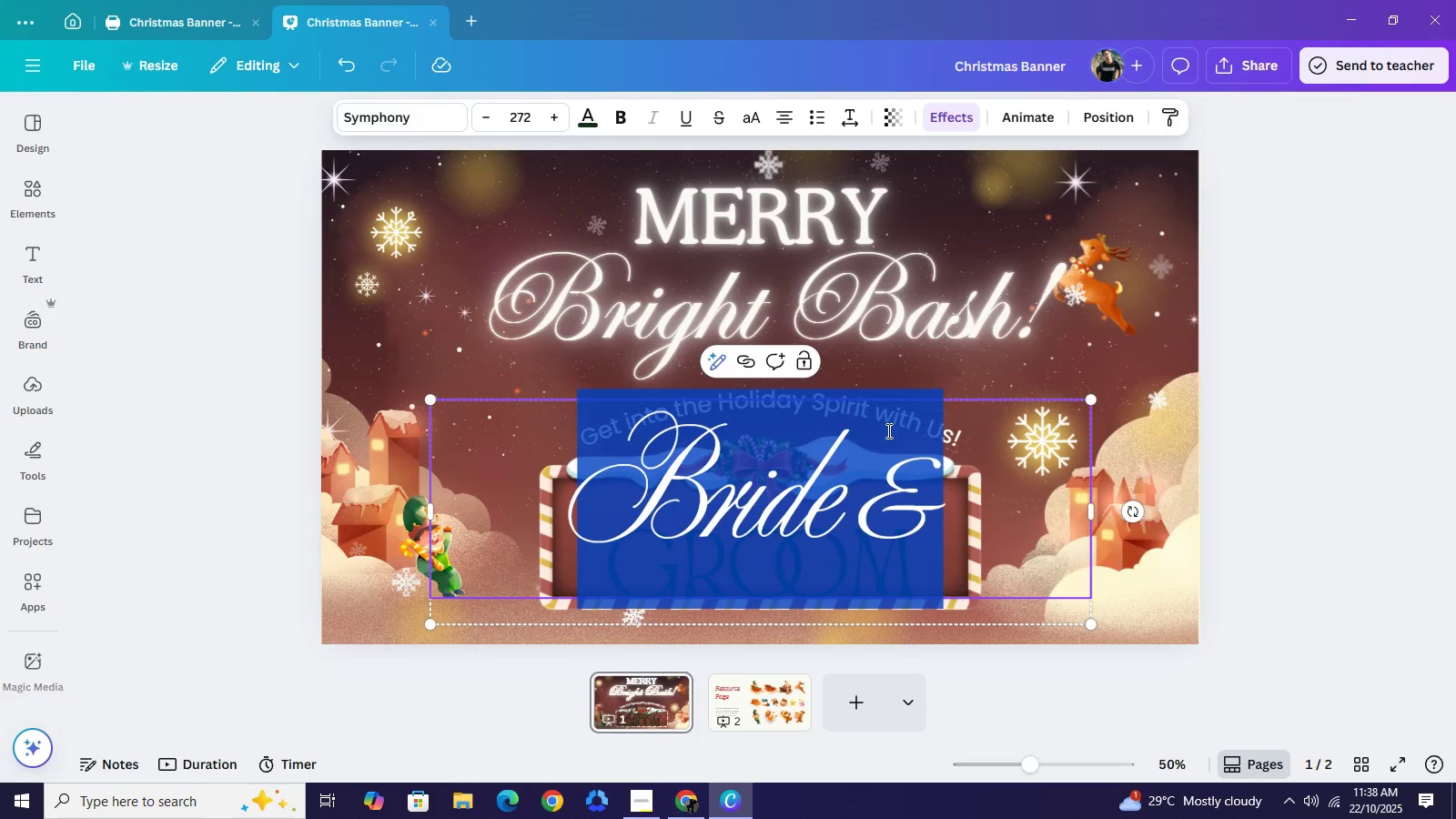 
left_click([1278, 400])
 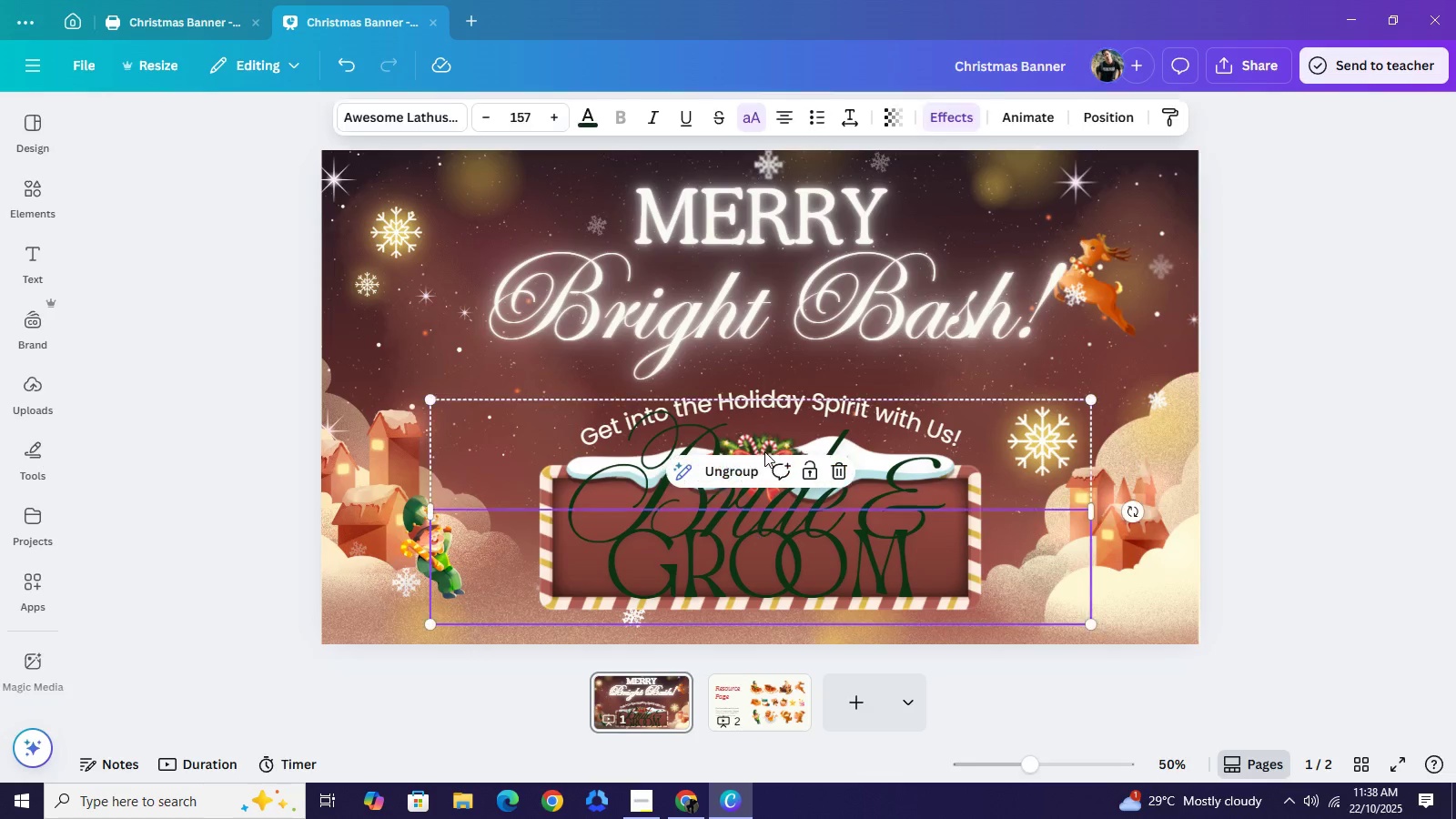 
left_click([755, 544])
 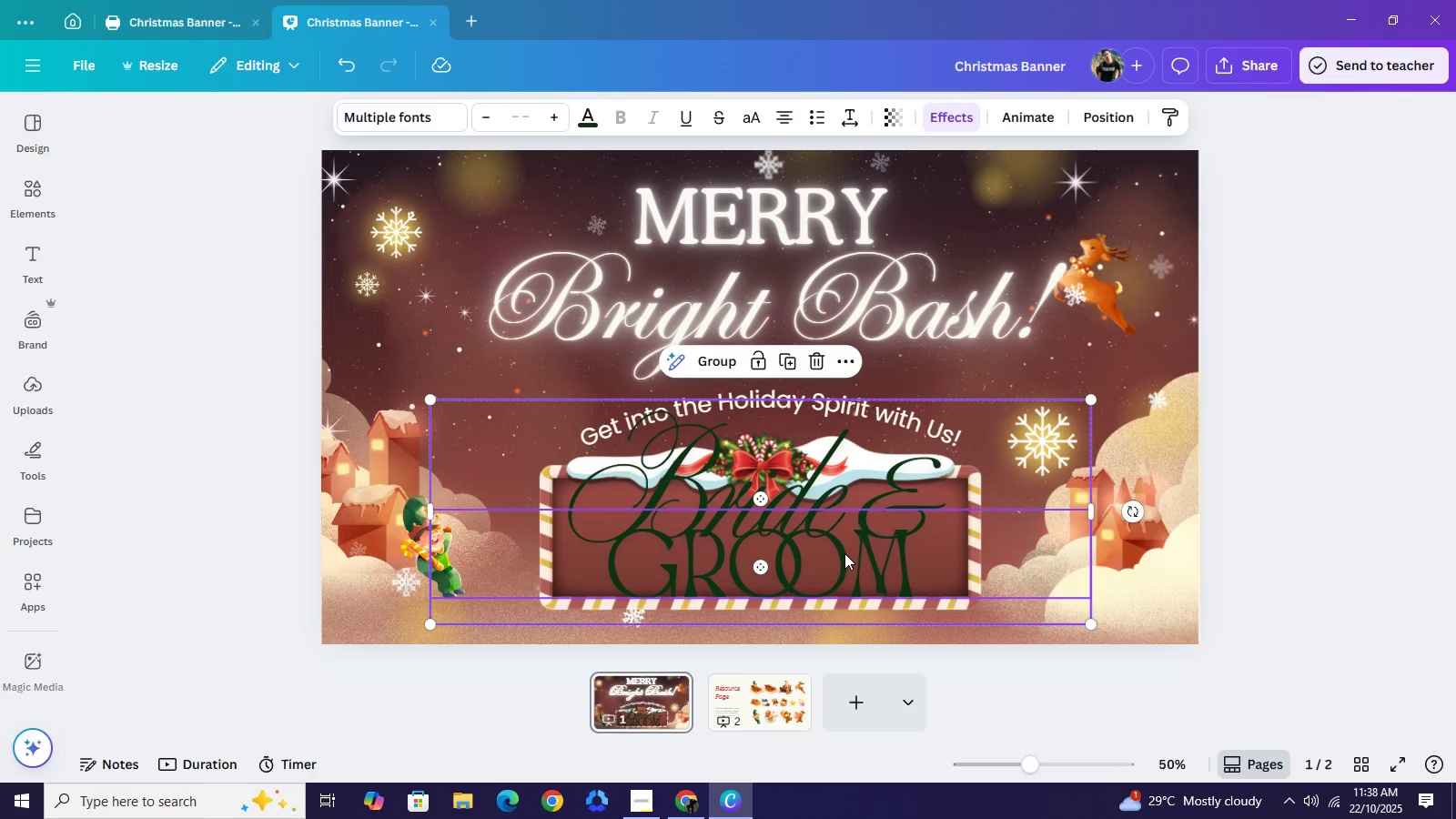 
left_click_drag(start_coordinate=[843, 554], to_coordinate=[784, 470])
 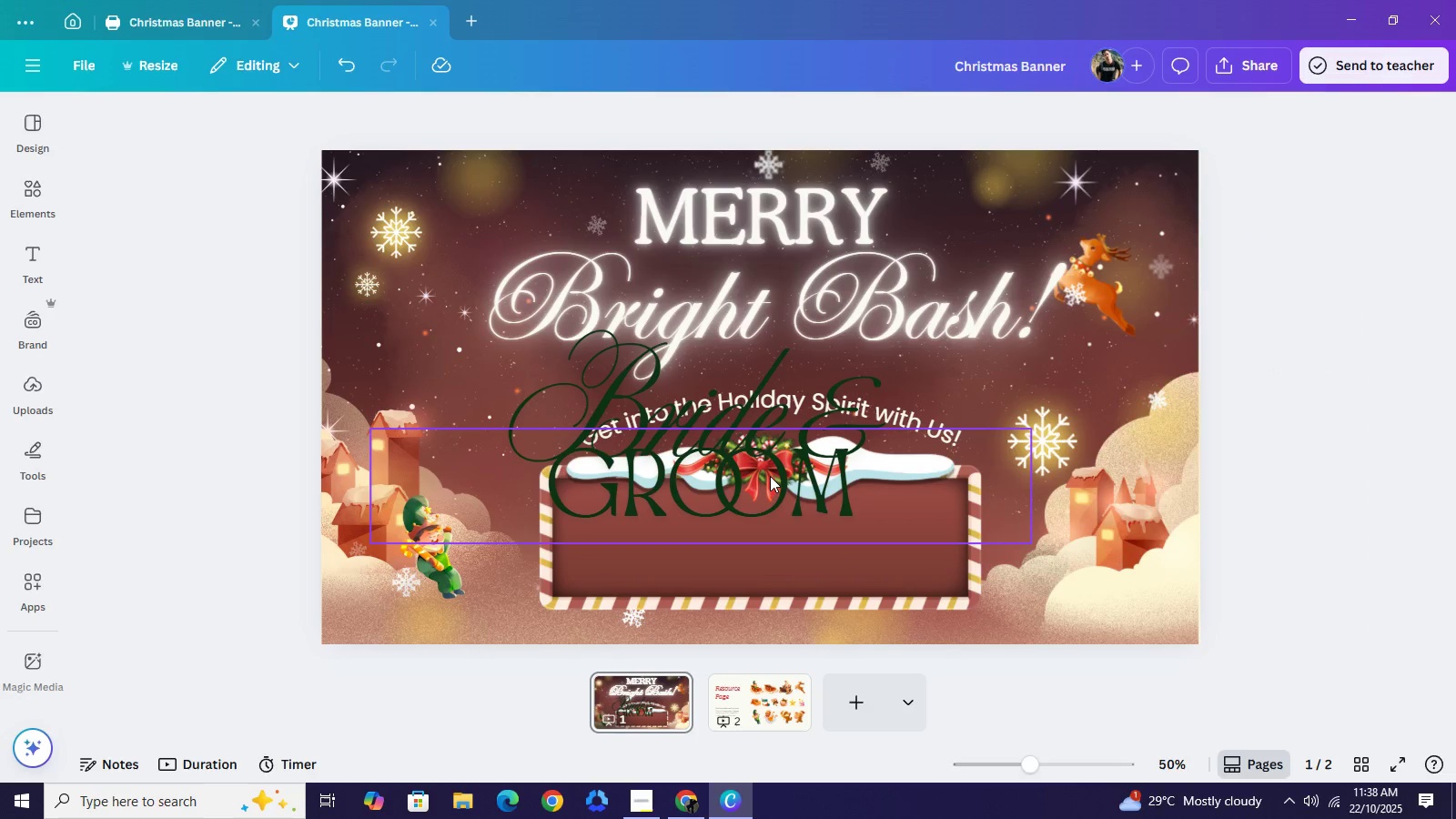 
left_click([768, 476])
 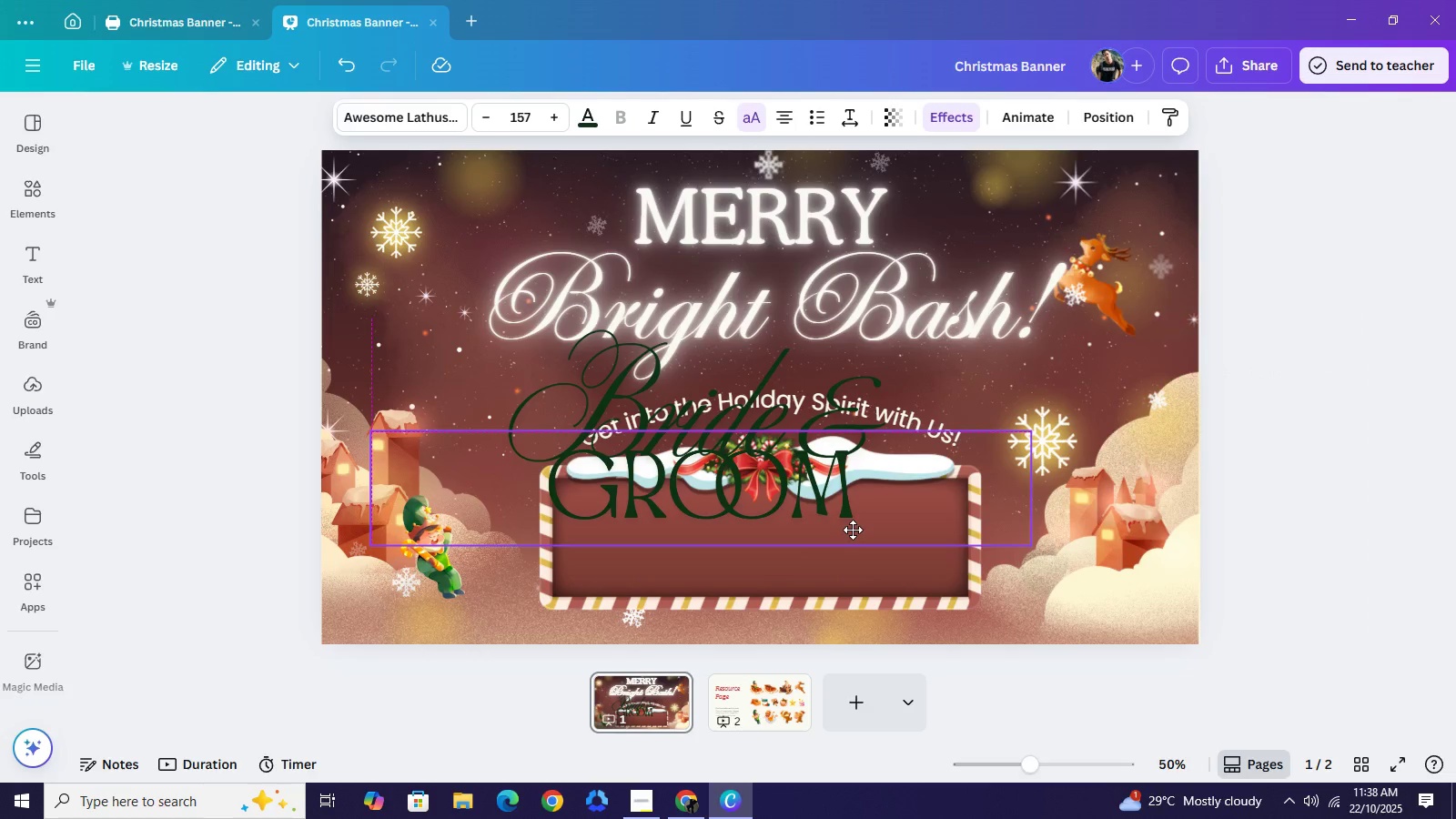 
left_click_drag(start_coordinate=[768, 476], to_coordinate=[865, 531])
 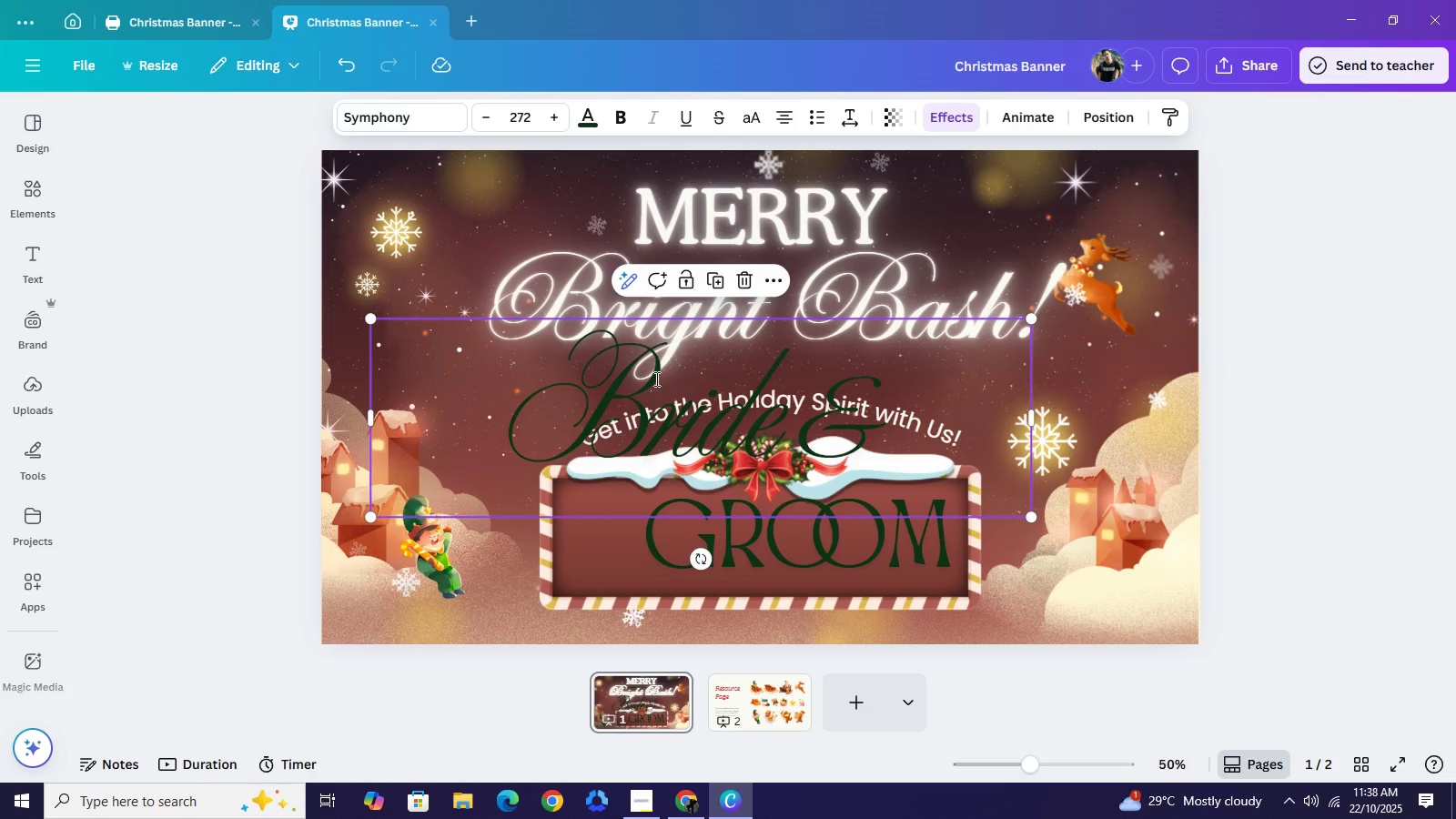 
double_click([655, 379])
 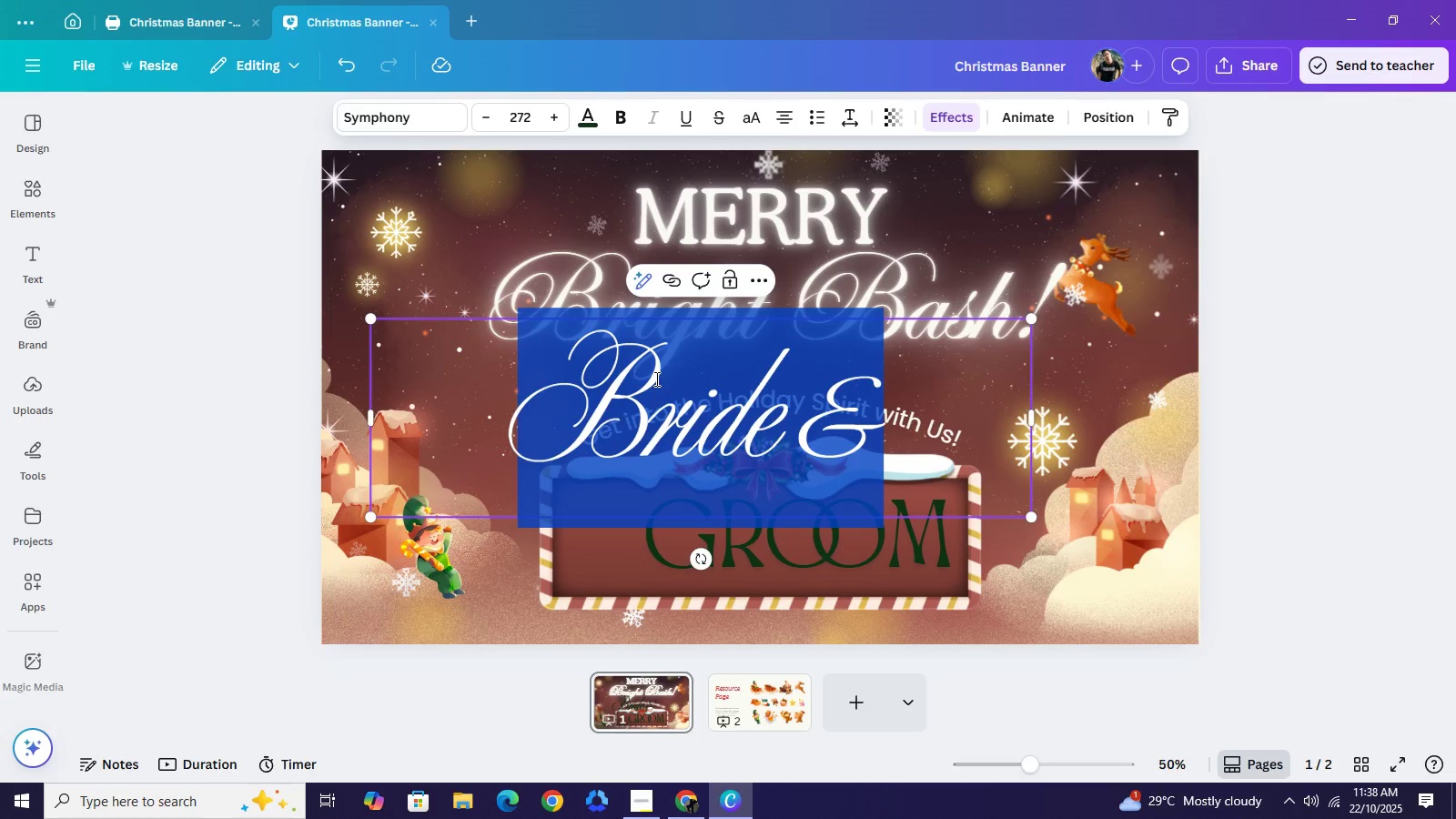 
type(sa)
key(Backspace)
key(Backspace)
key(Backspace)
type(Saturday)
 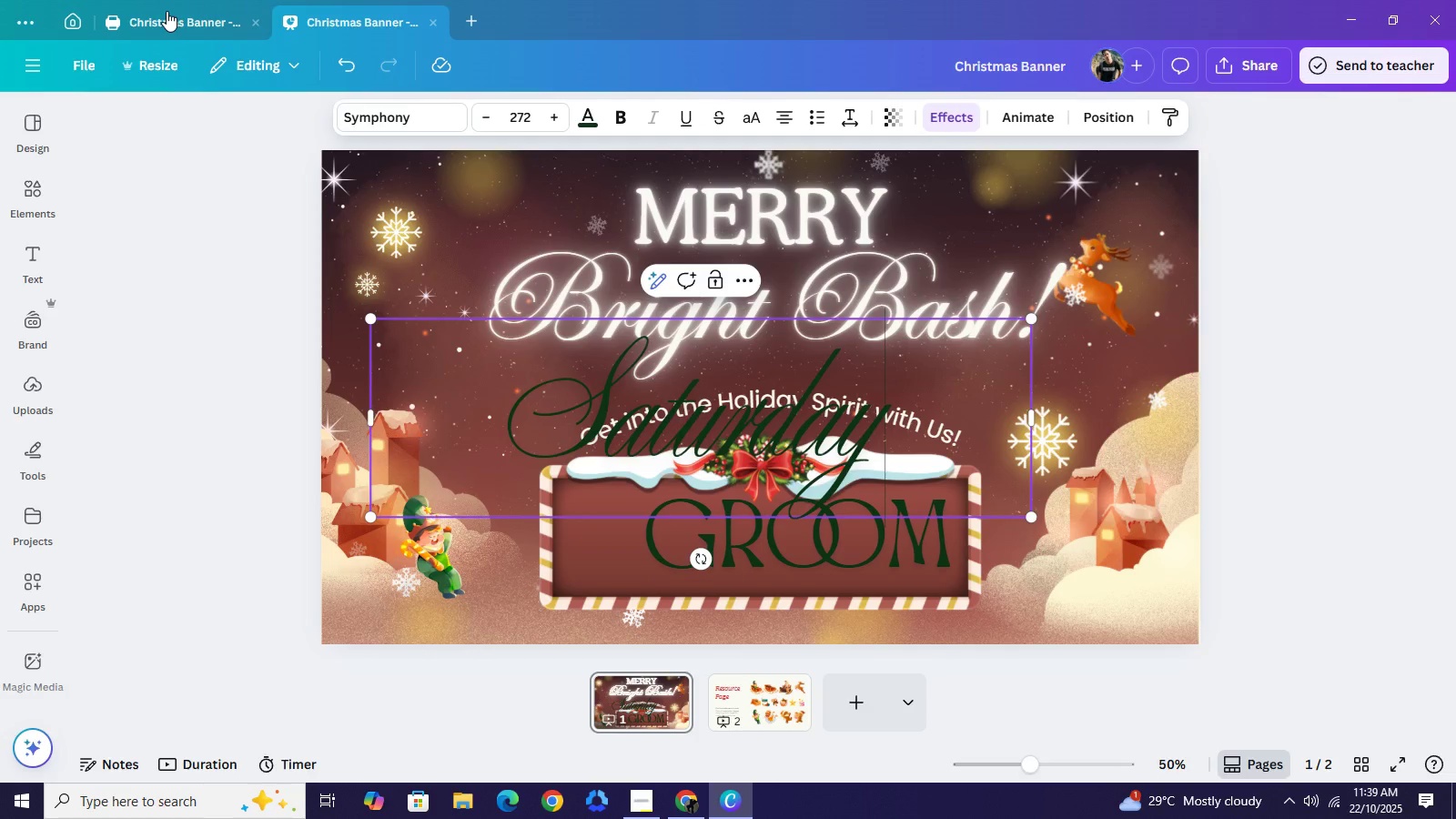 
left_click([162, 23])
 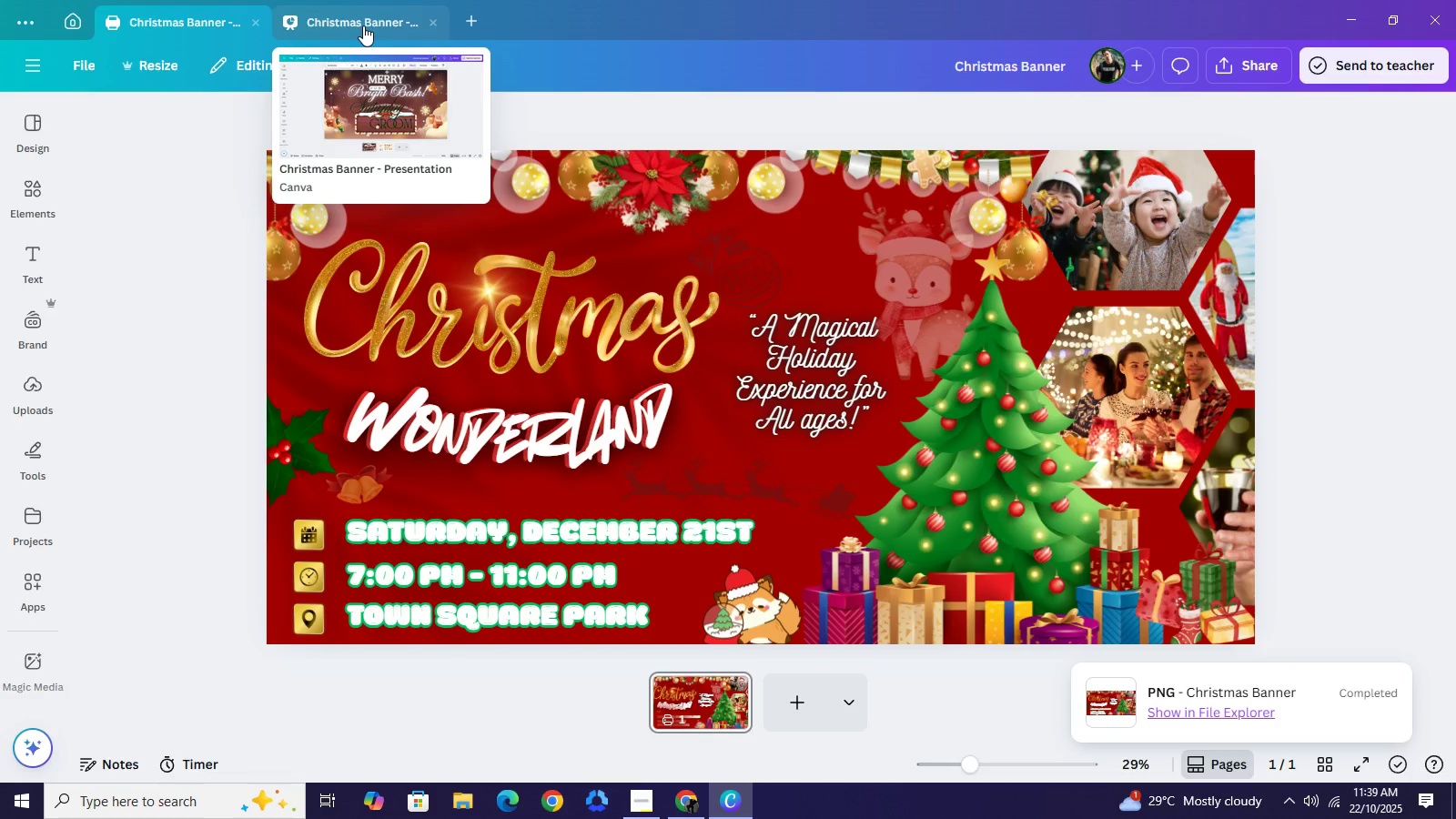 
left_click([363, 25])
 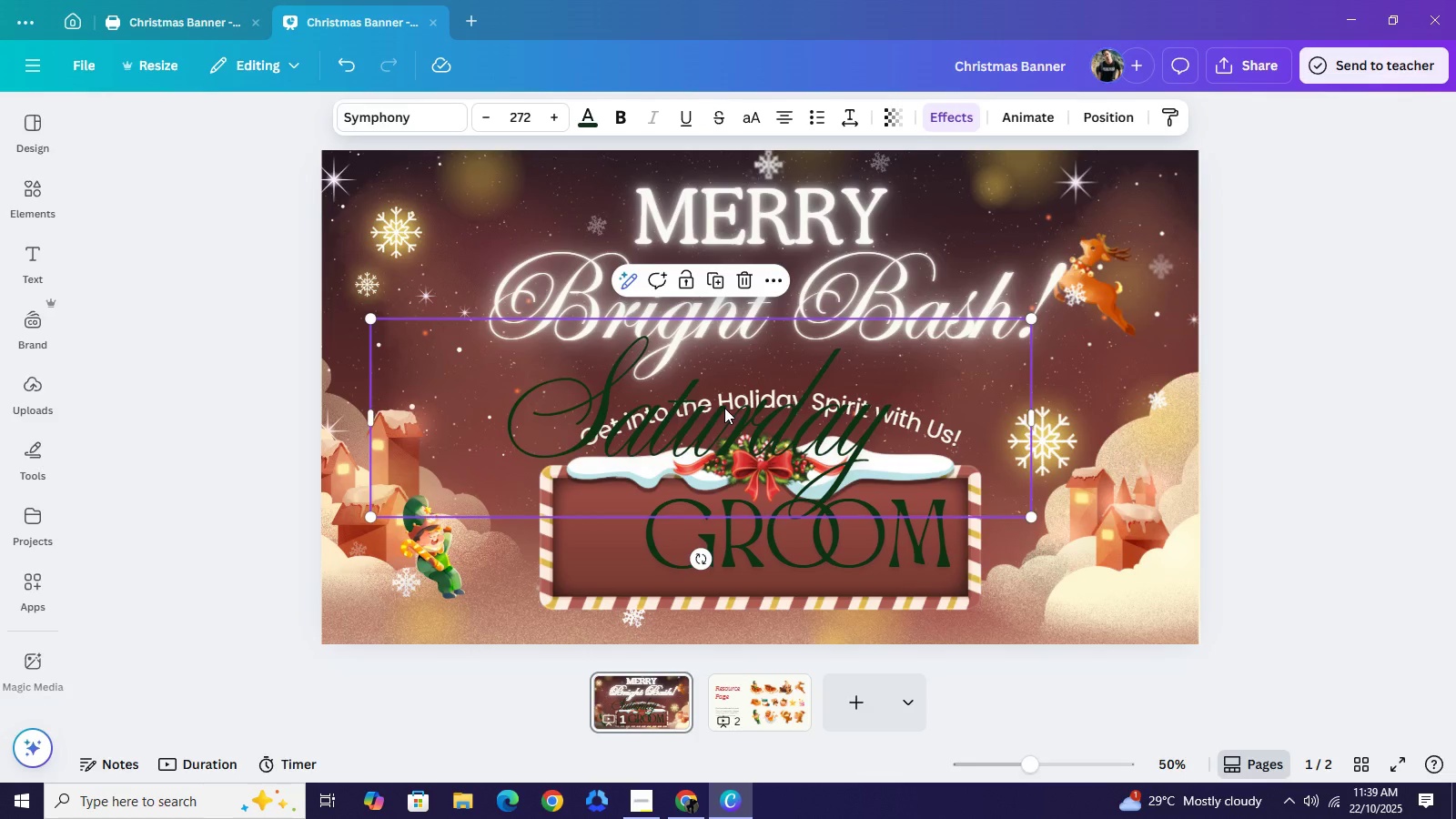 
key(Backspace)
 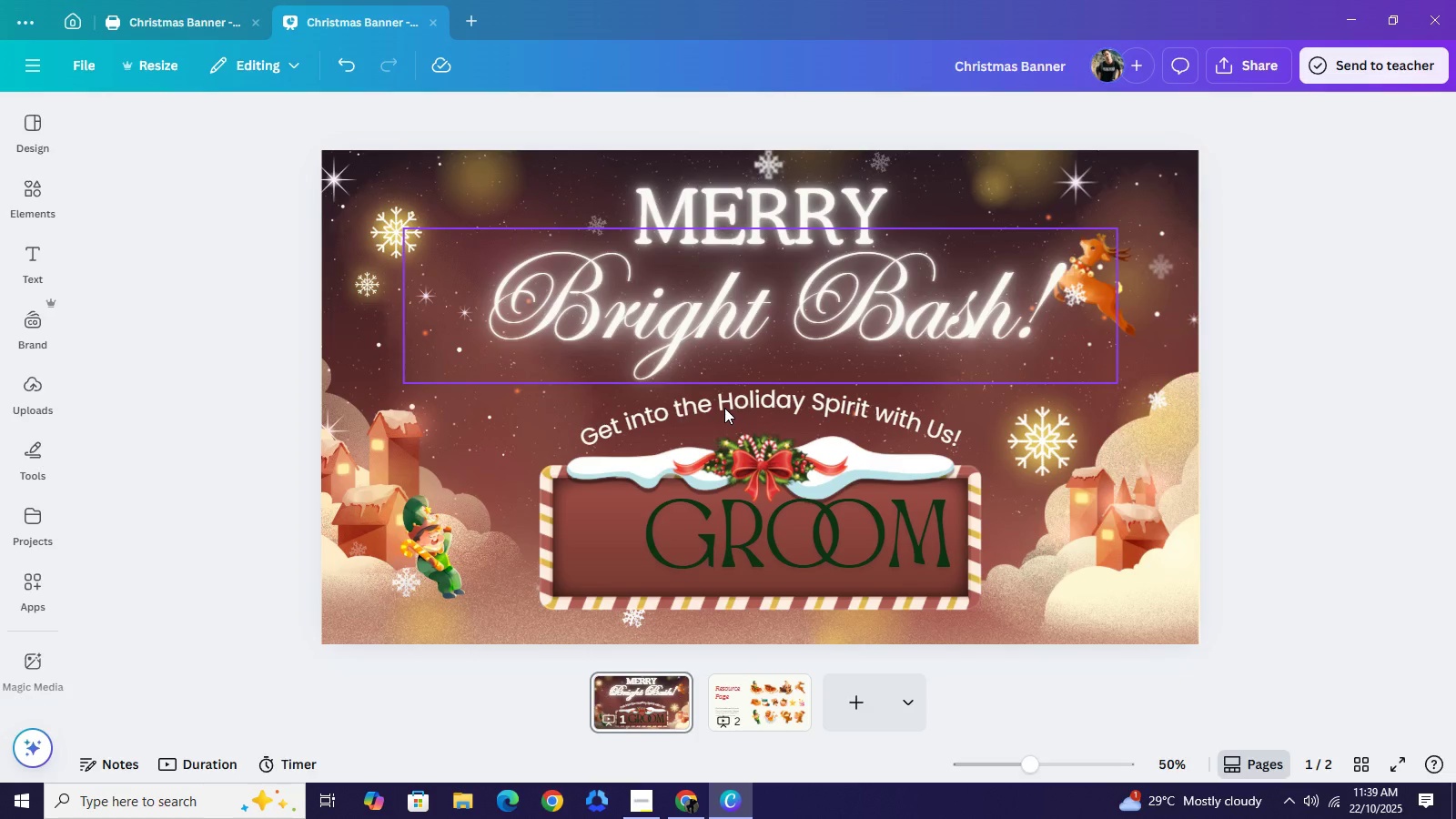 
key(Backspace)
 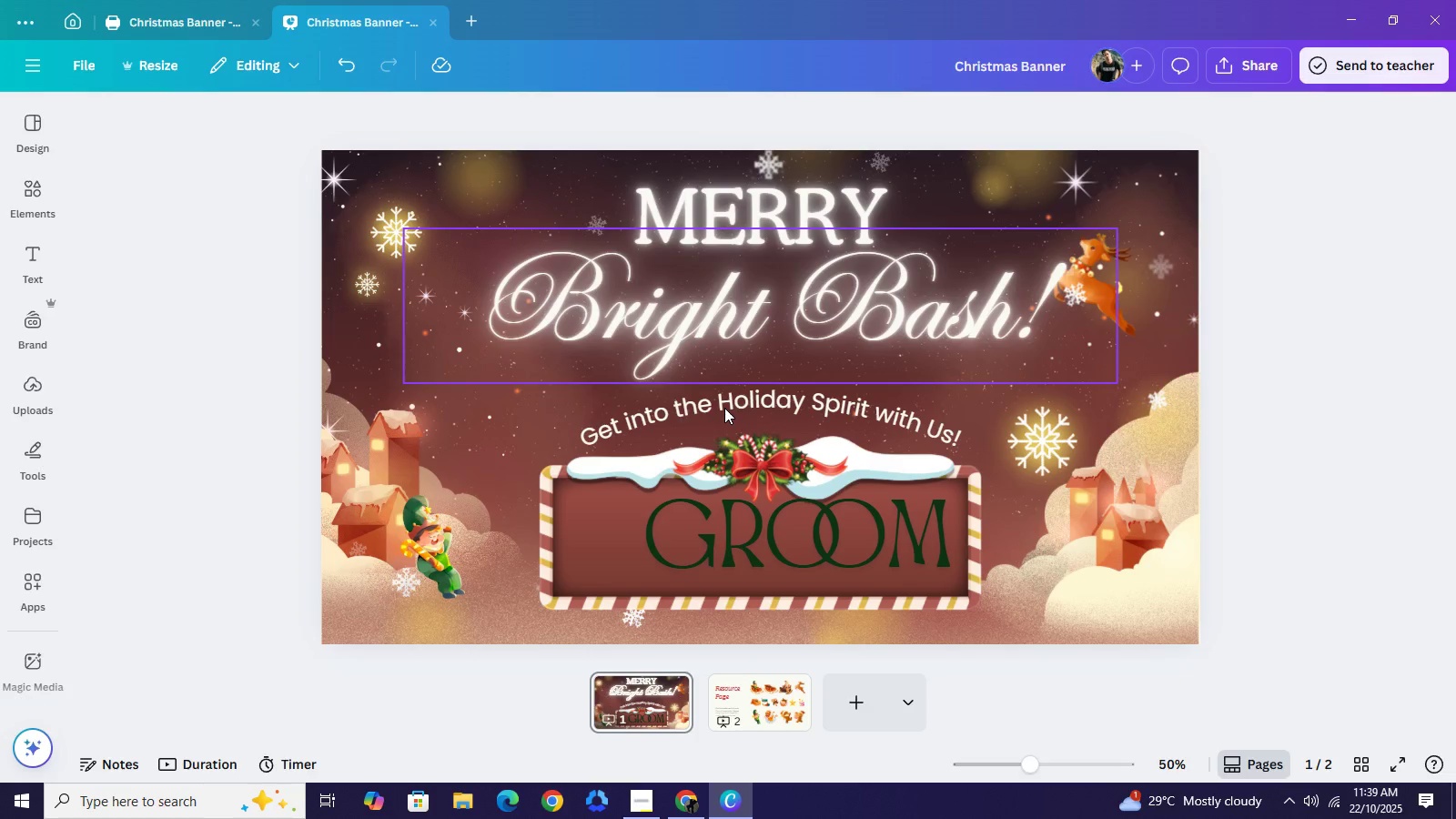 
key(Backspace)
 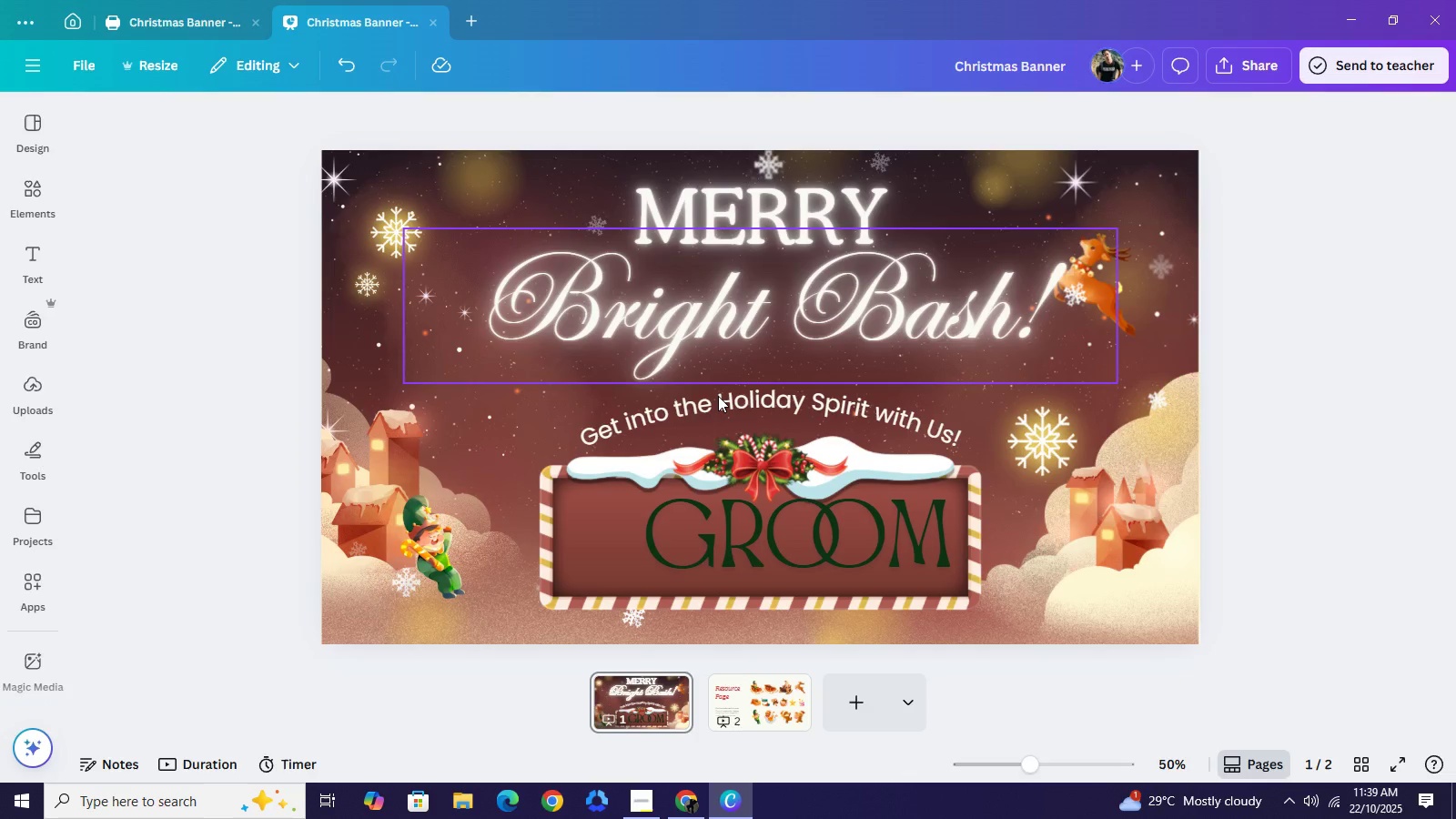 
key(Control+Z)
 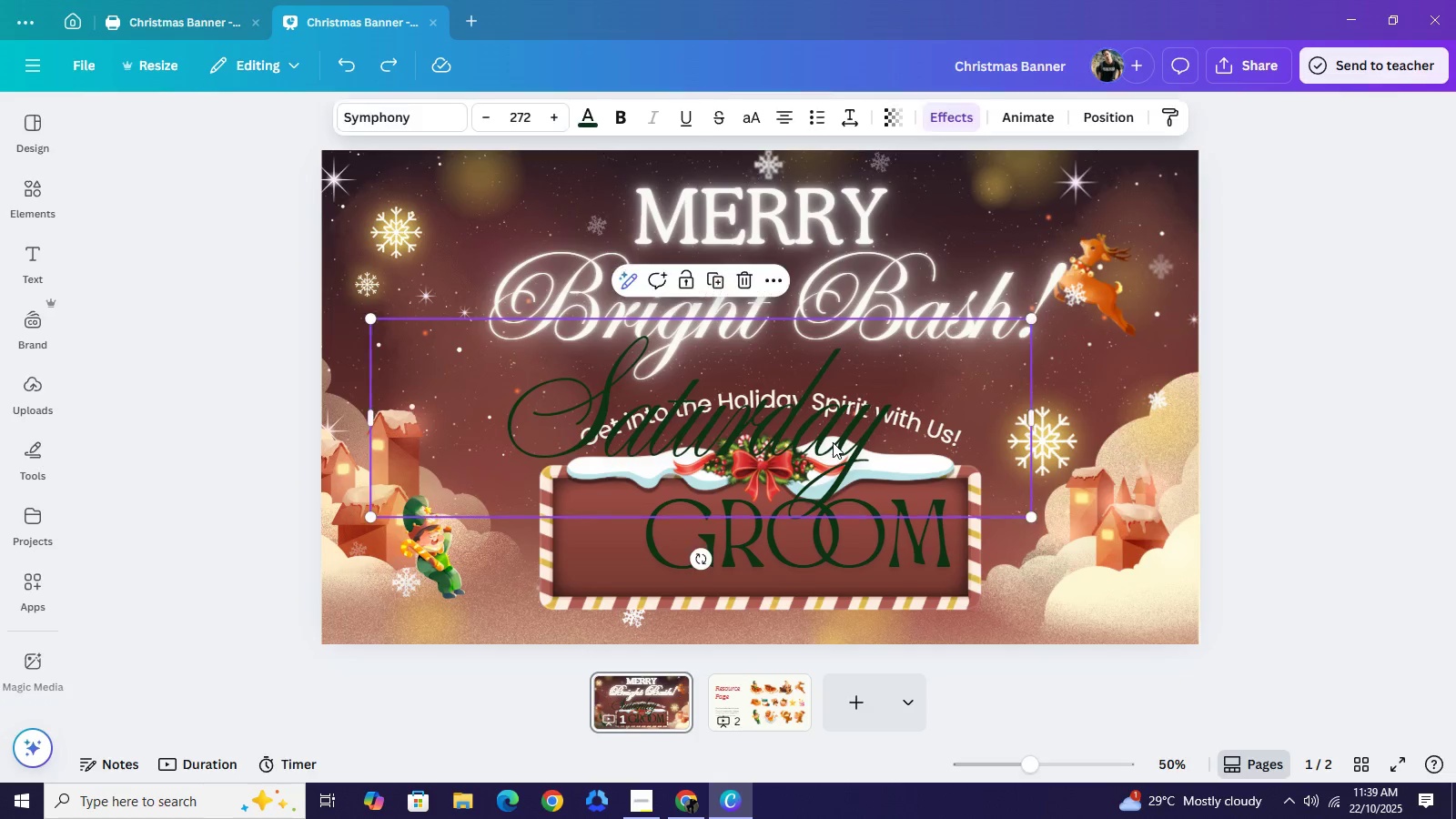 
left_click([833, 442])
 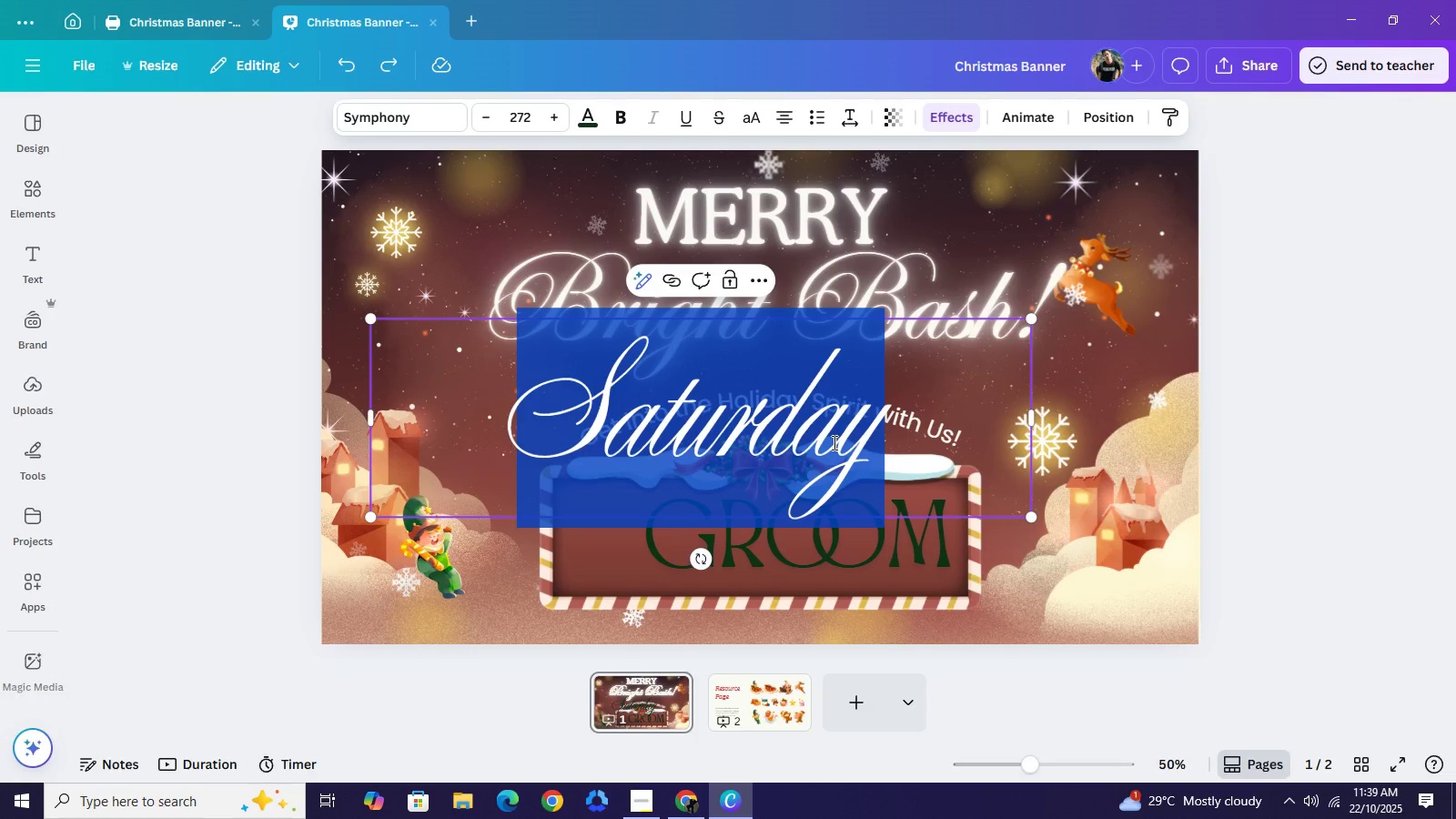 
double_click([833, 442])
 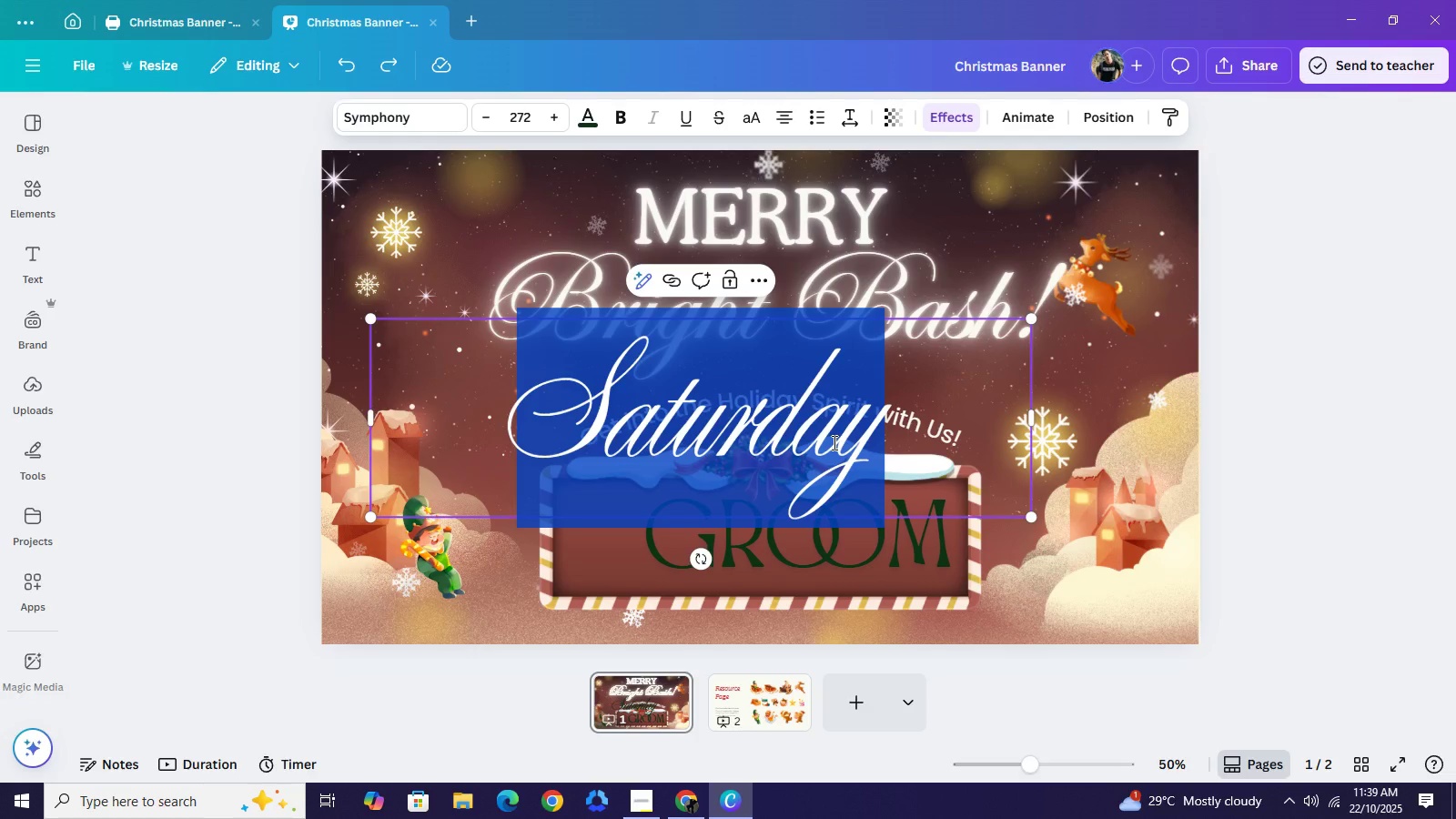 
type(Sundat)
key(Backspace)
type(y)
 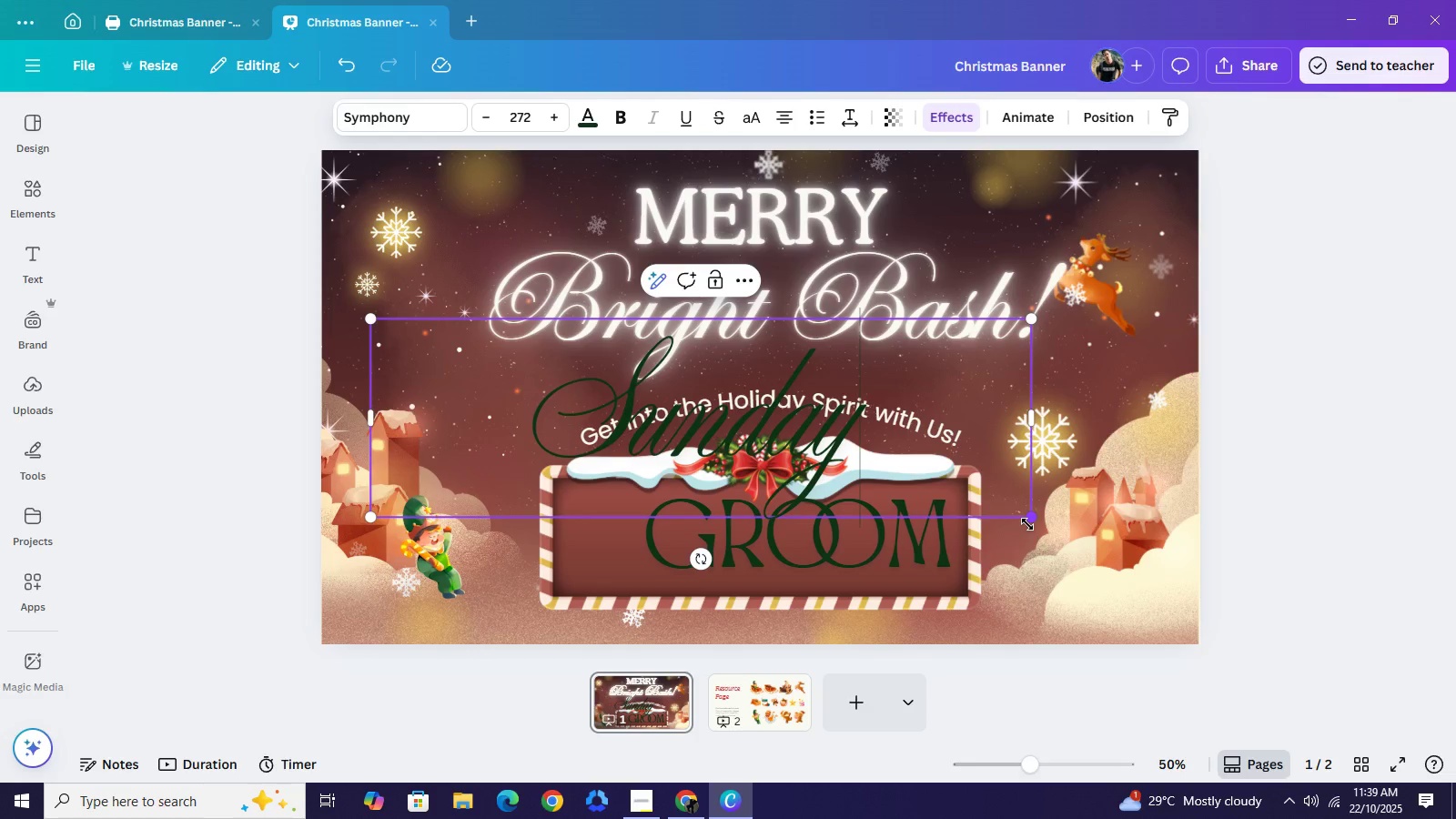 
left_click_drag(start_coordinate=[1027, 524], to_coordinate=[530, 393])
 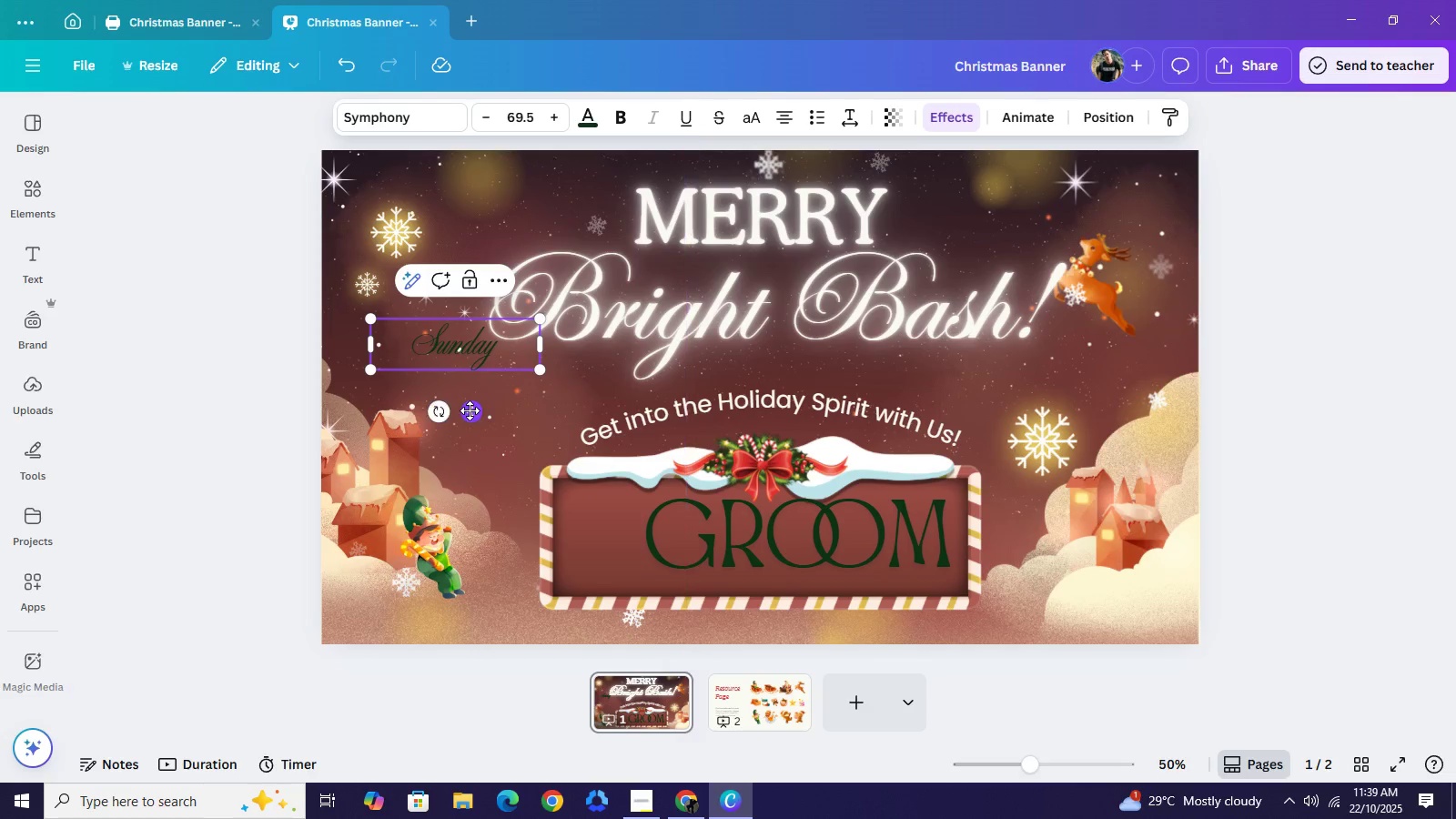 
left_click_drag(start_coordinate=[470, 410], to_coordinate=[640, 594])
 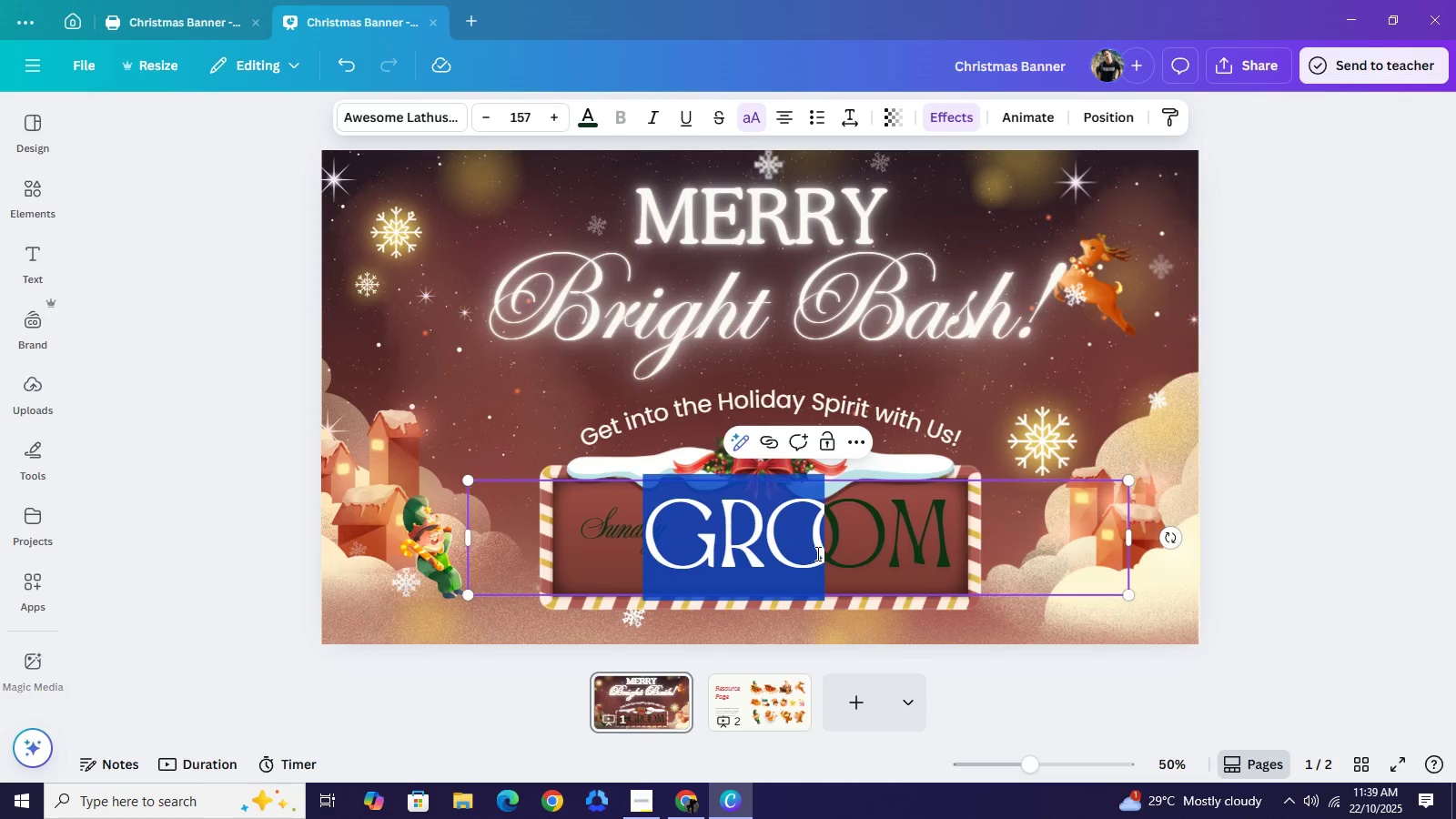 
left_click([816, 553])
 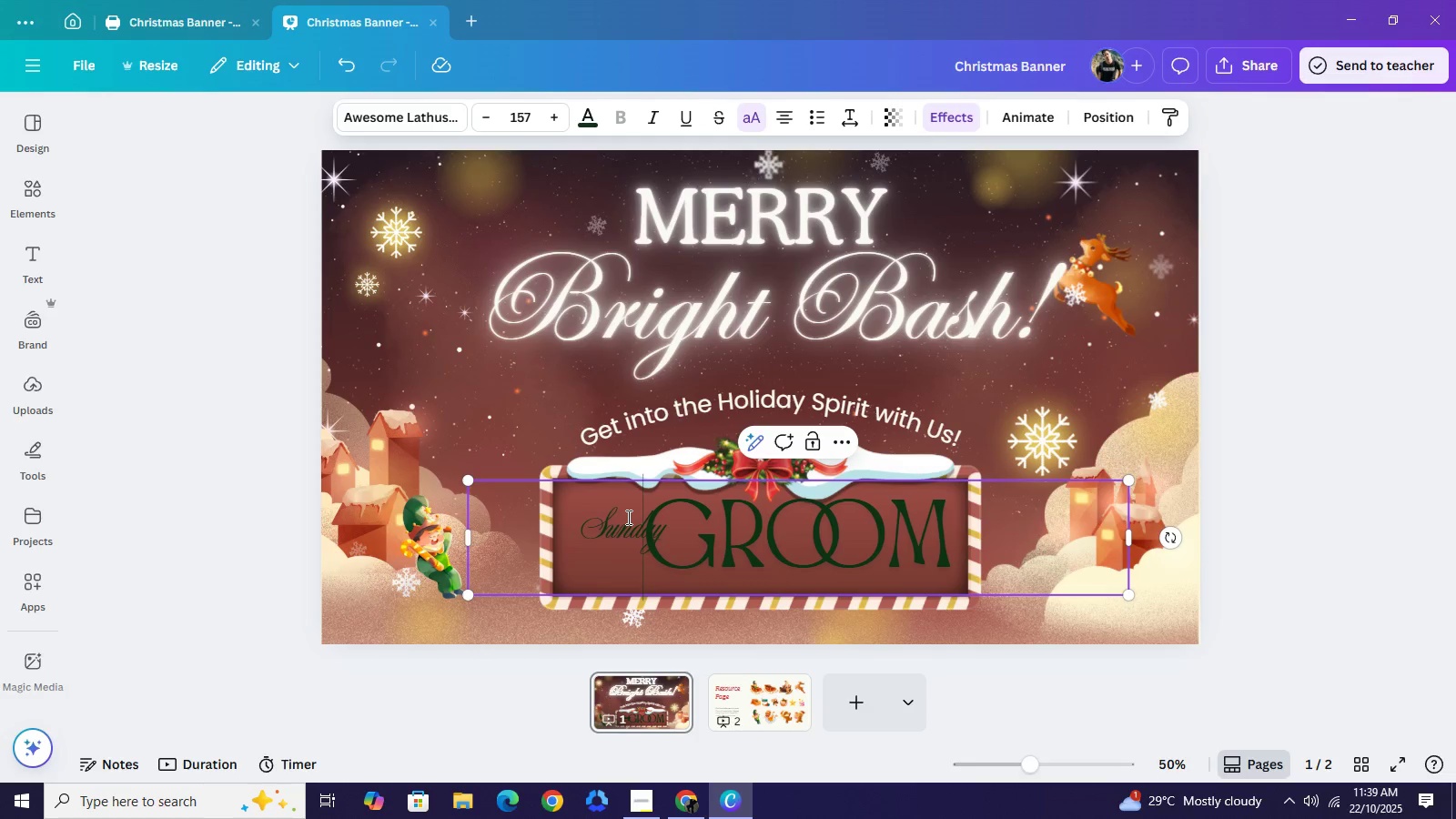 
left_click([627, 517])
 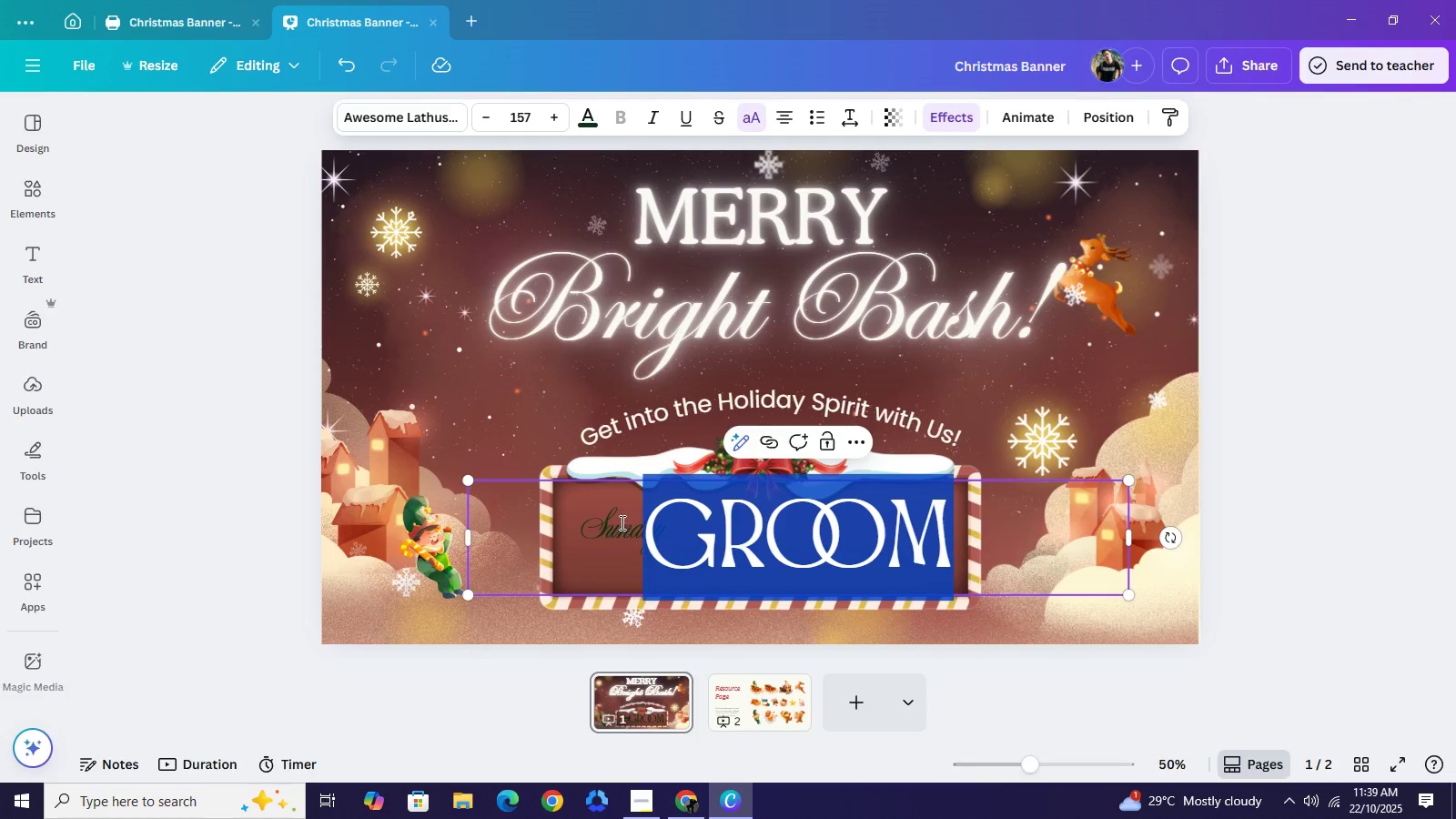 
double_click([627, 517])
 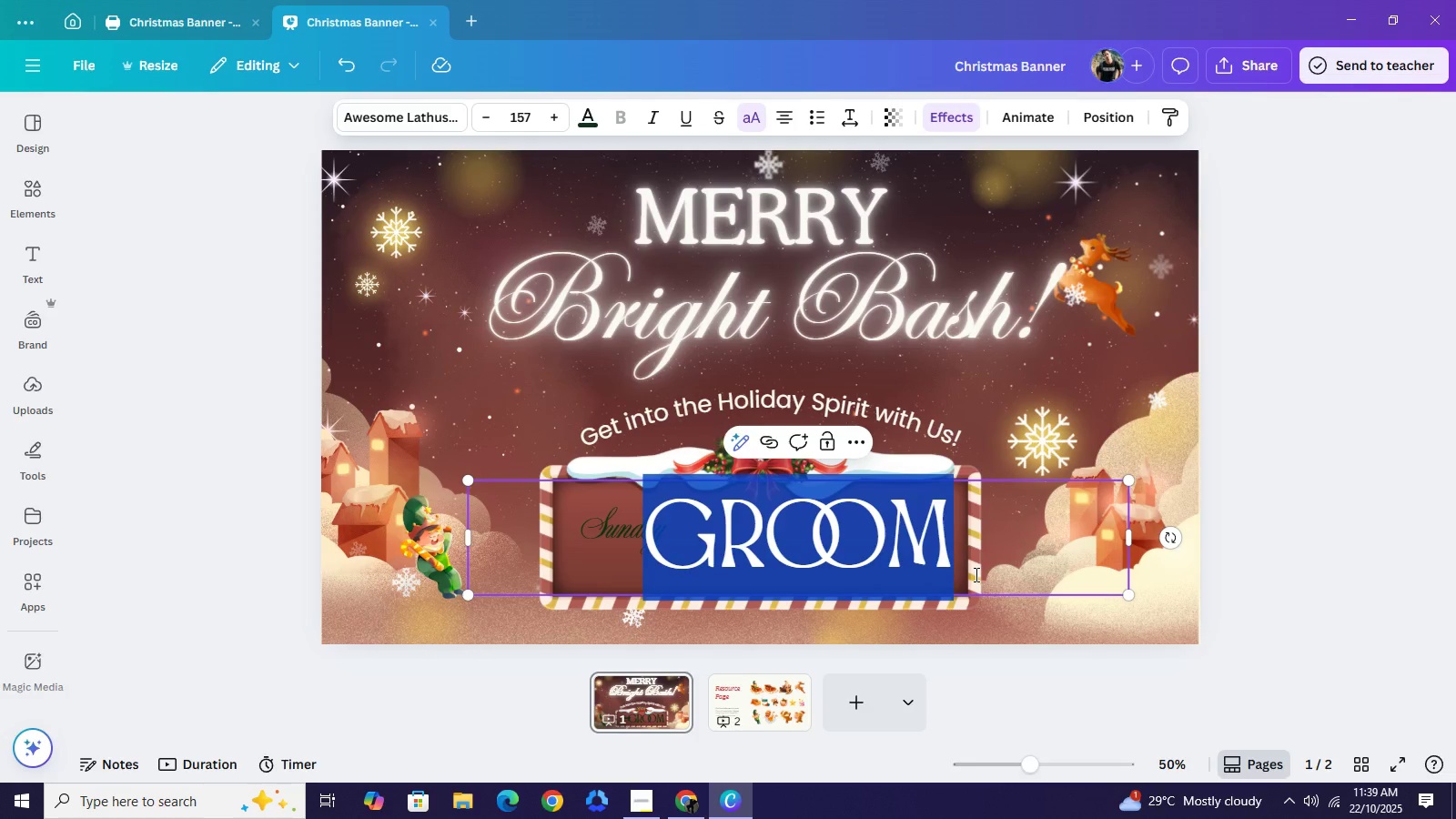 
type(december)
 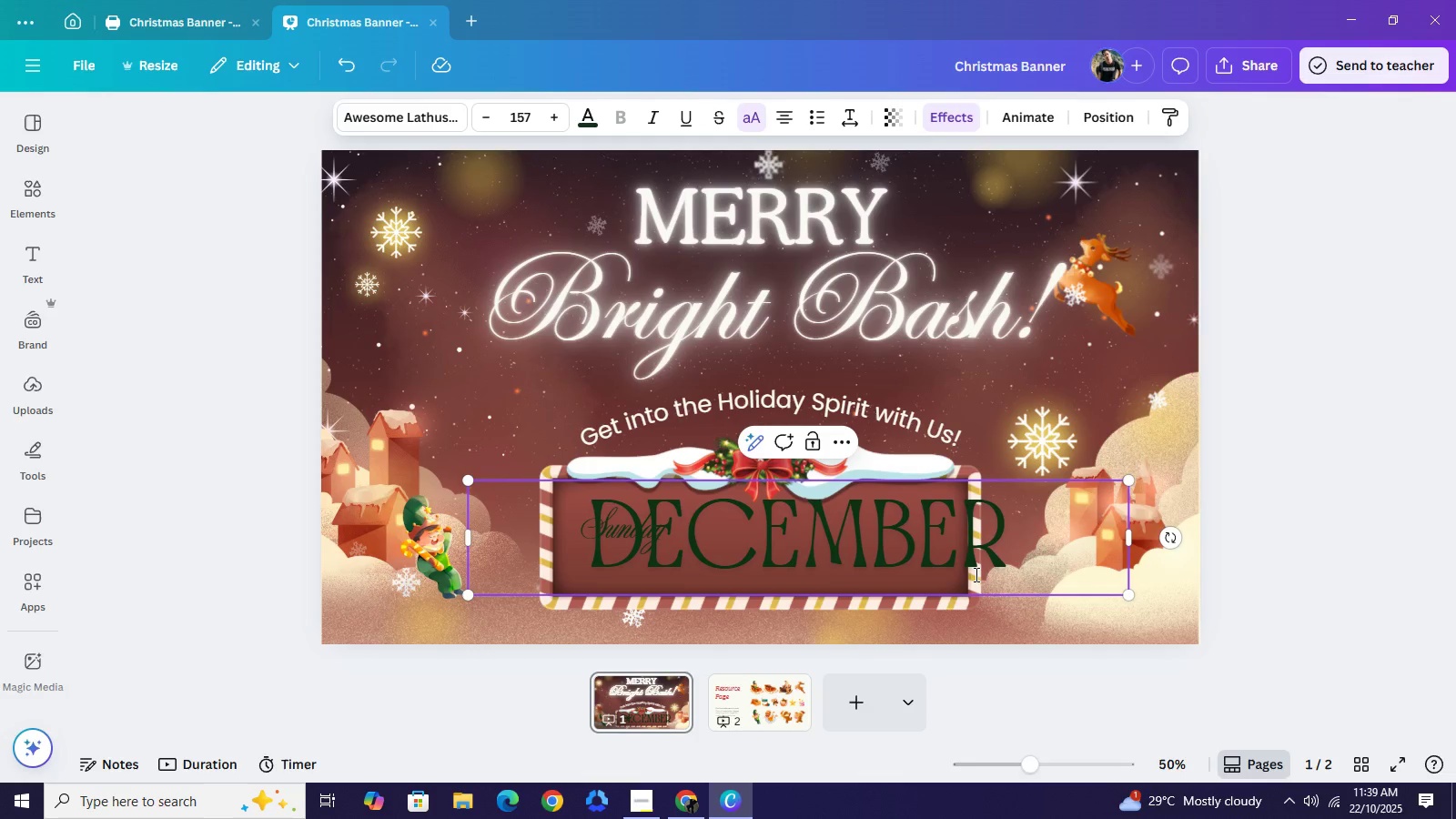 
wait(6.29)
 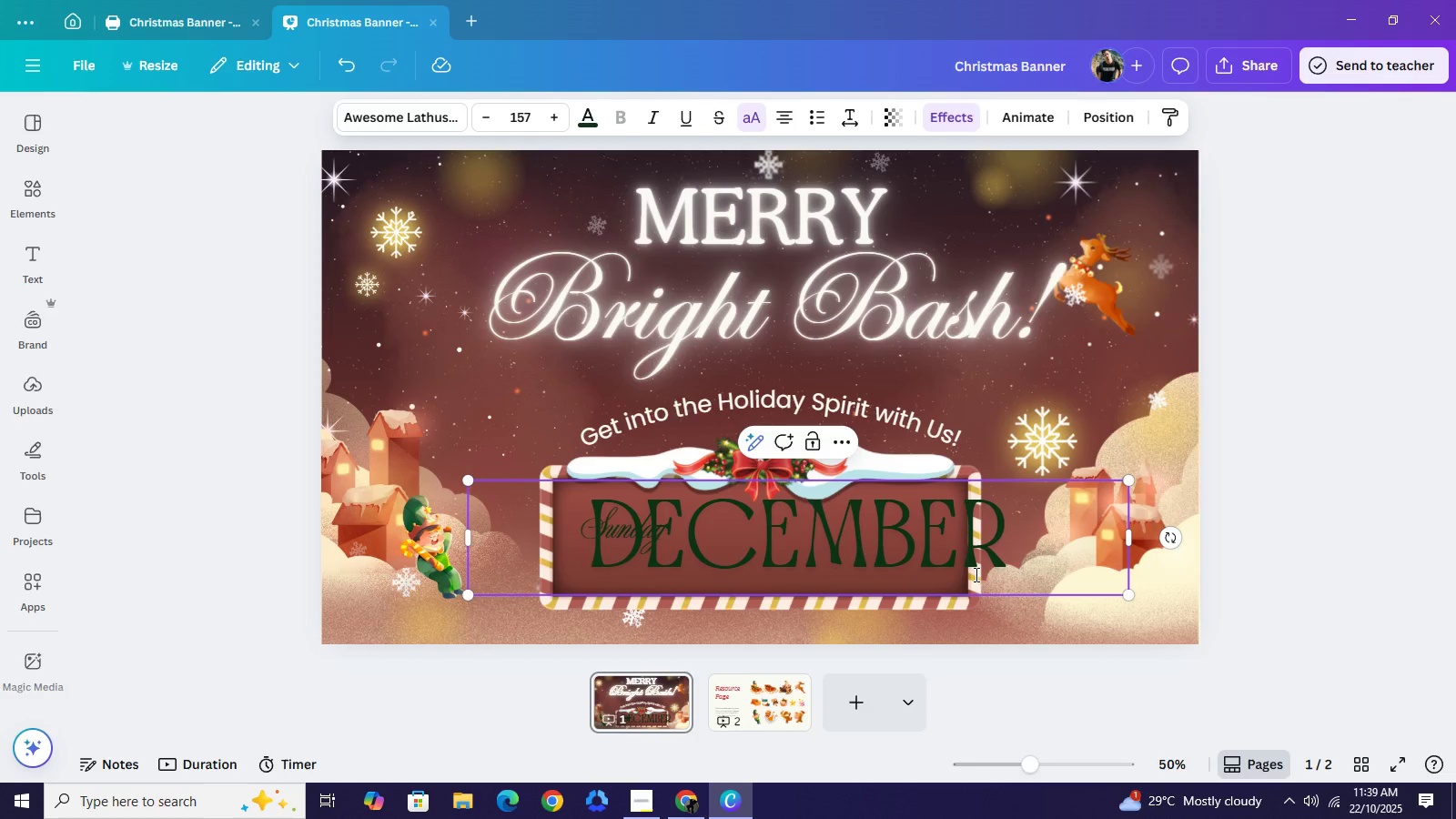 
type( 15th)
 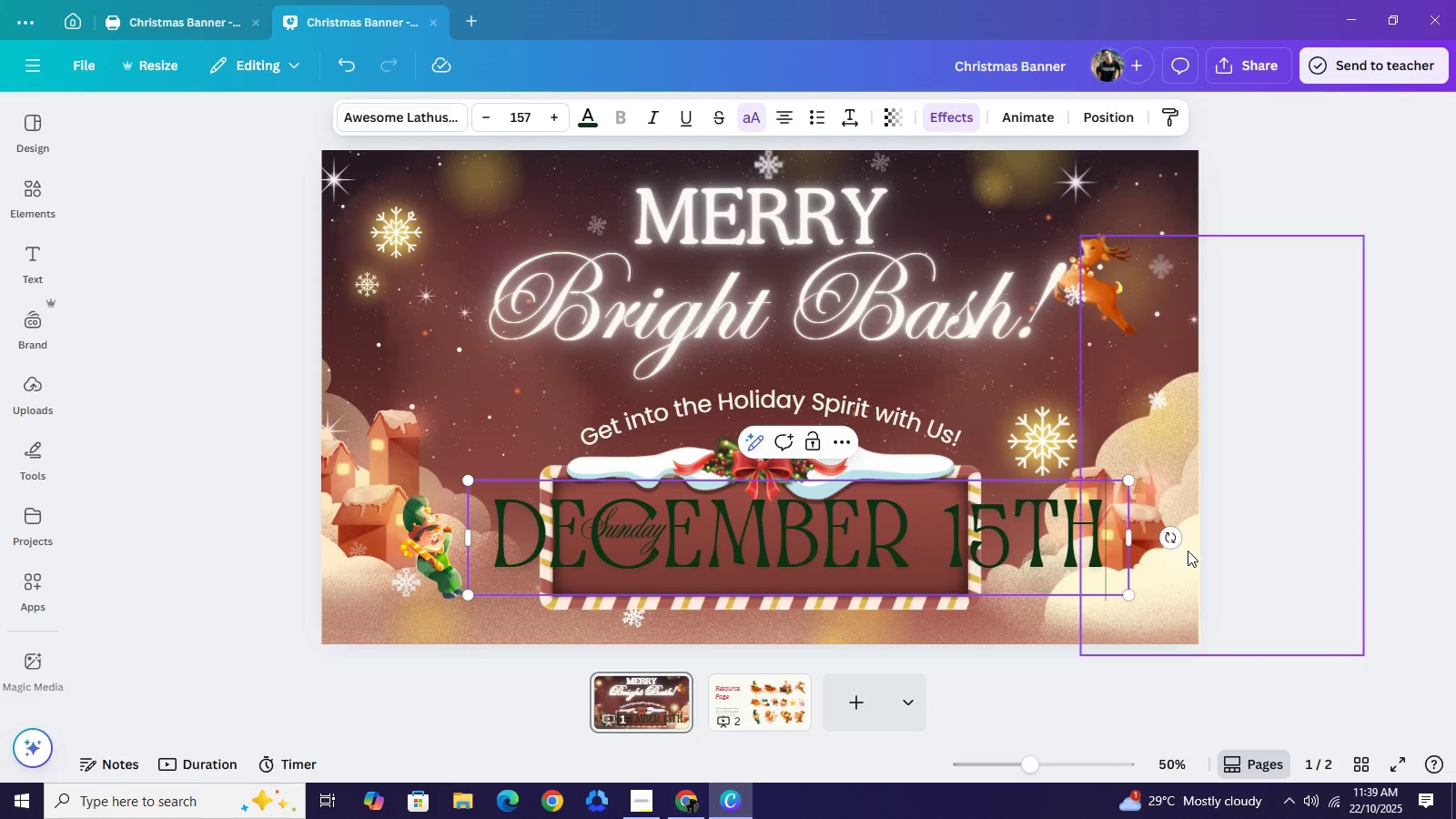 
left_click_drag(start_coordinate=[1127, 595], to_coordinate=[779, 537])
 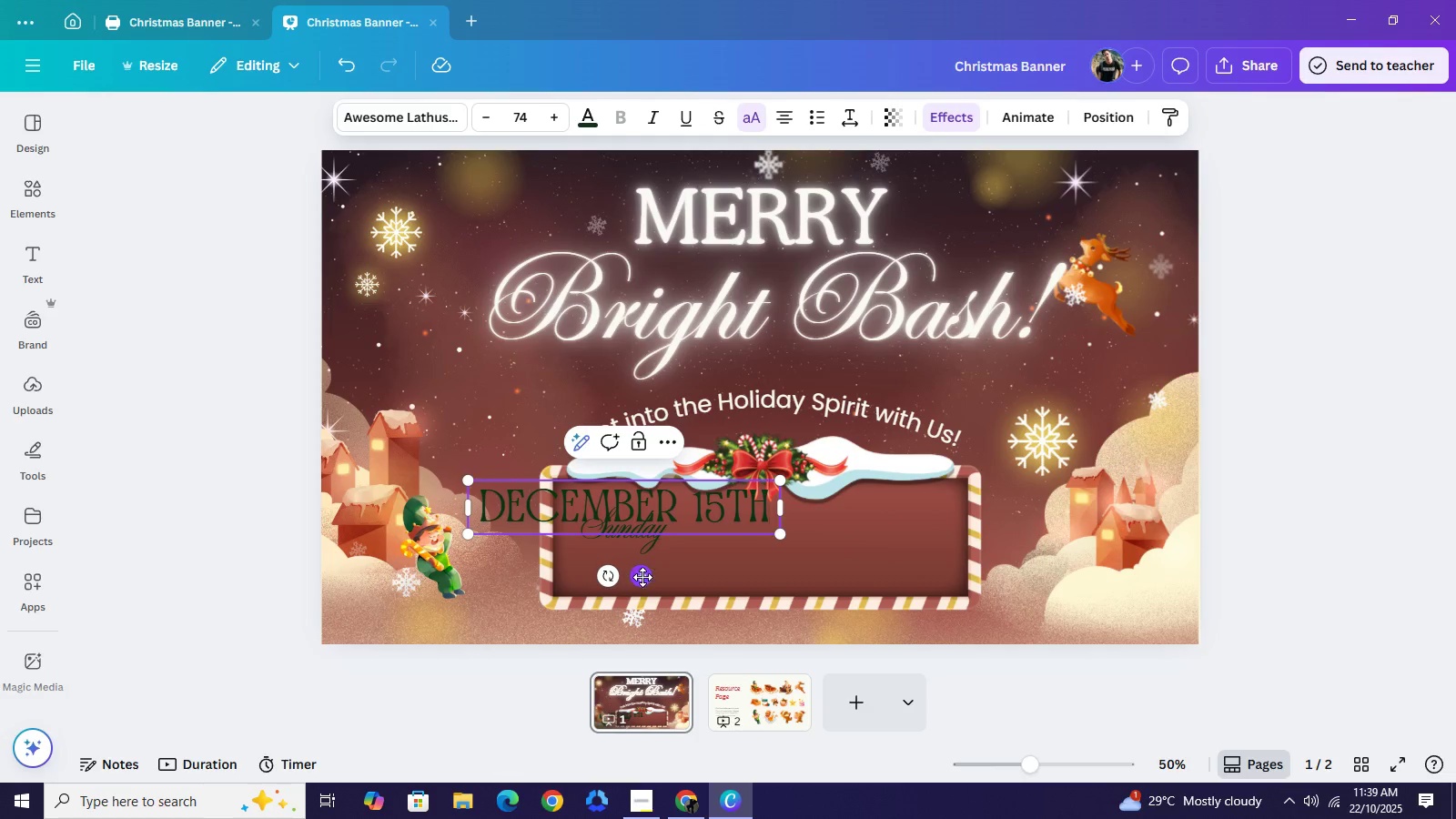 
left_click_drag(start_coordinate=[636, 574], to_coordinate=[998, 498])
 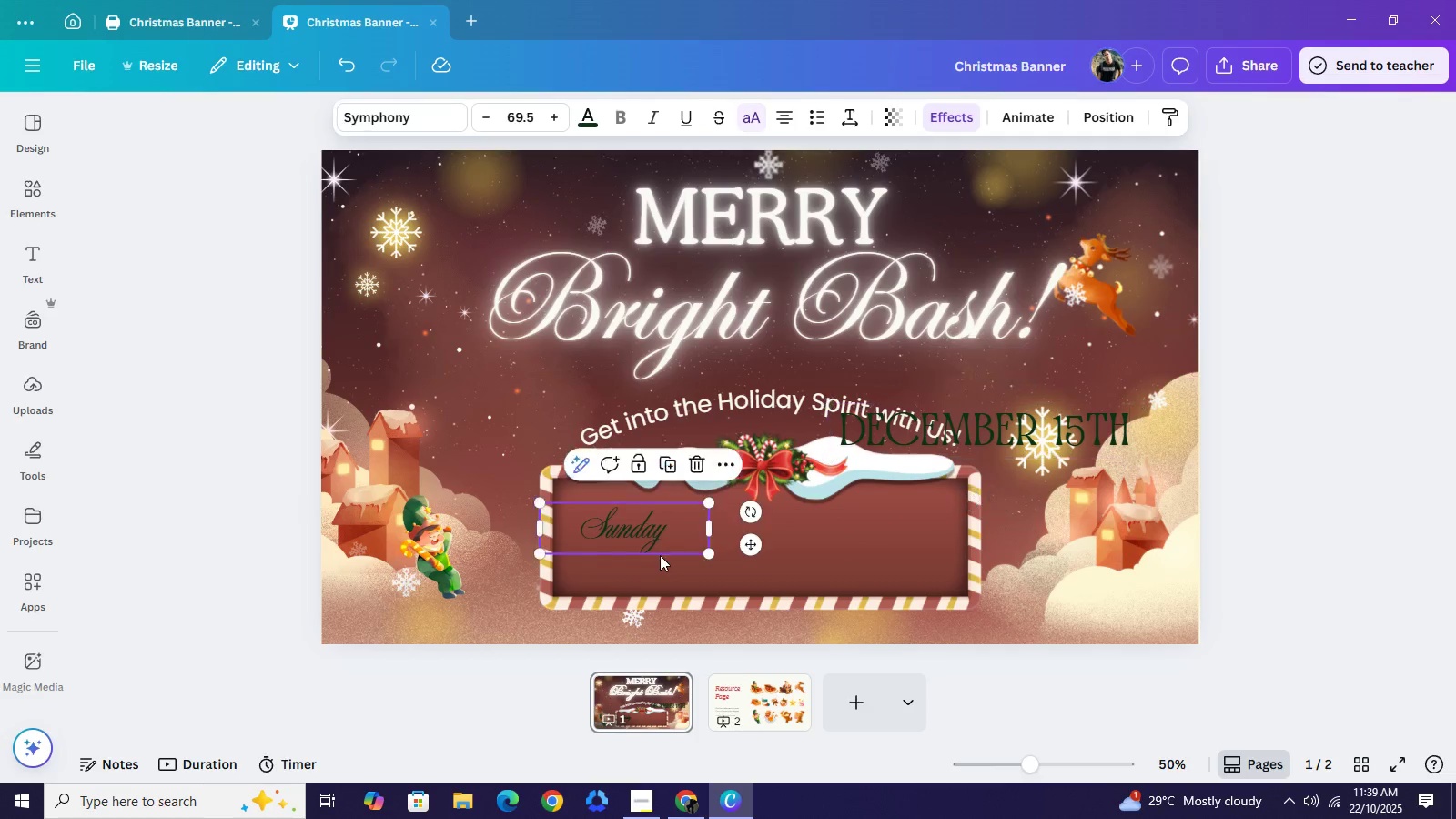 
left_click([646, 525])
 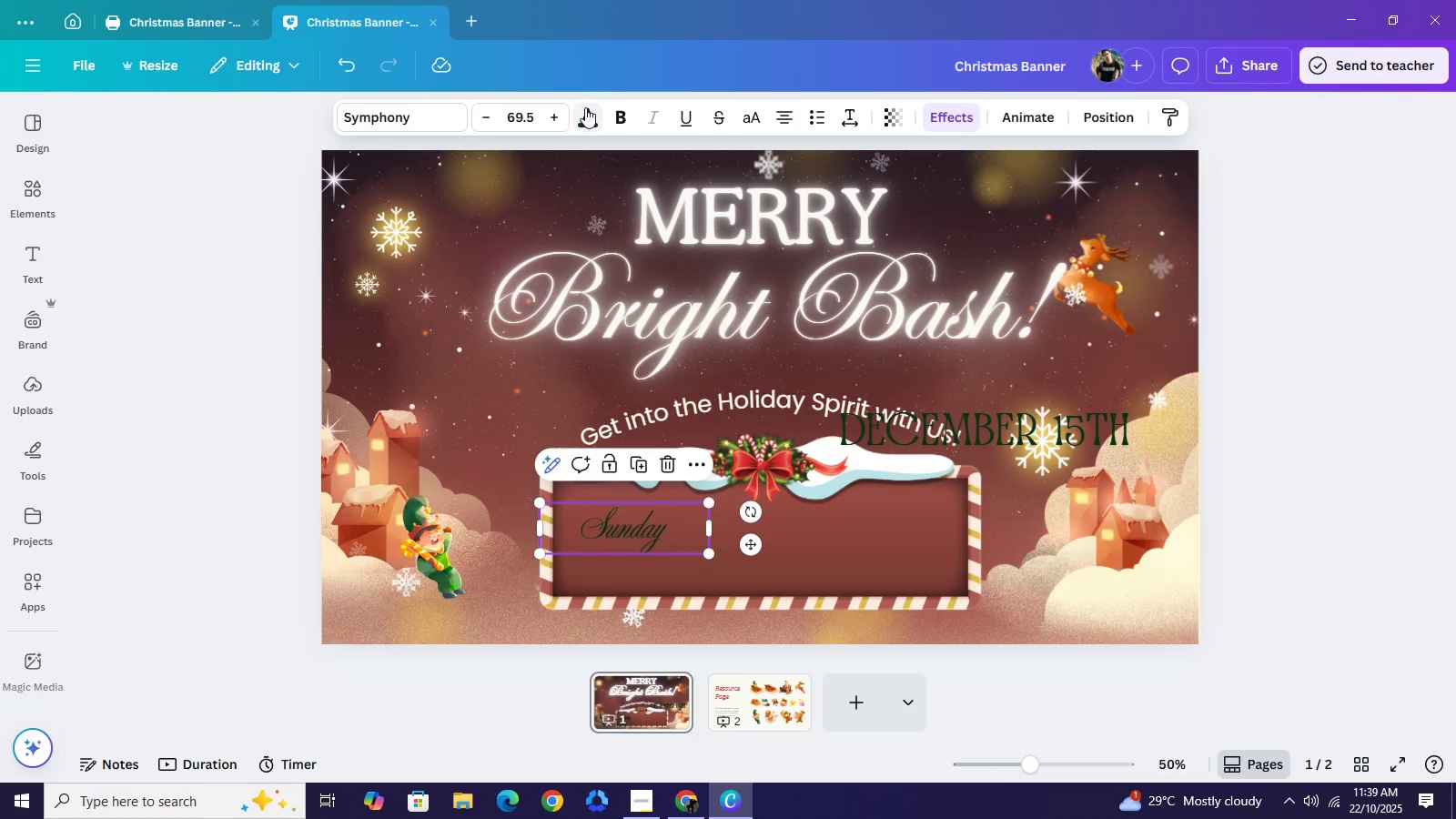 
left_click([585, 107])
 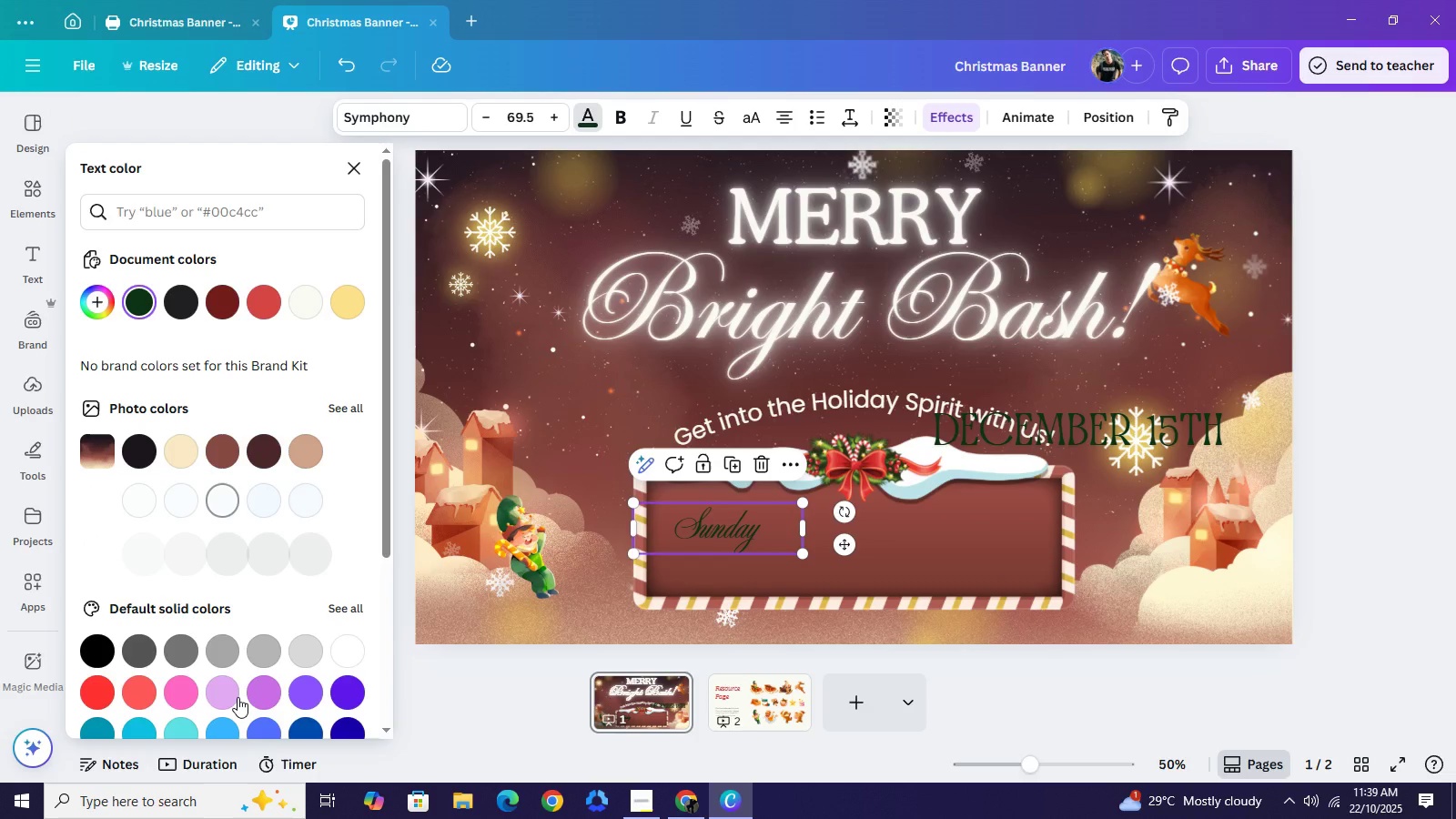 
scroll: coordinate [234, 688], scroll_direction: down, amount: 1.0
 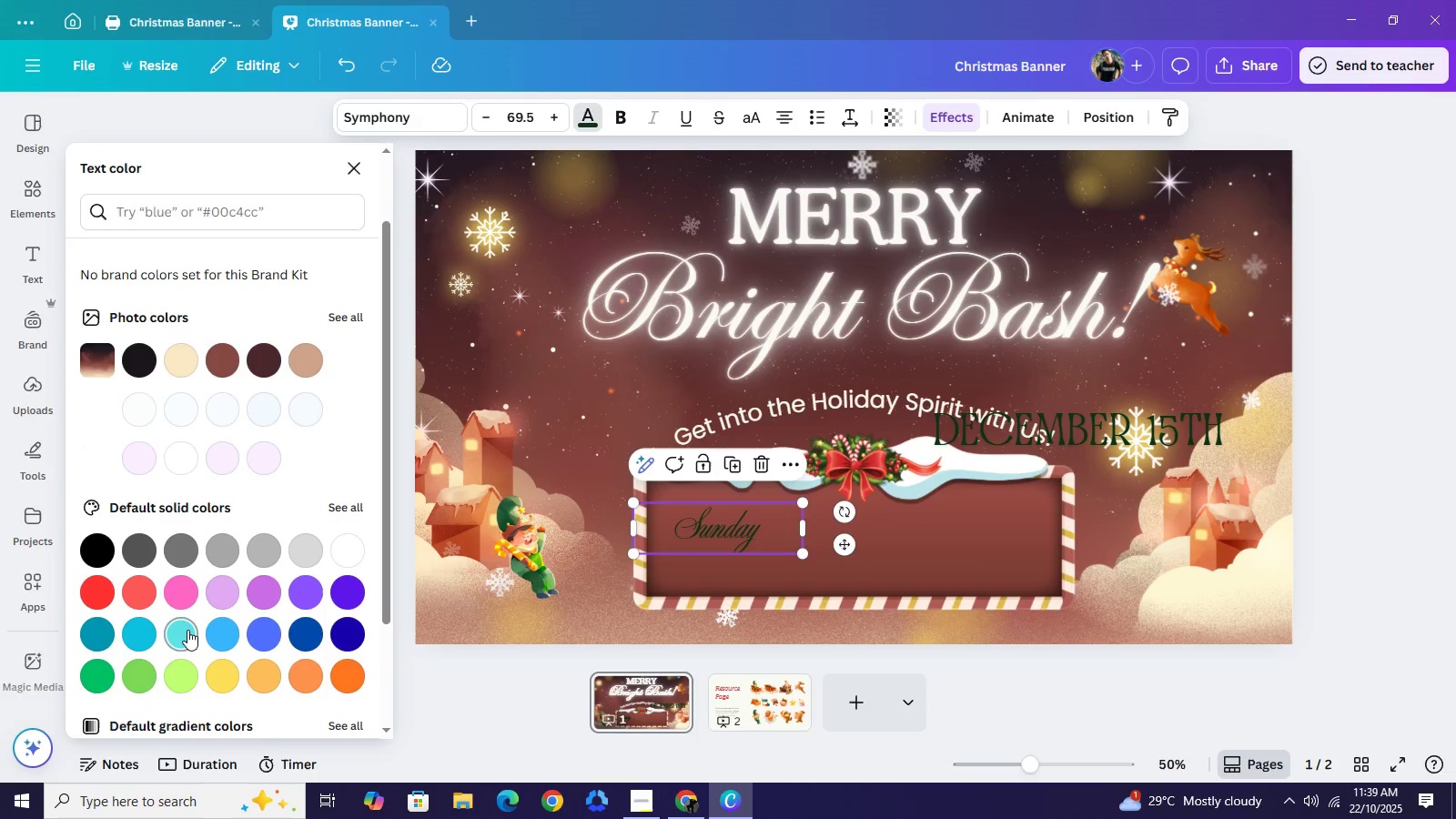 
mouse_move([204, 612])
 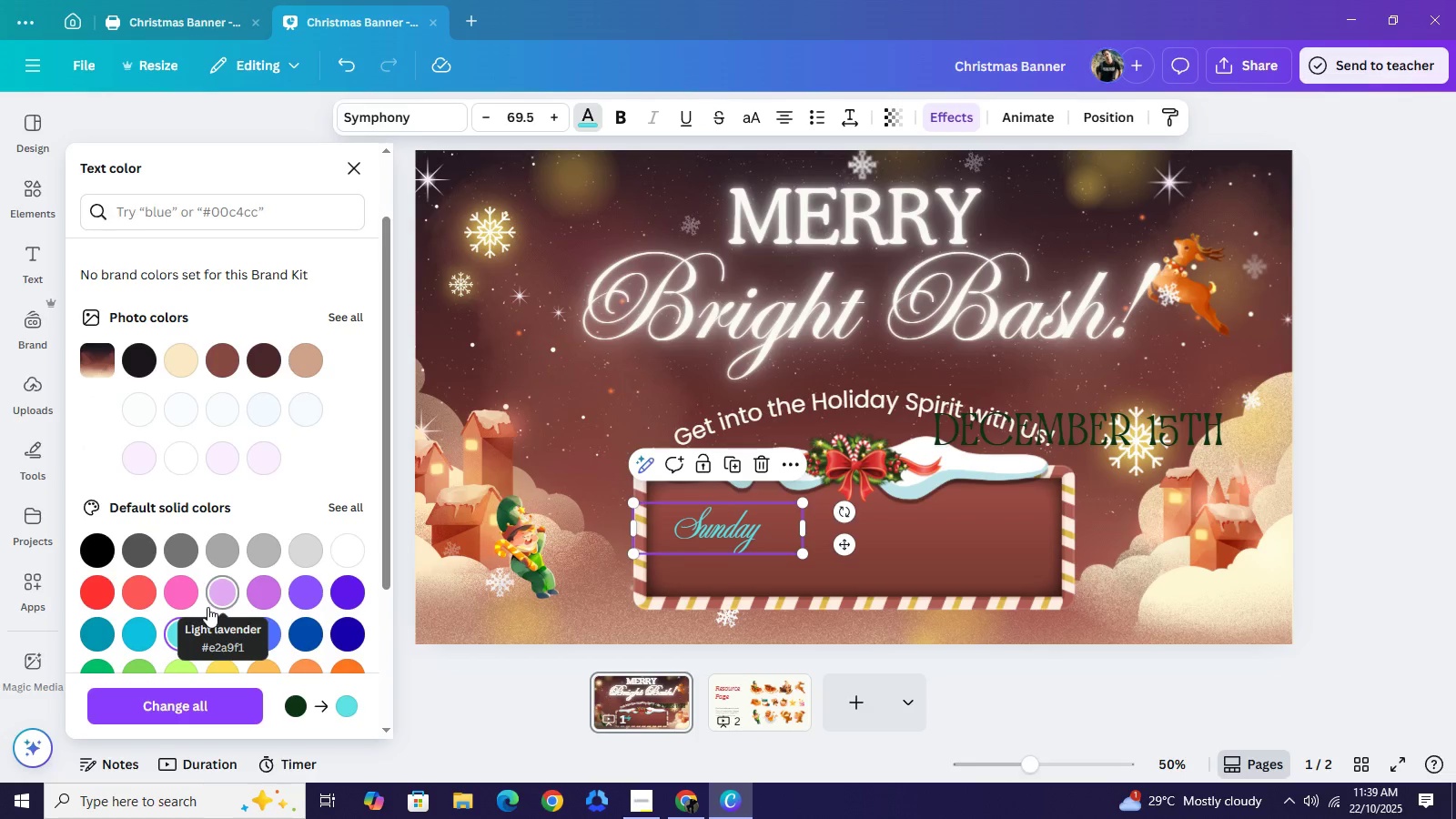 
mouse_move([224, 596])
 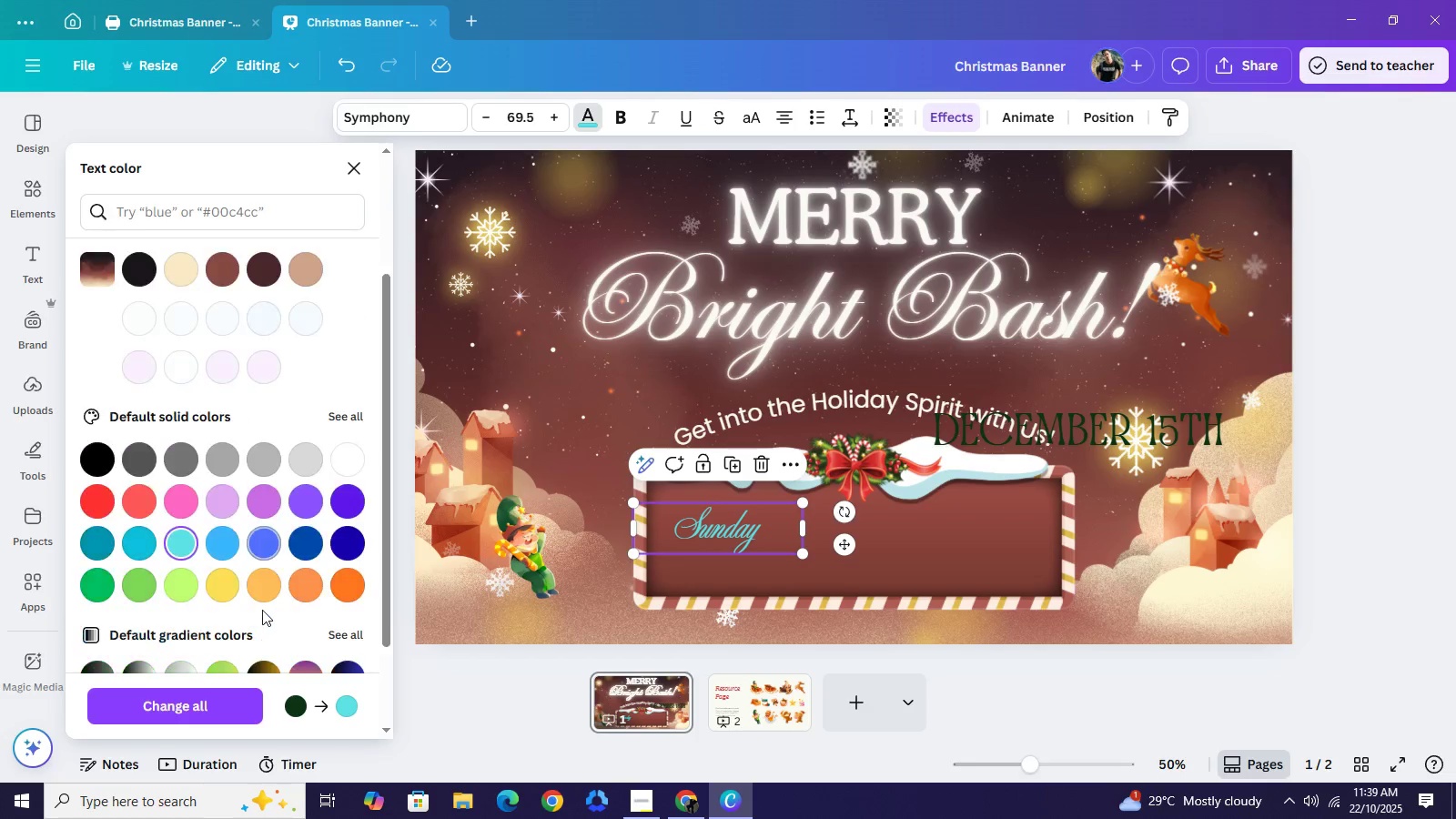 
scroll: coordinate [248, 595], scroll_direction: down, amount: 3.0
 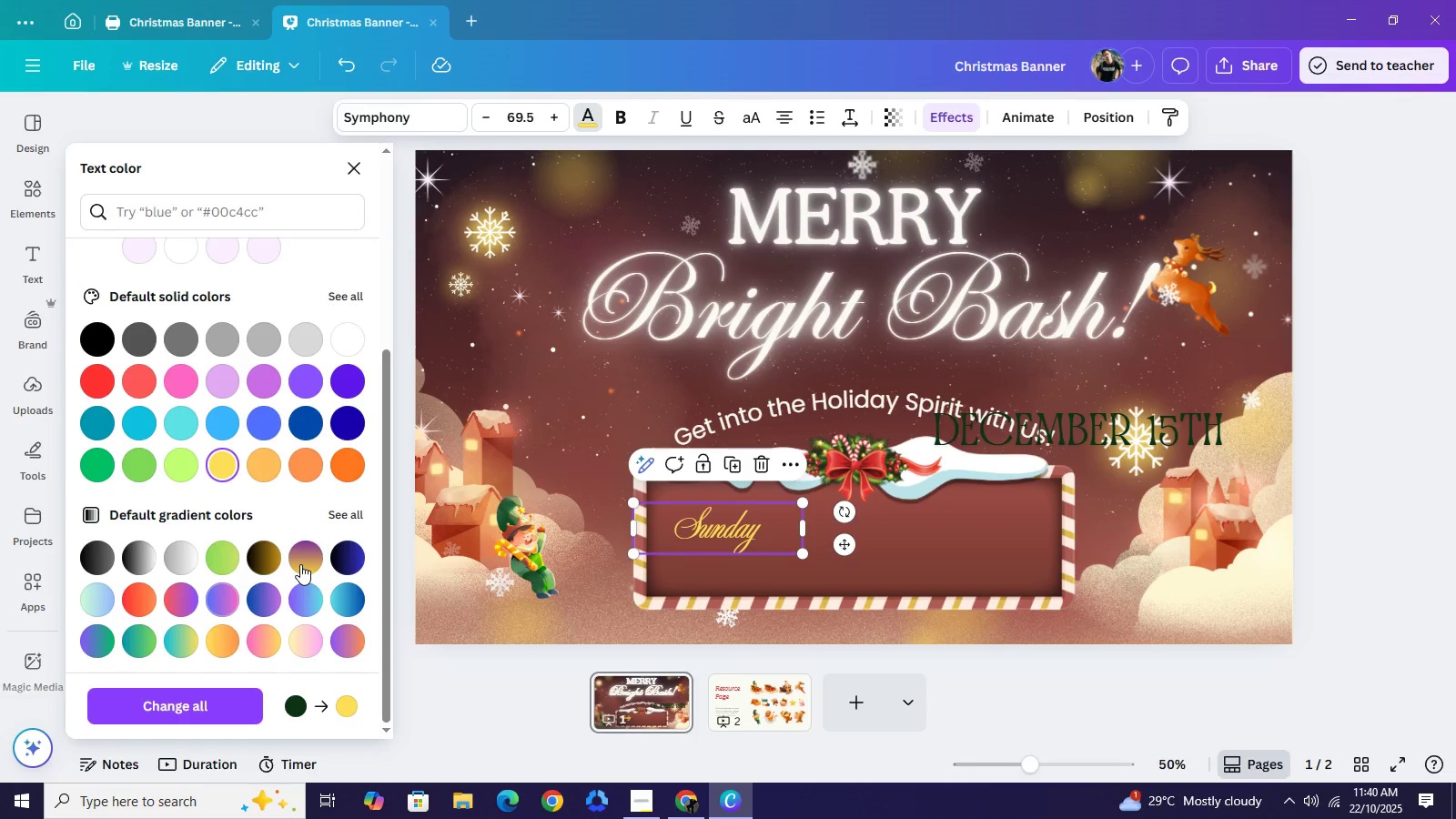 
left_click([300, 564])
 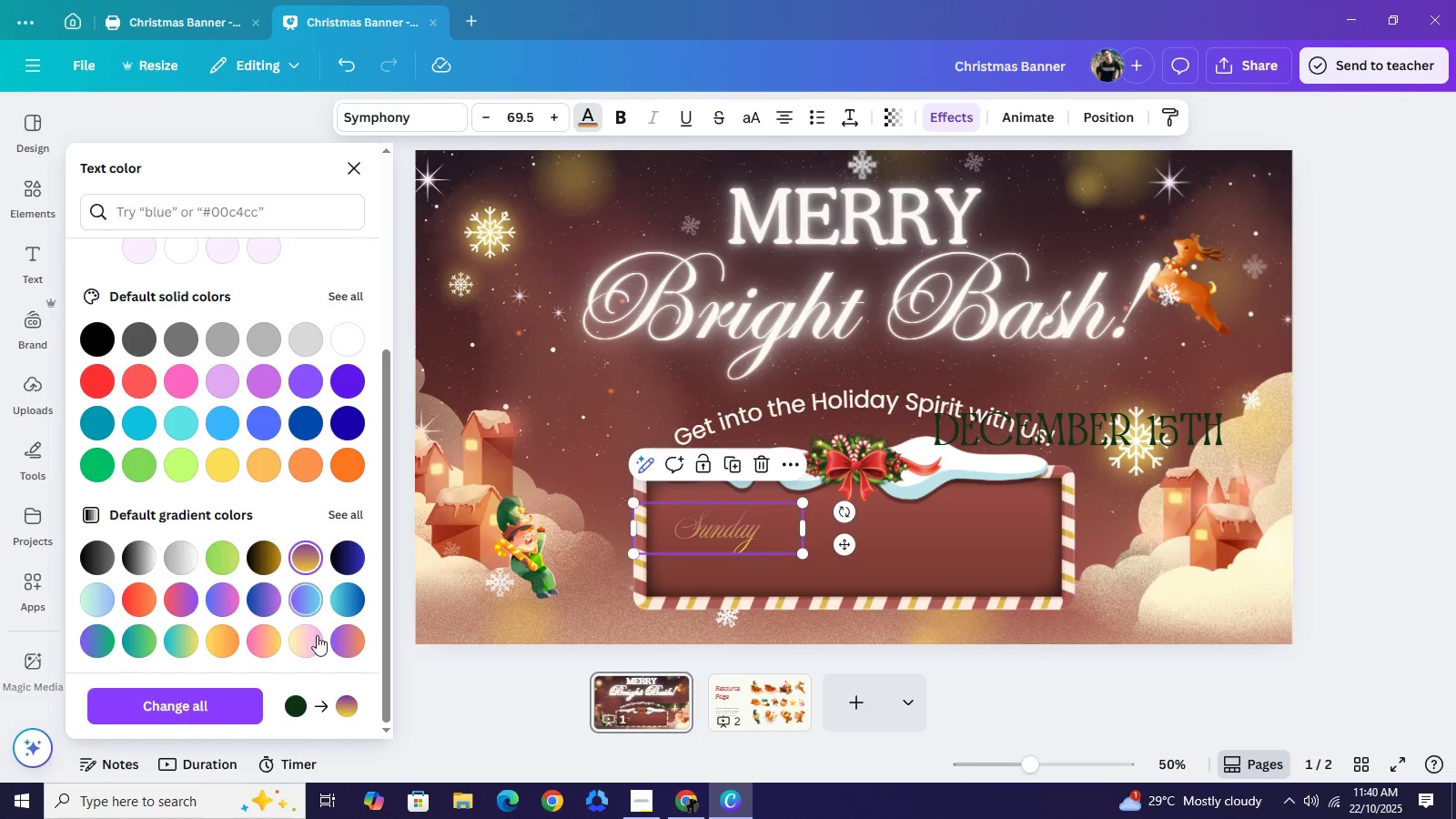 
left_click([317, 635])
 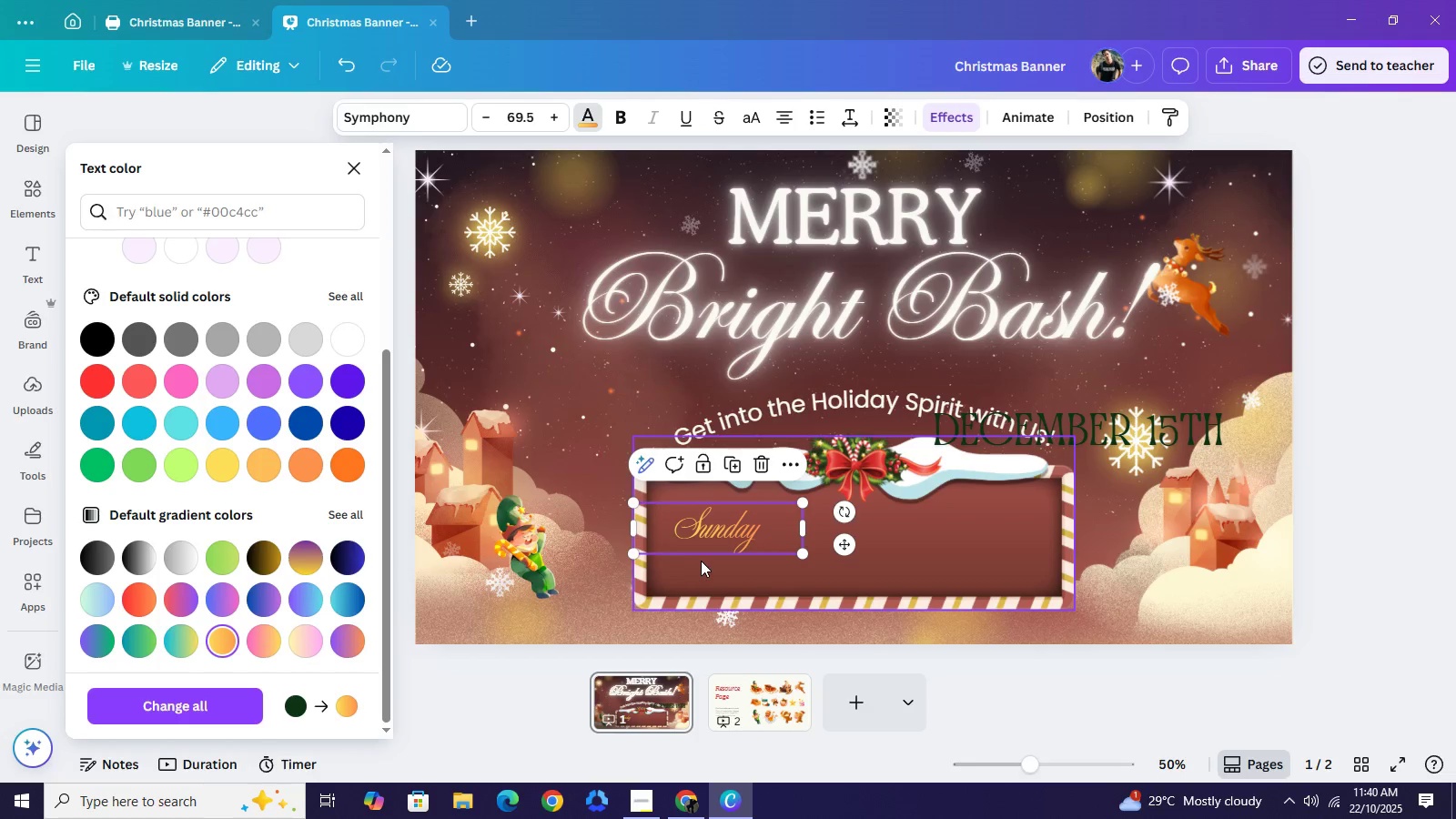 
wait(6.06)
 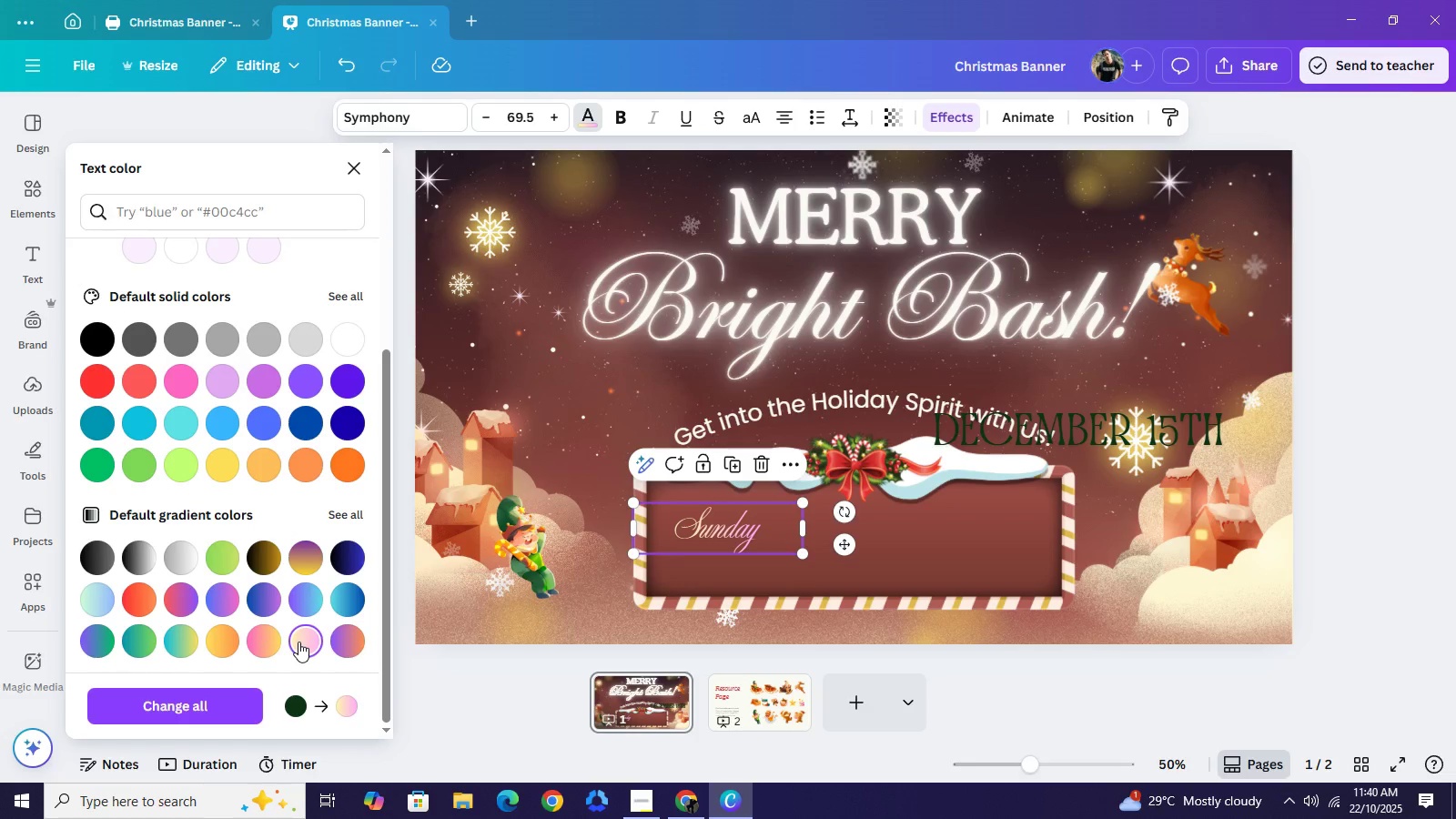 
left_click_drag(start_coordinate=[735, 529], to_coordinate=[754, 520])
 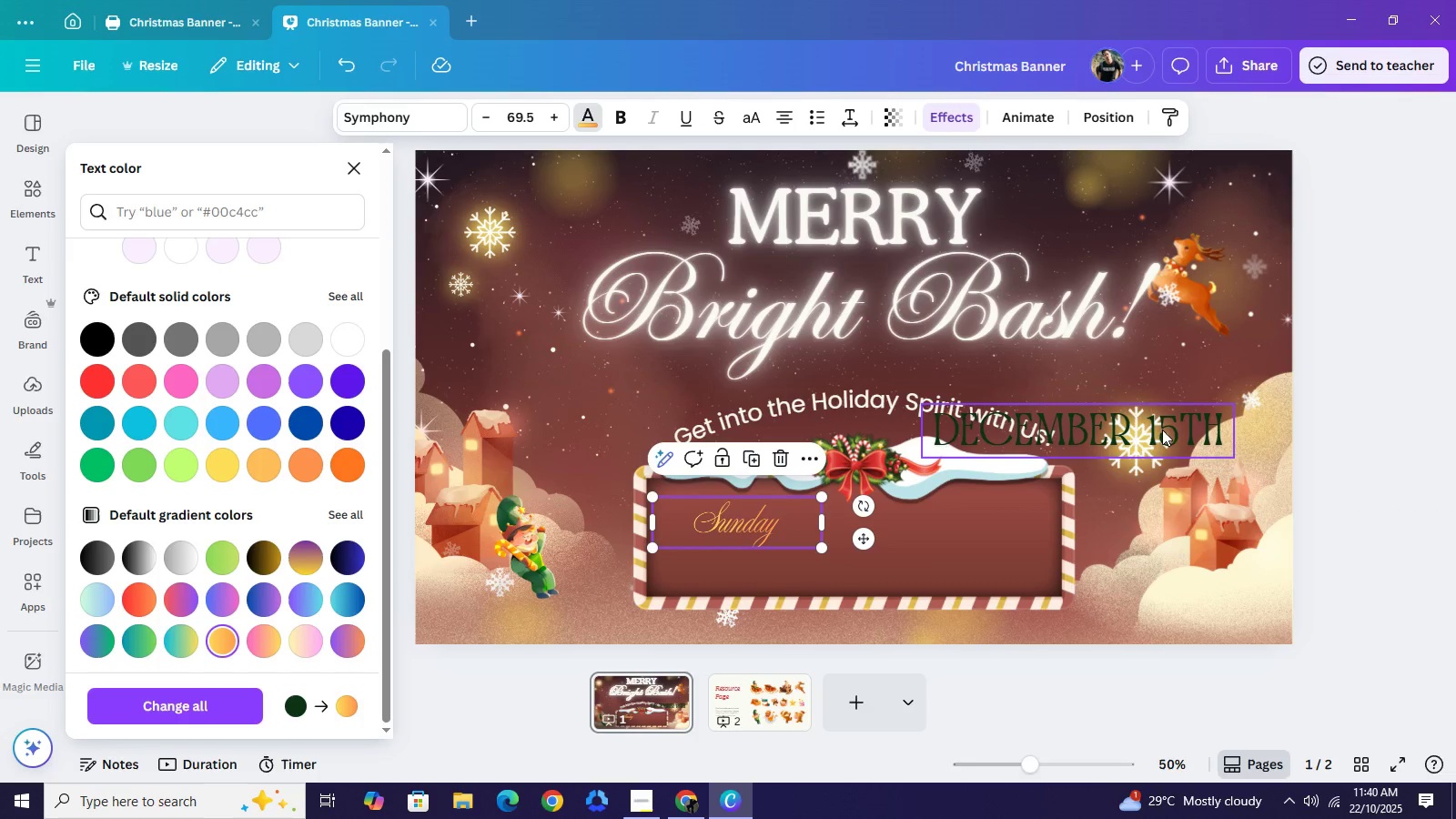 
left_click_drag(start_coordinate=[1163, 430], to_coordinate=[871, 554])
 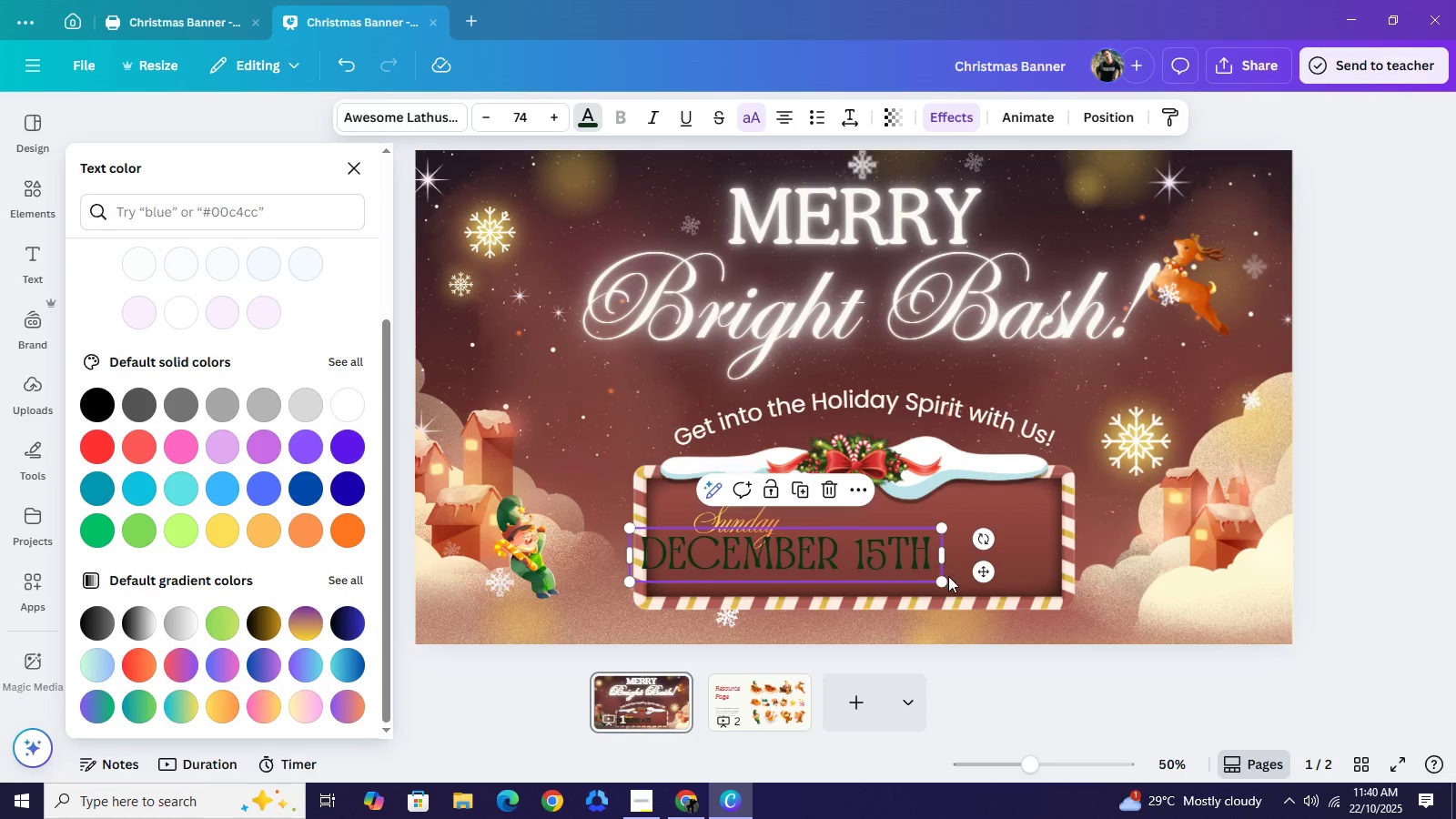 
left_click([938, 575])
 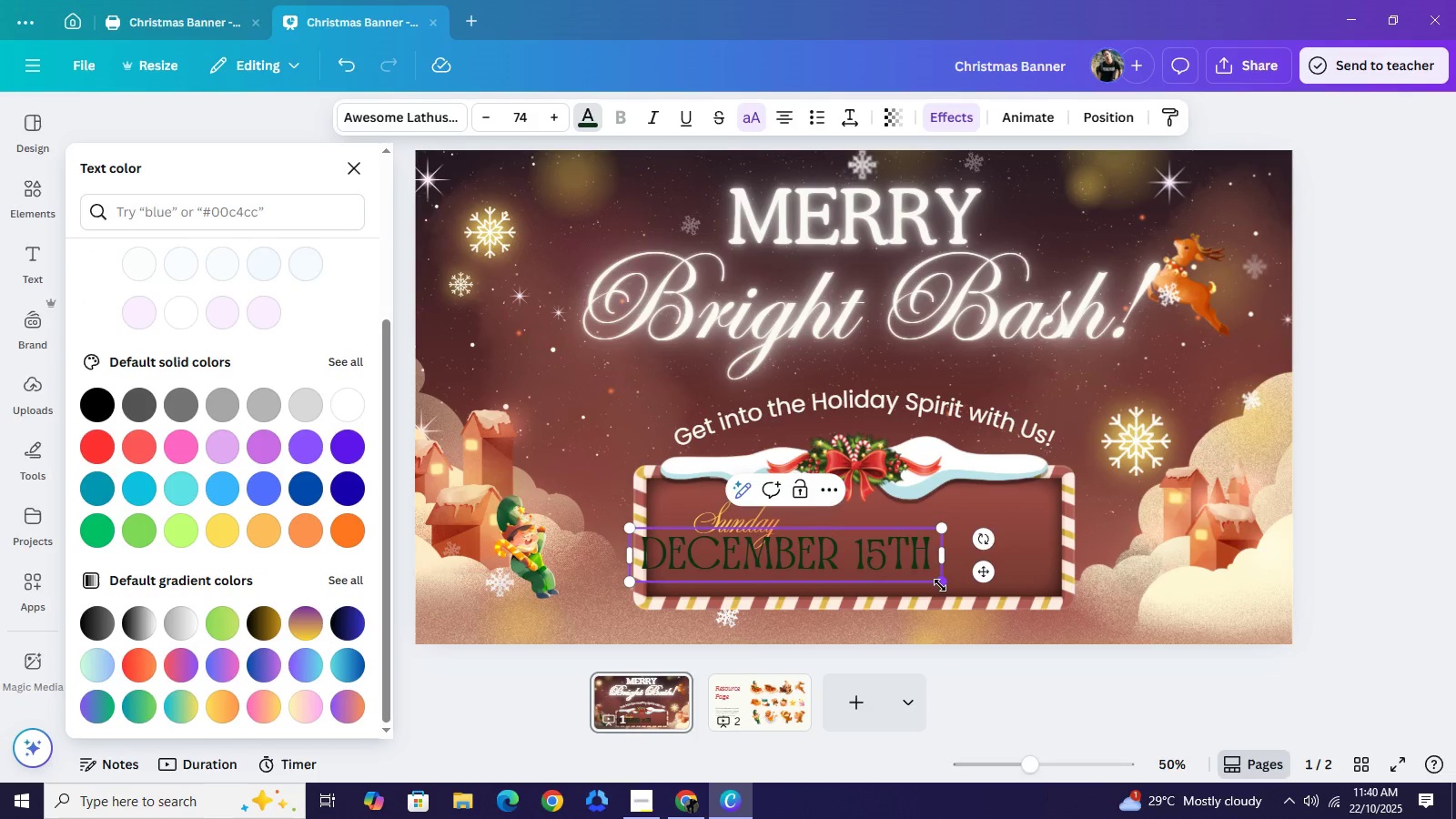 
left_click_drag(start_coordinate=[941, 584], to_coordinate=[804, 530])
 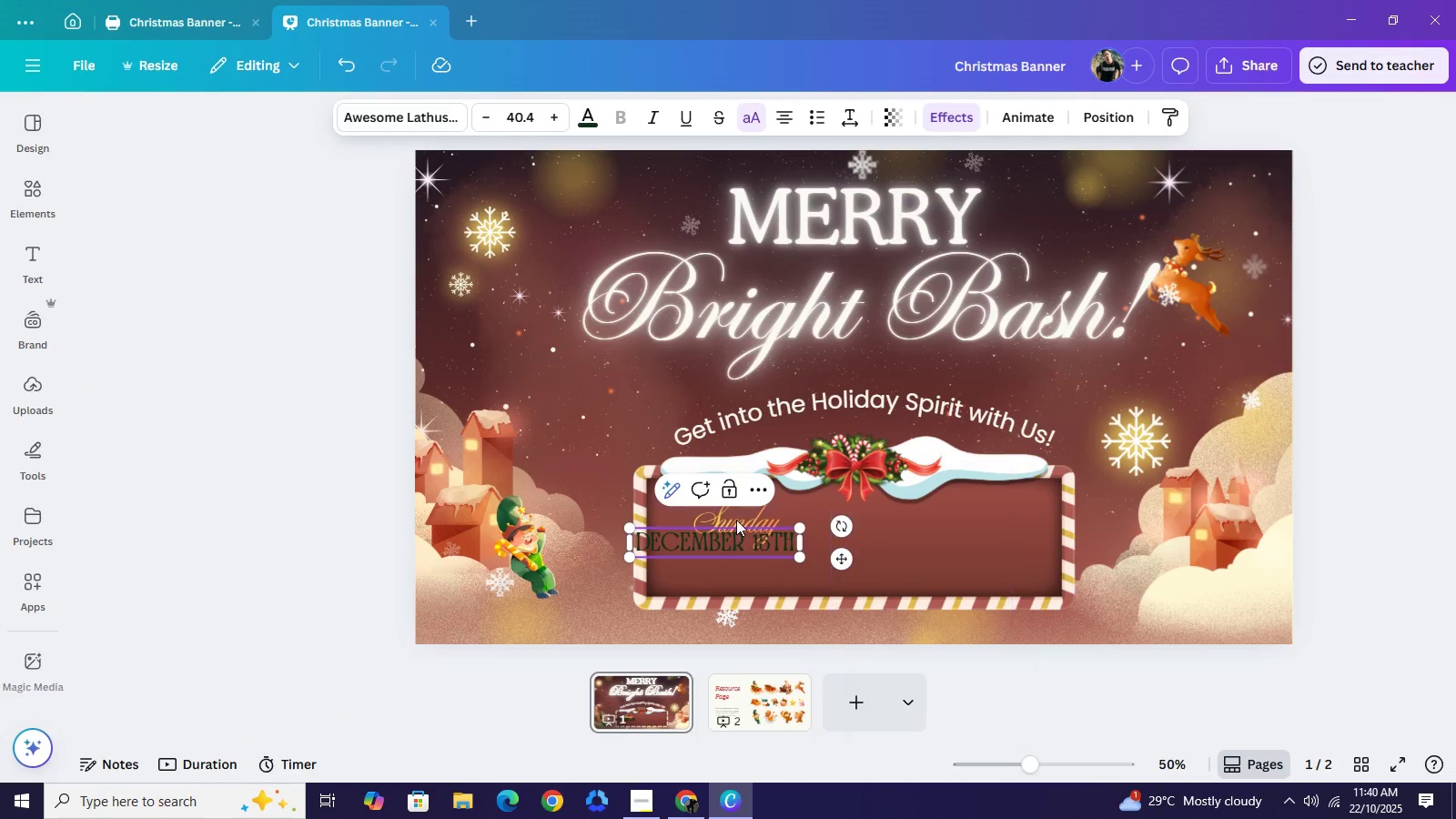 
left_click([736, 520])
 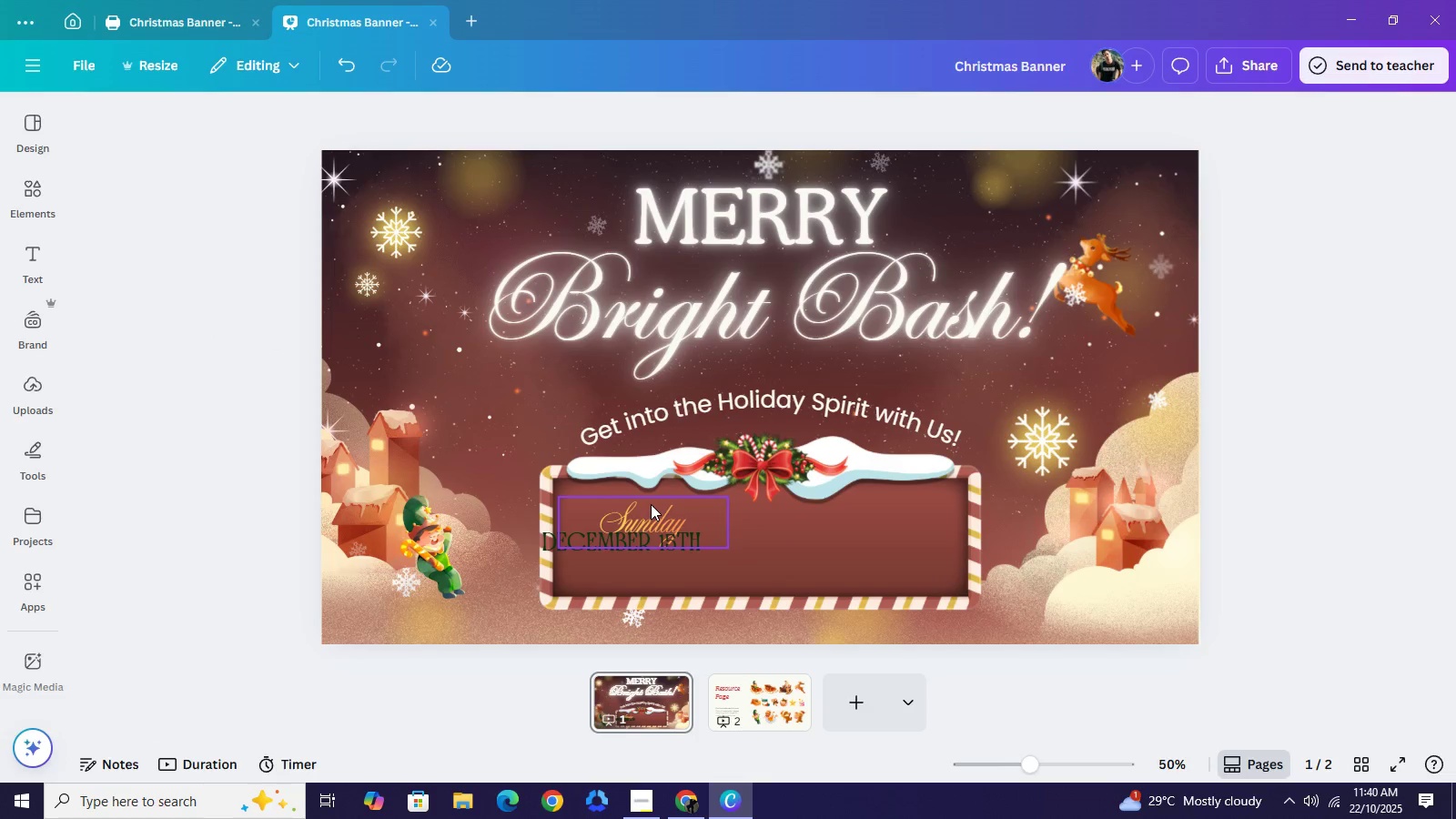 
left_click([651, 504])
 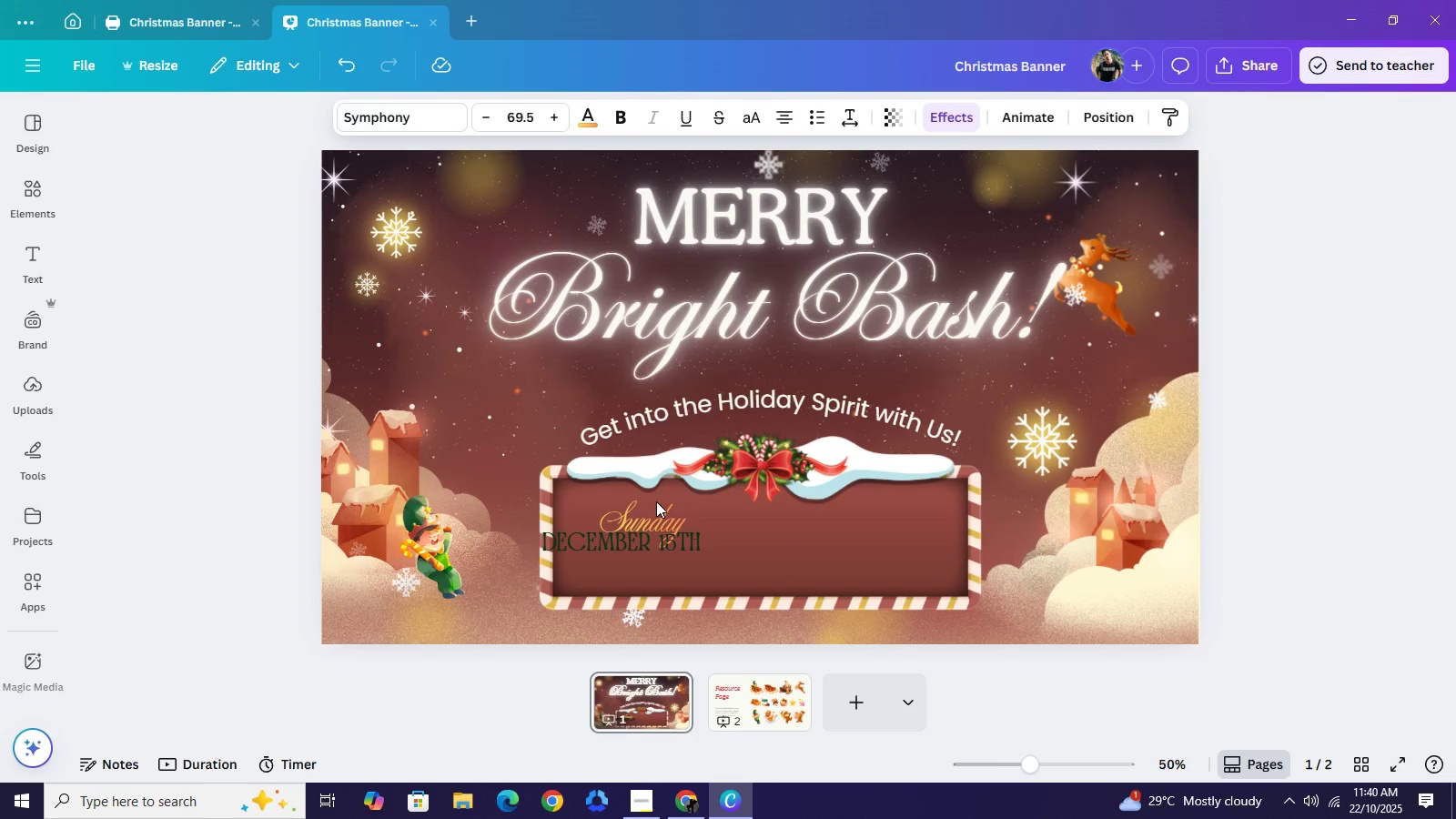 
key(ArrowUp)
 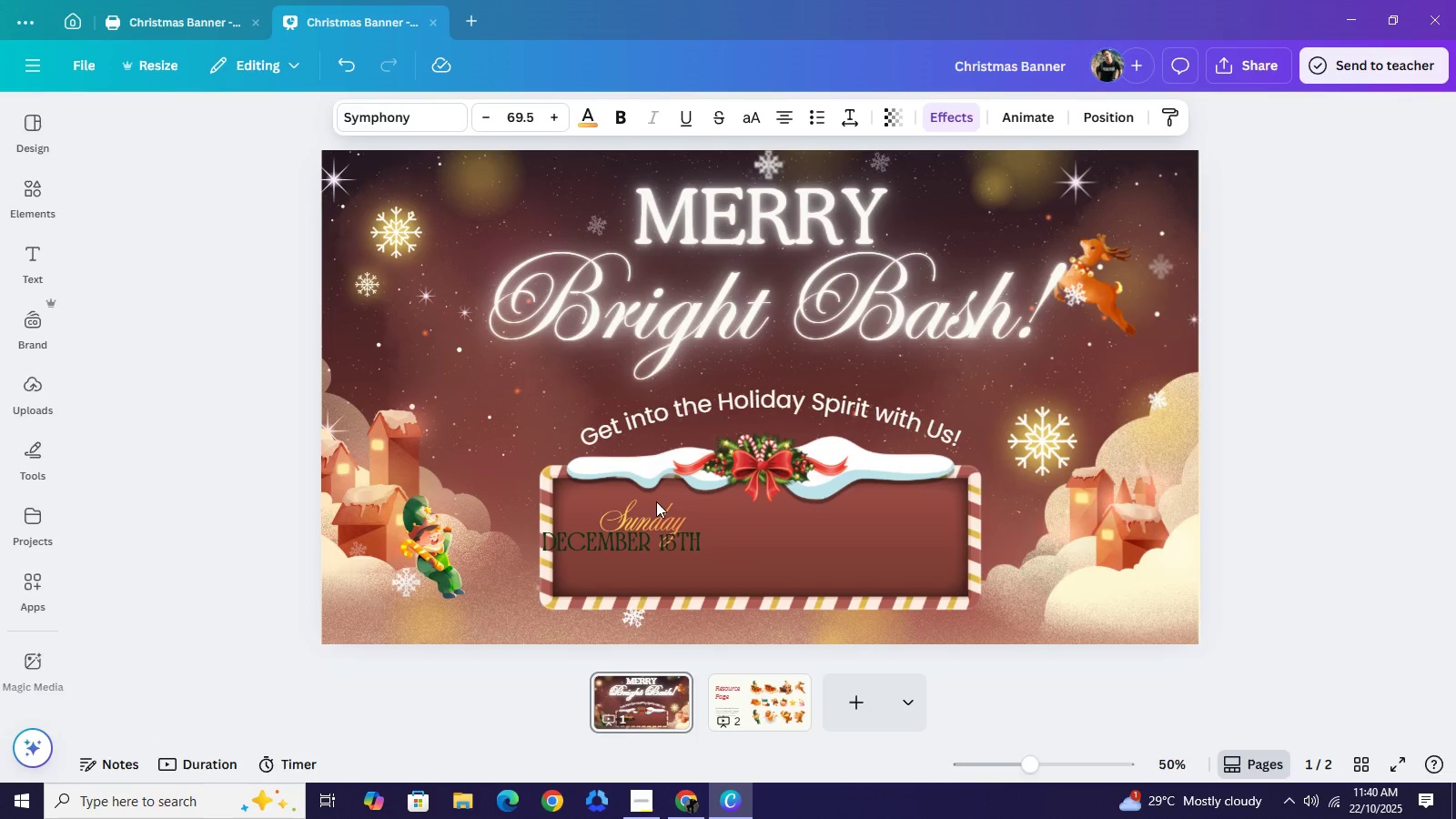 
key(ArrowUp)
 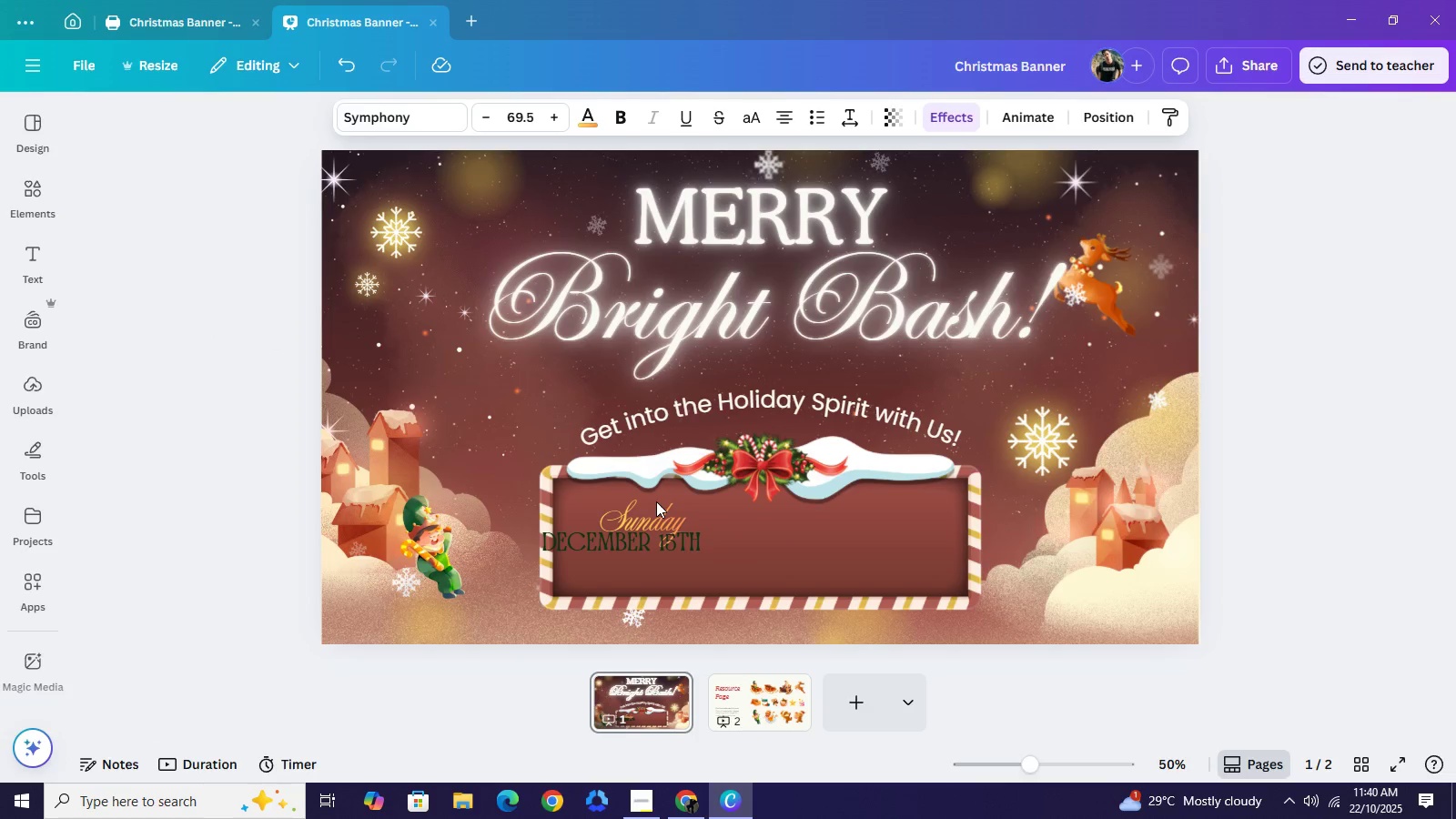 
key(ArrowUp)
 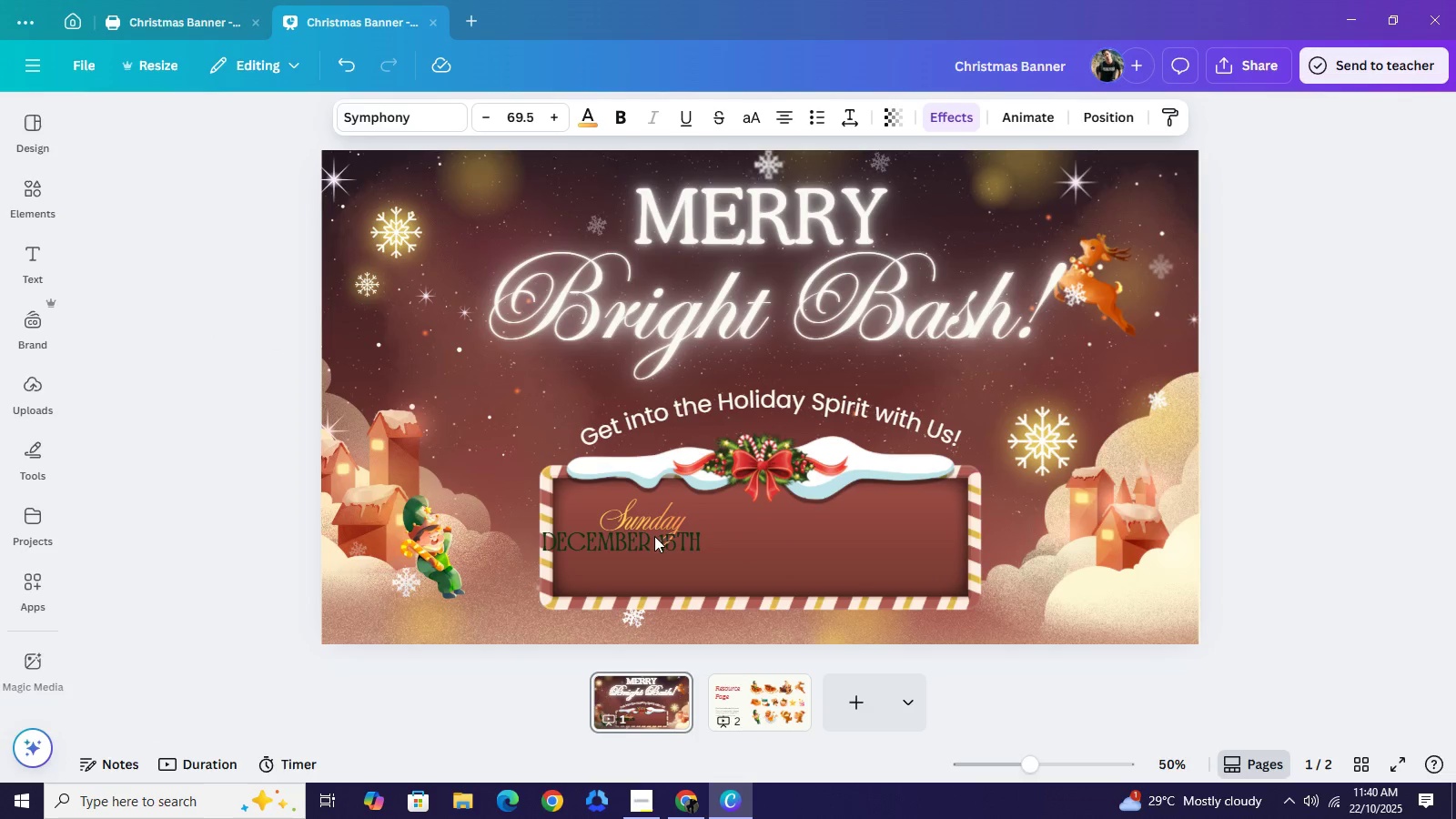 
key(ArrowUp)
 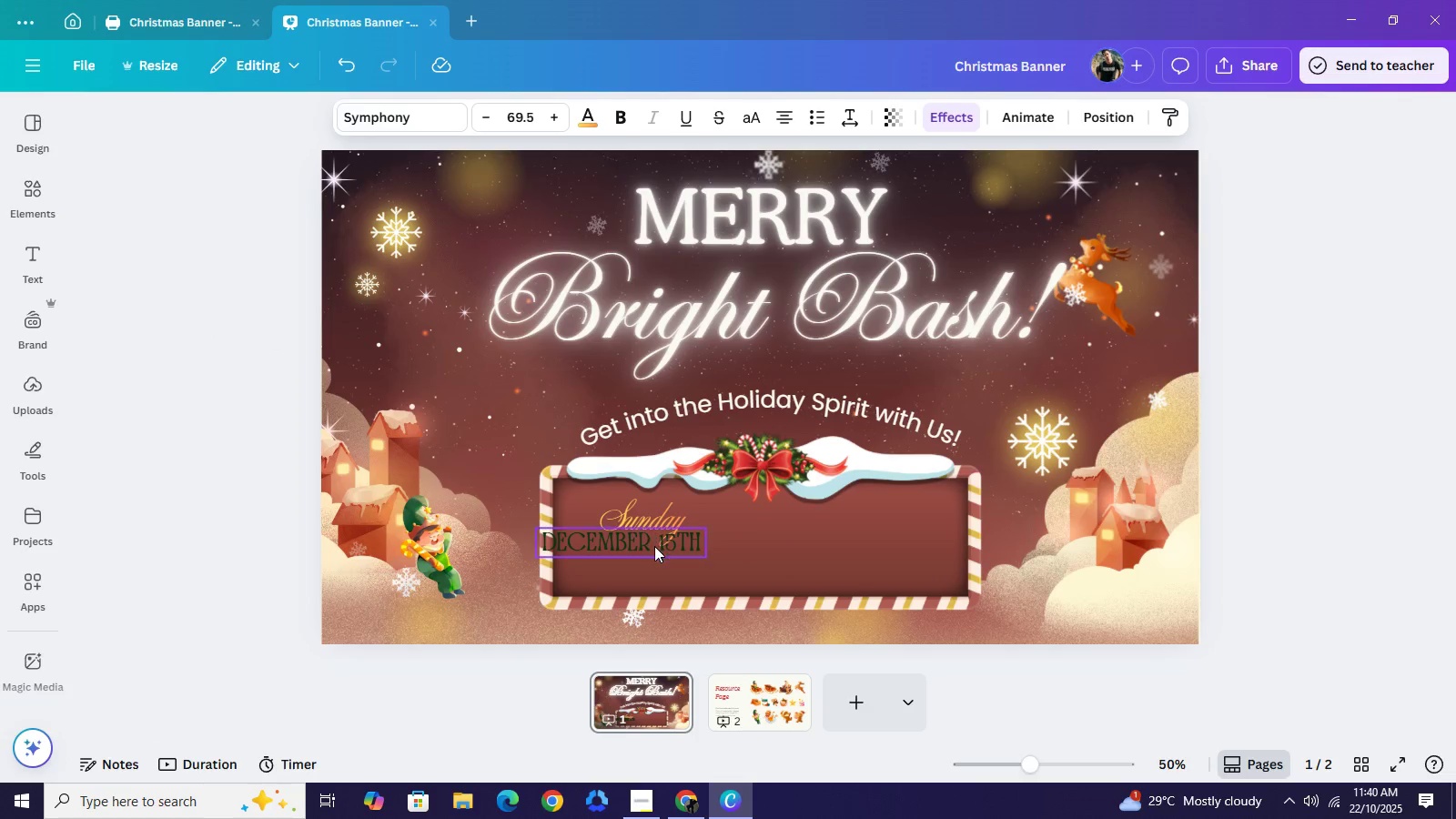 
key(ArrowUp)
 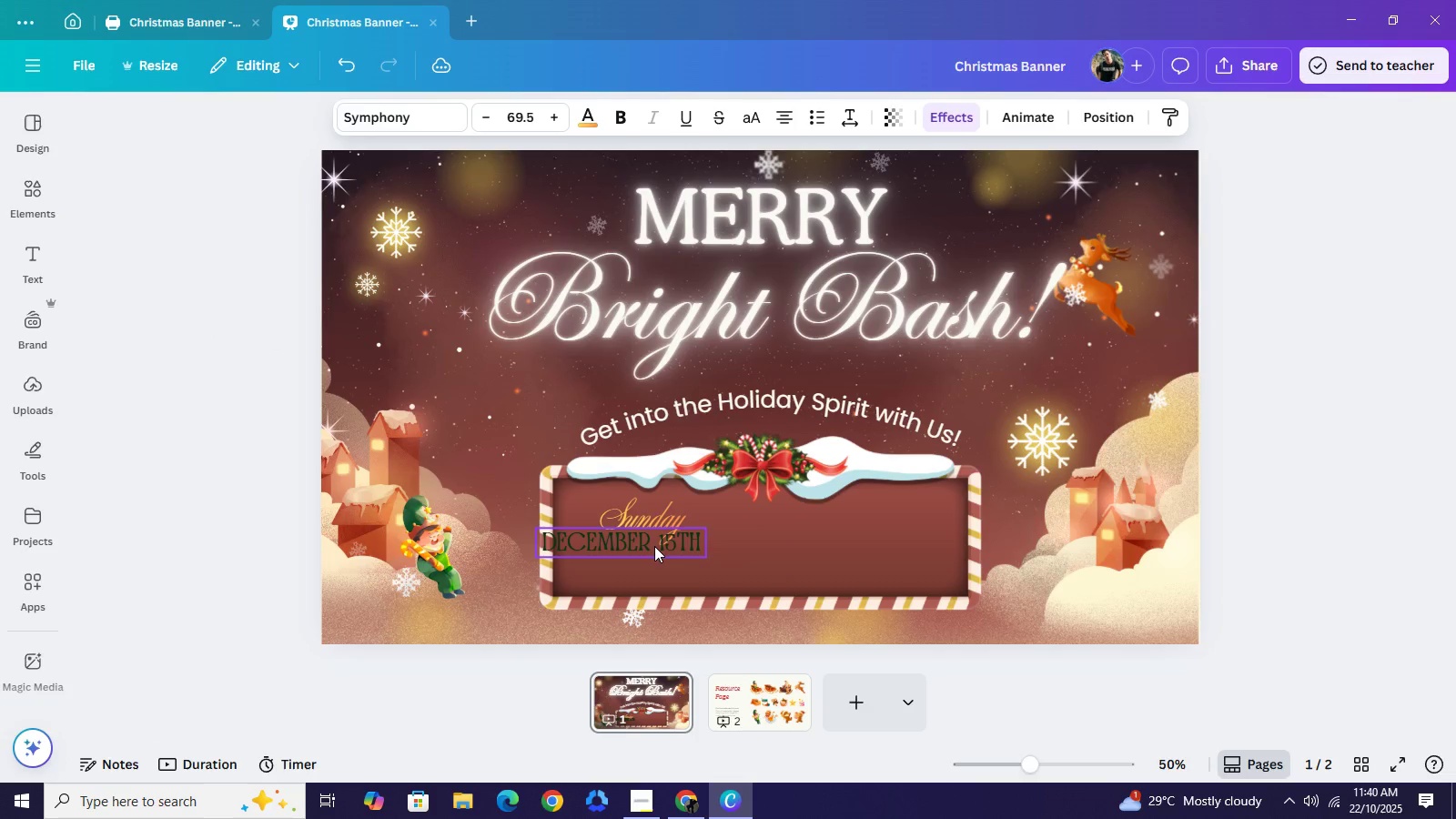 
key(ArrowUp)
 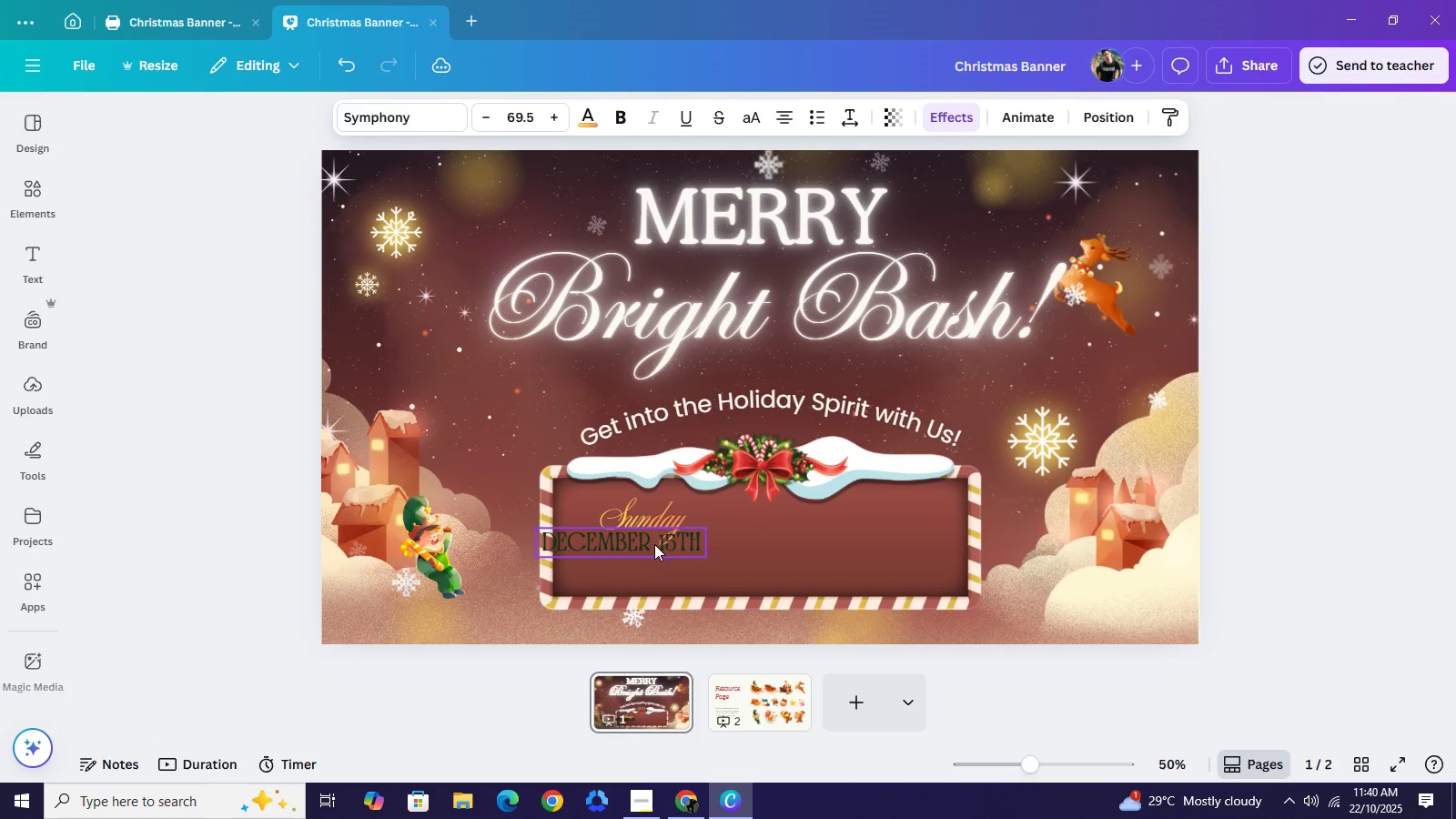 
key(ArrowUp)
 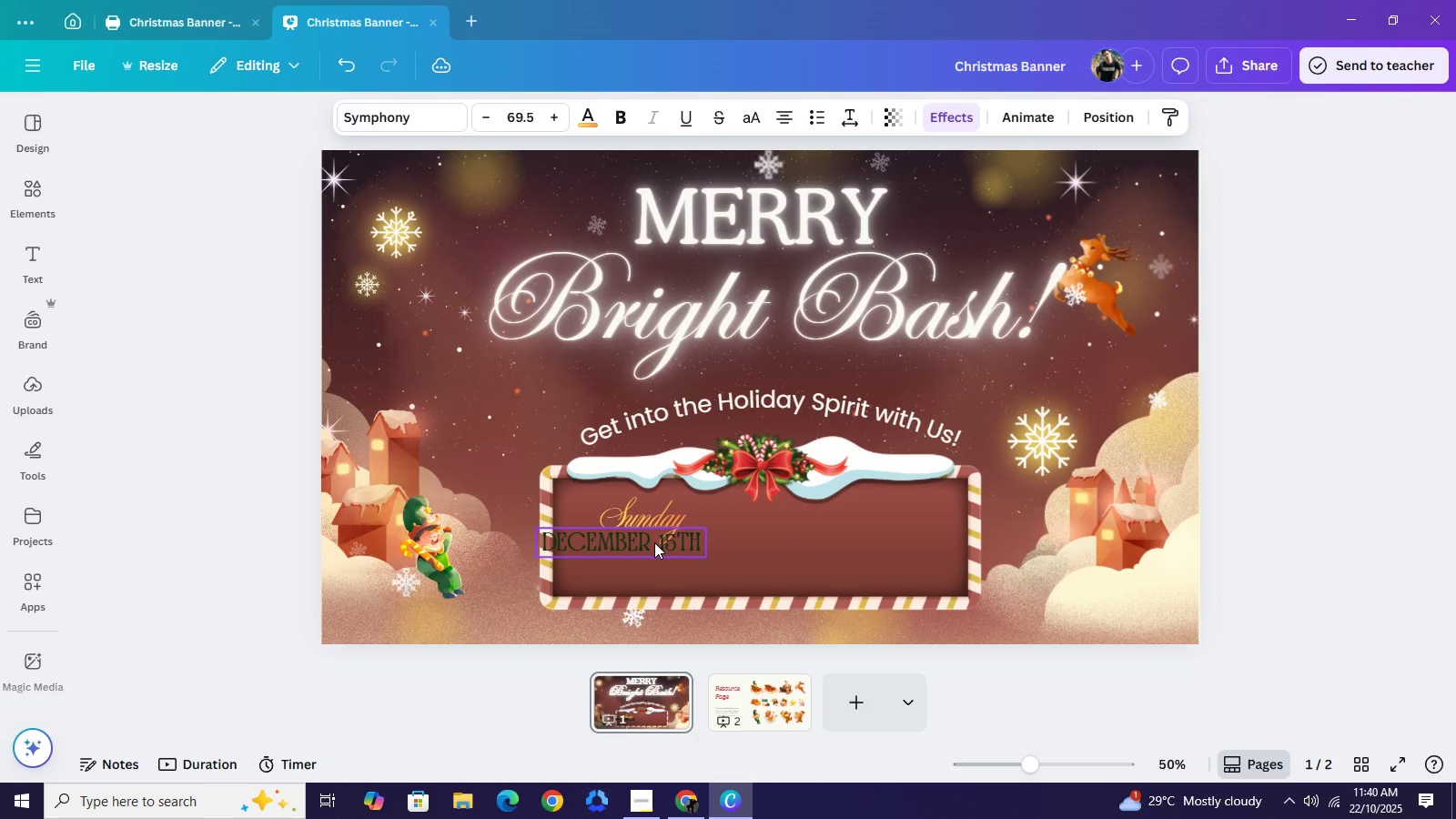 
key(ArrowUp)
 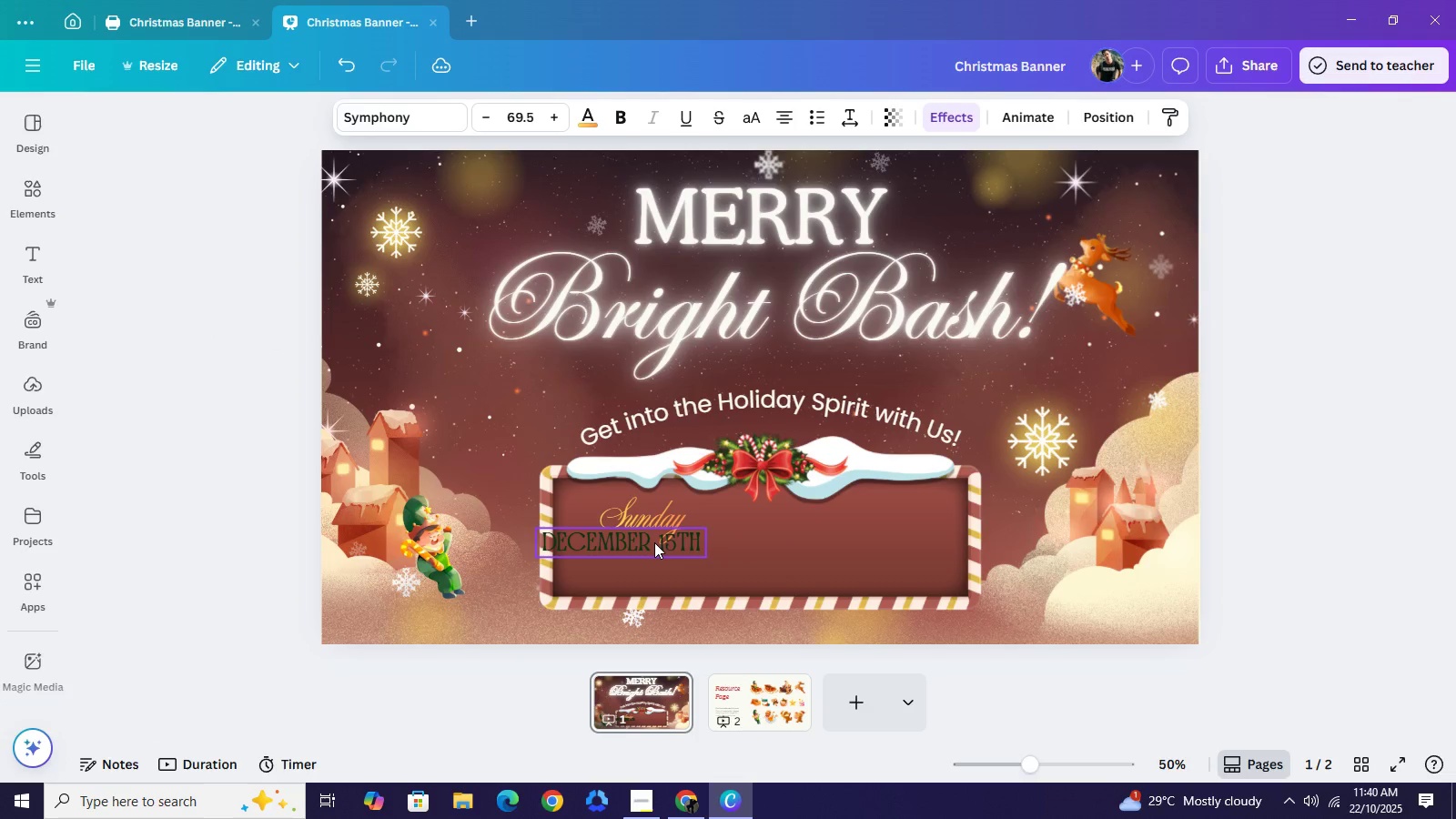 
key(ArrowUp)
 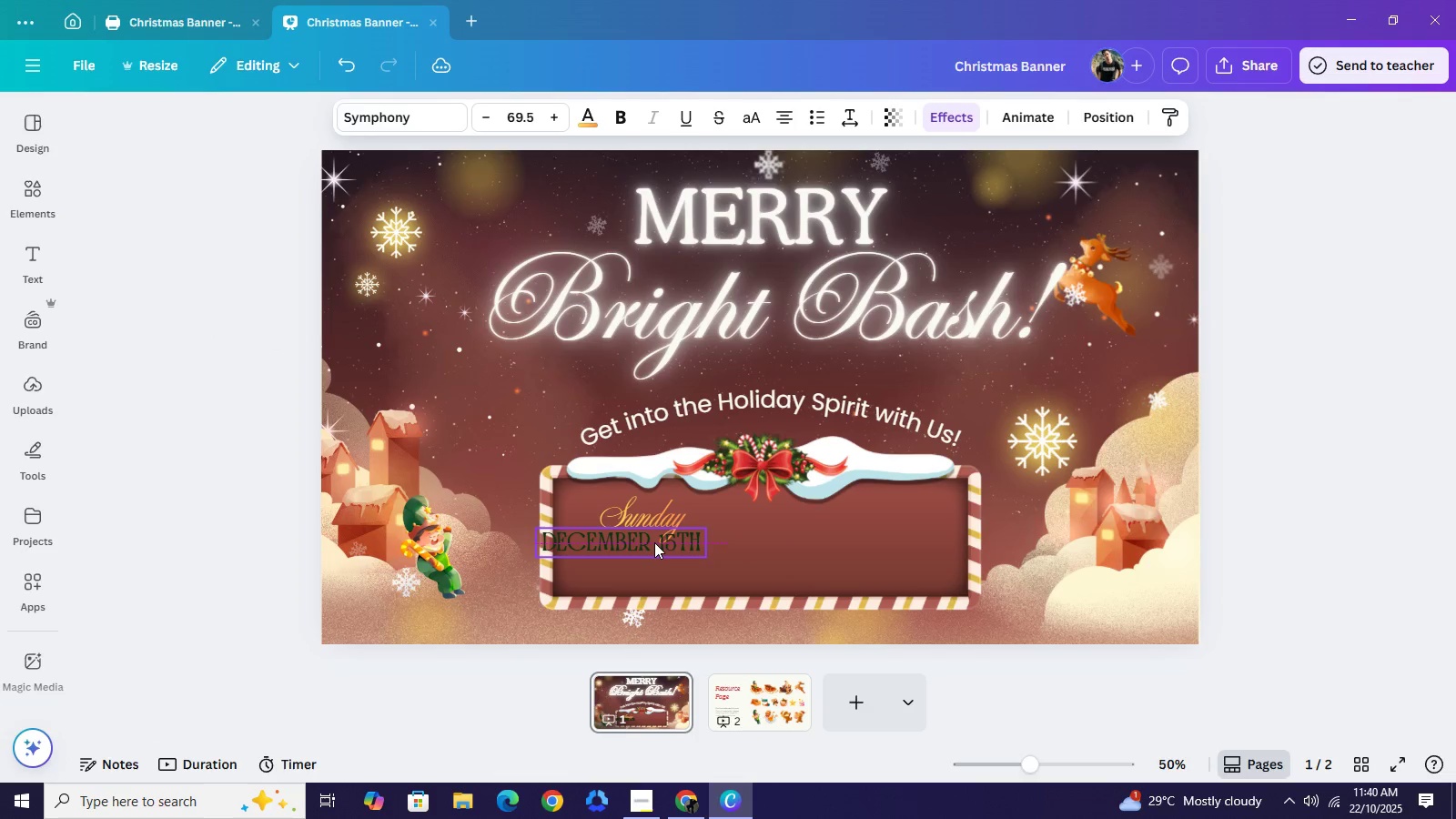 
key(ArrowUp)
 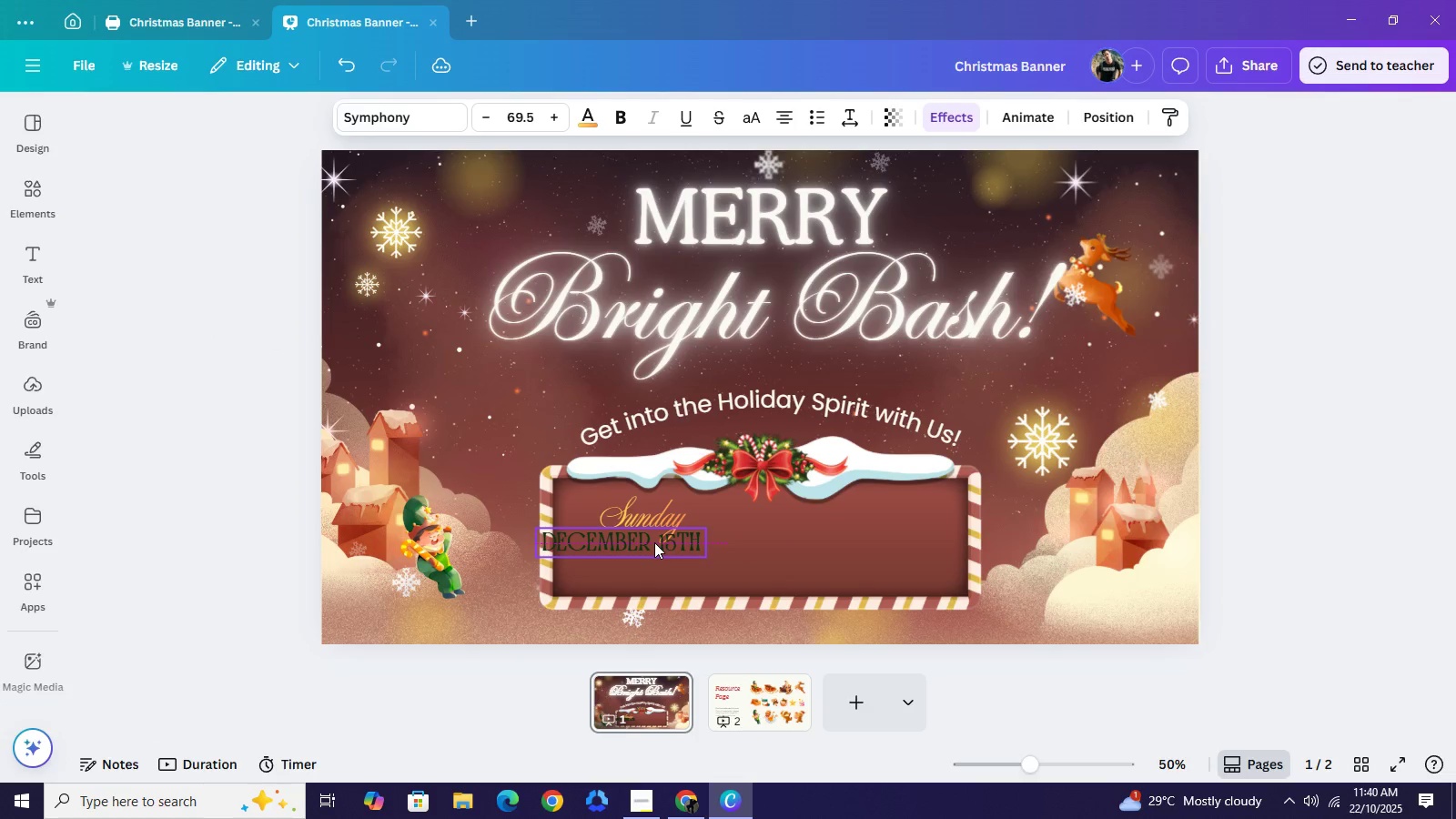 
key(ArrowUp)
 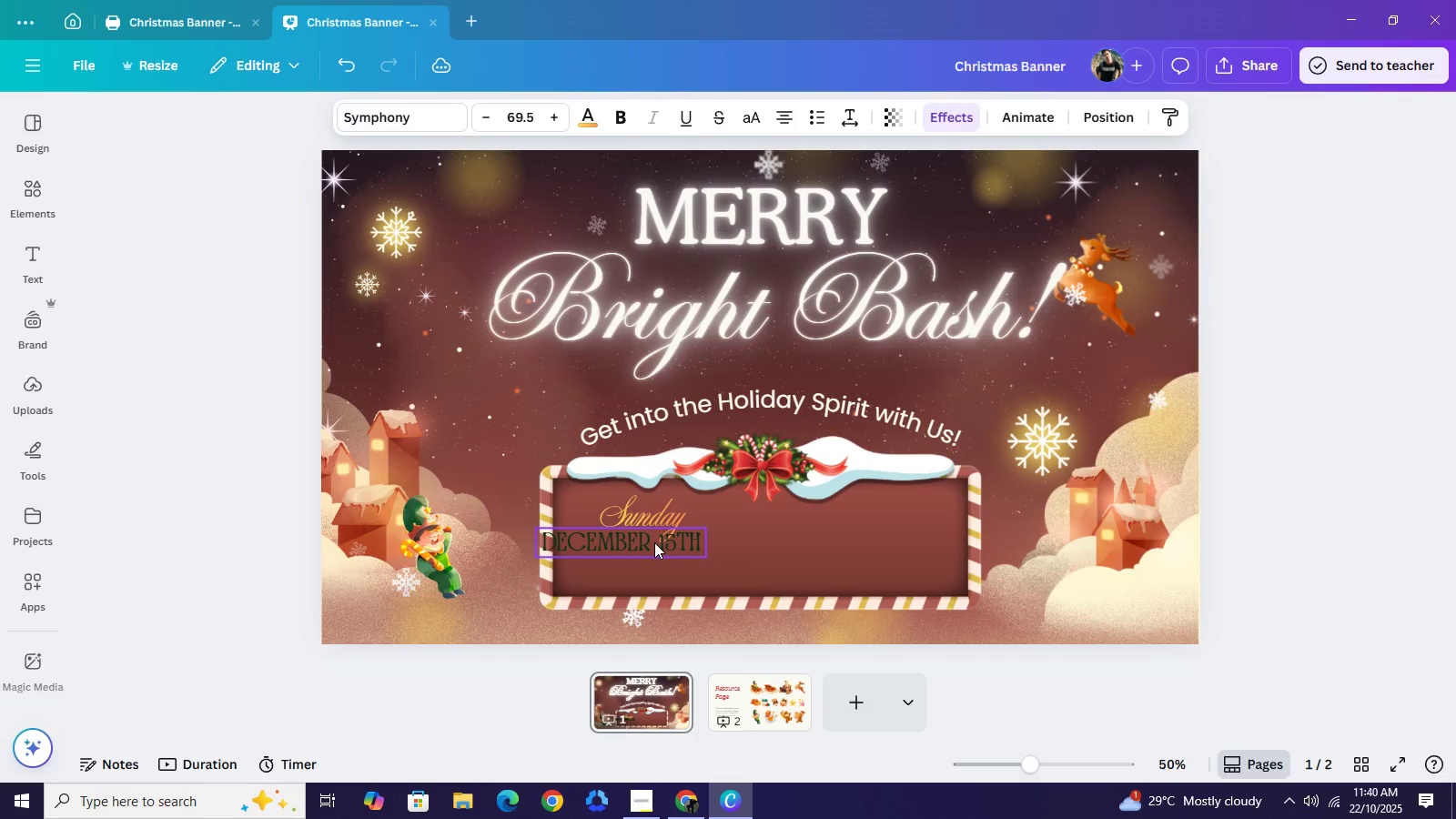 
key(ArrowUp)
 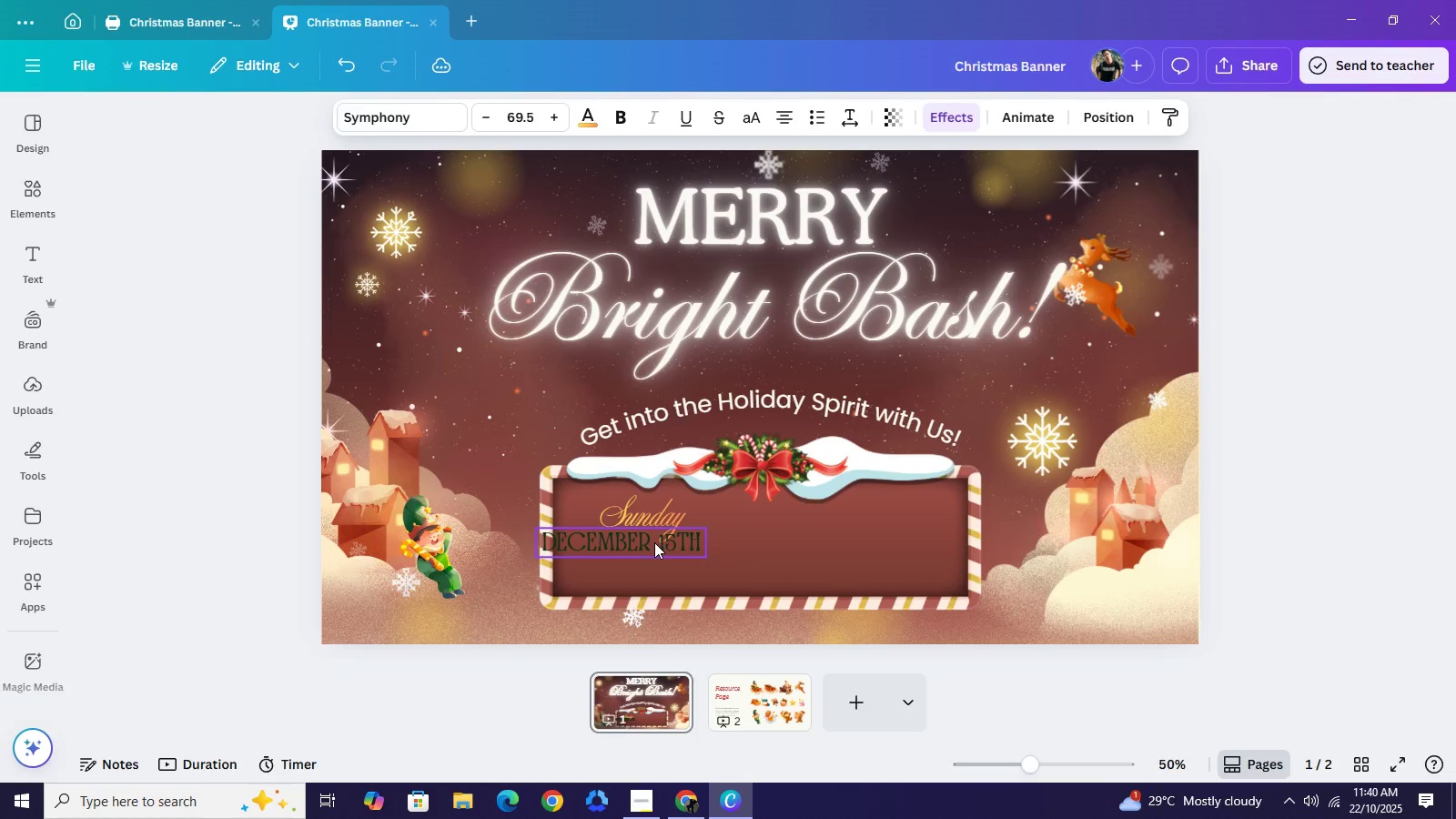 
key(ArrowUp)
 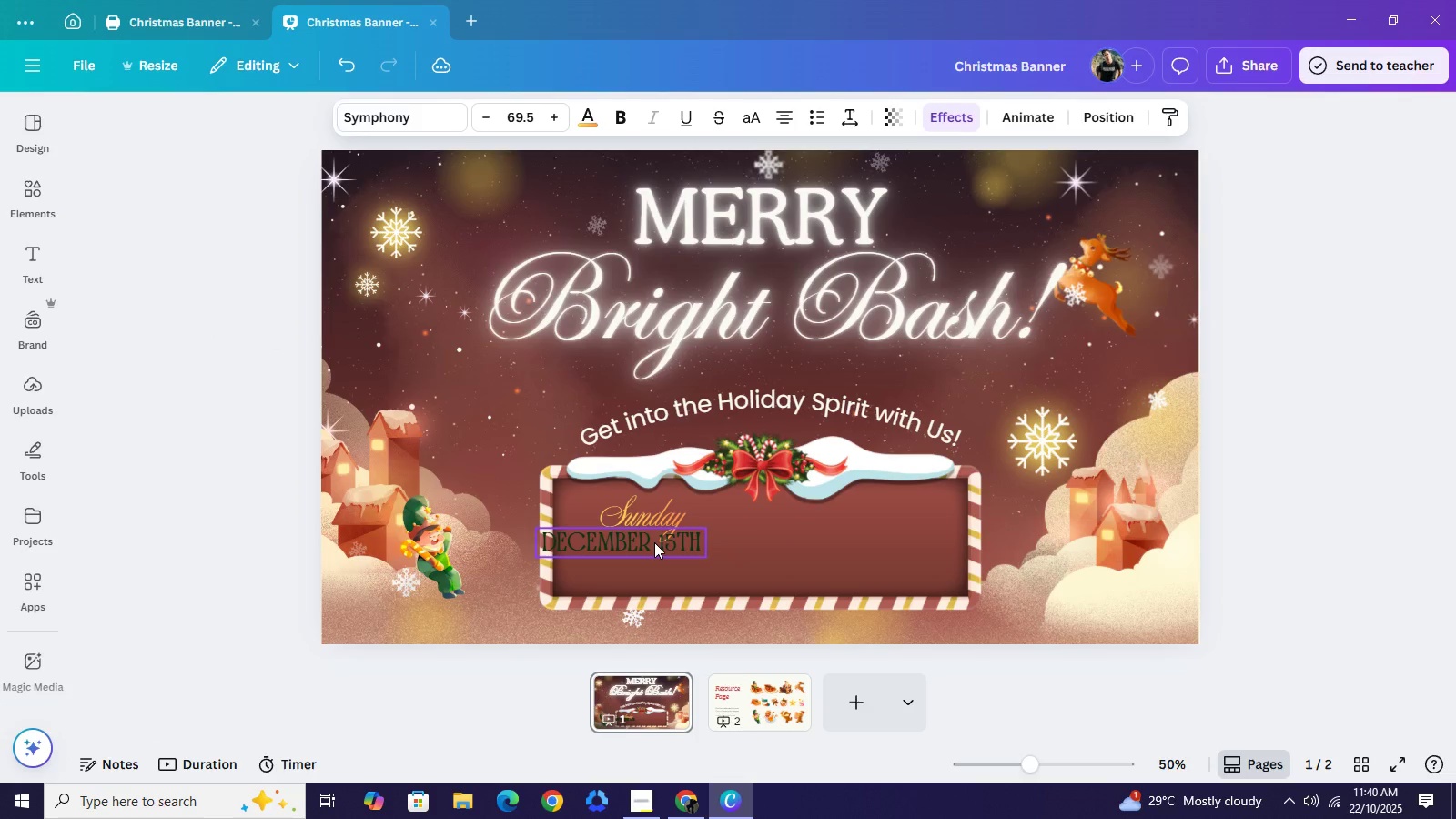 
key(ArrowUp)
 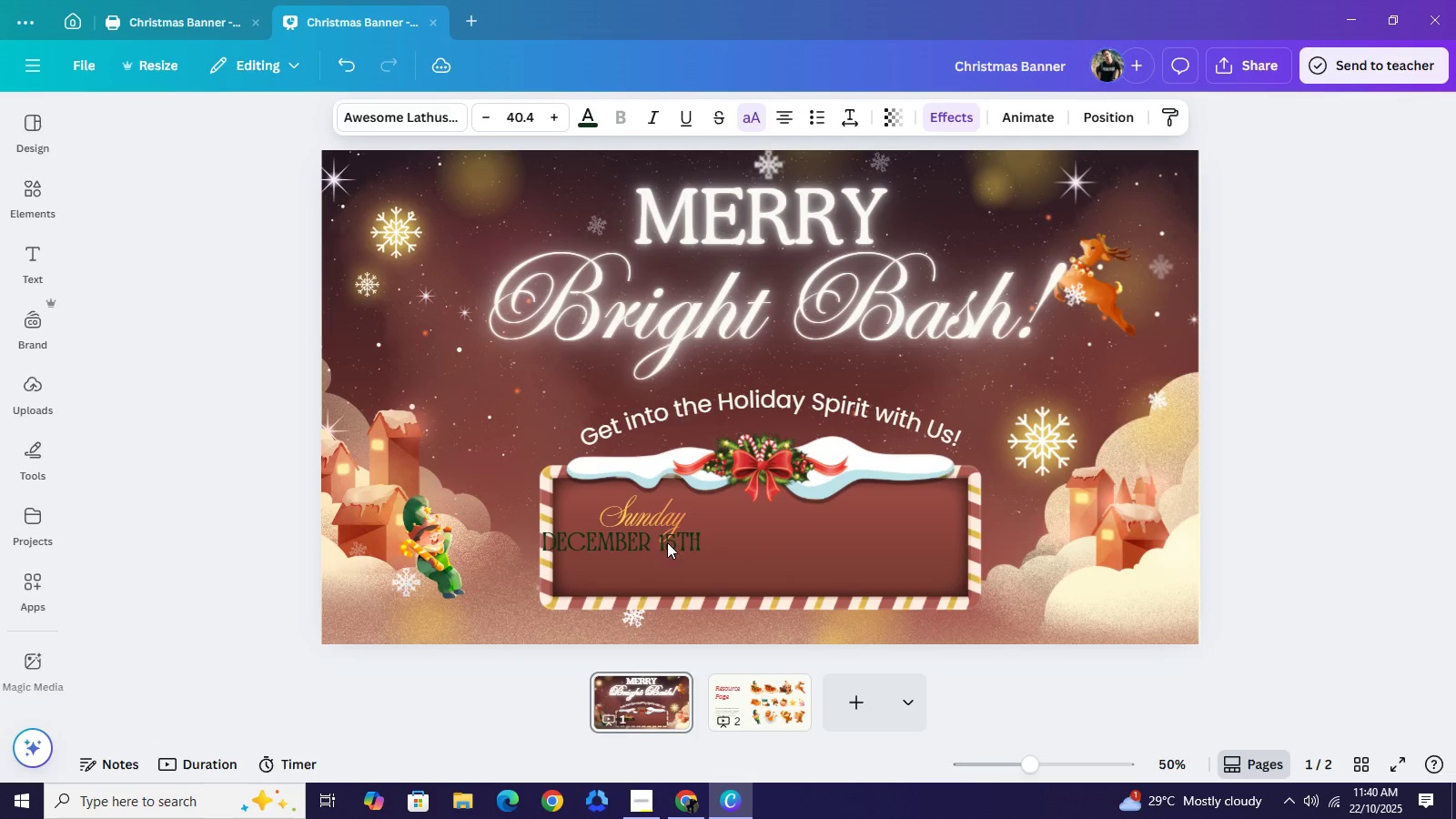 
left_click_drag(start_coordinate=[654, 542], to_coordinate=[678, 541])
 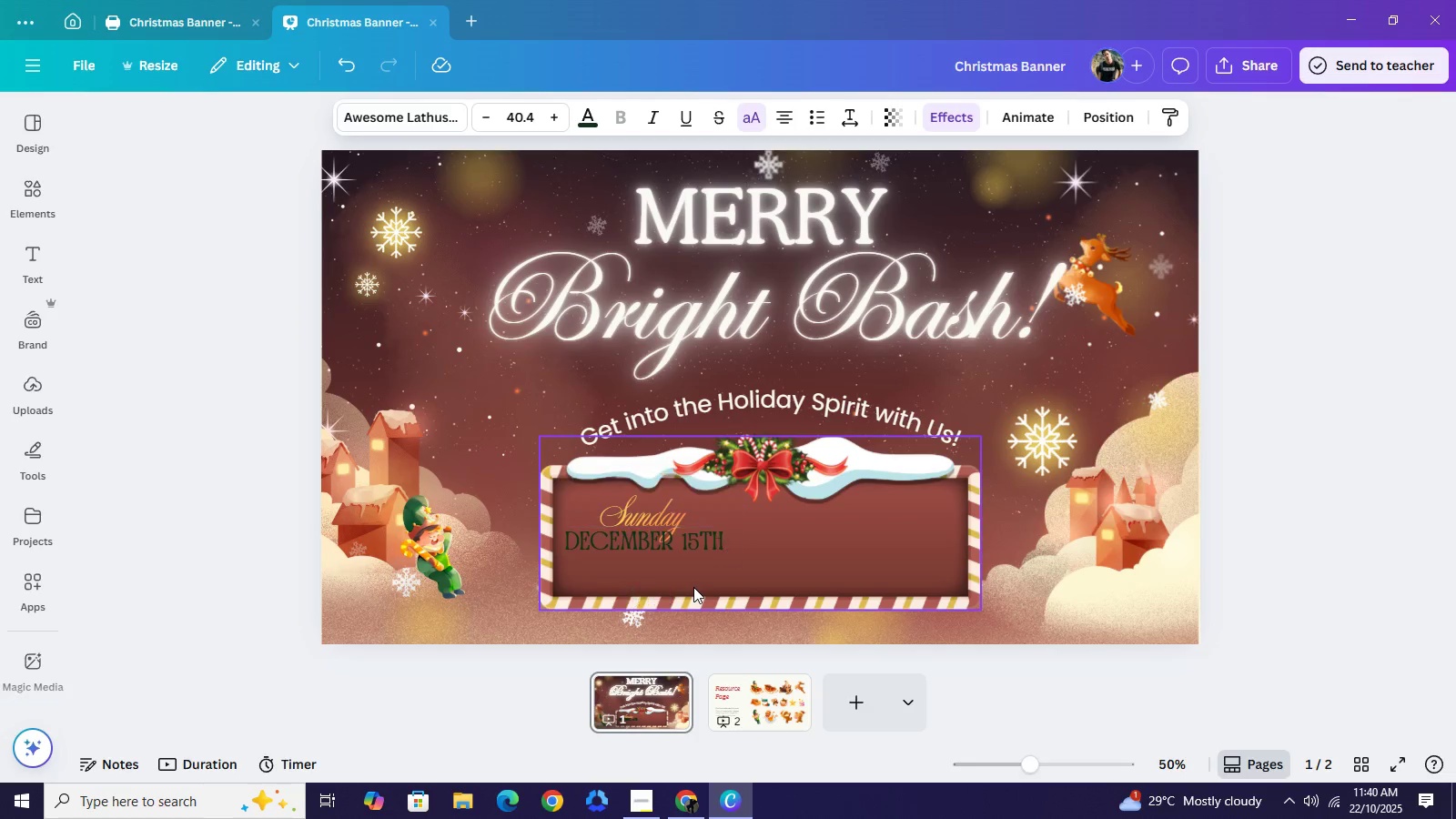 
key(ArrowDown)
 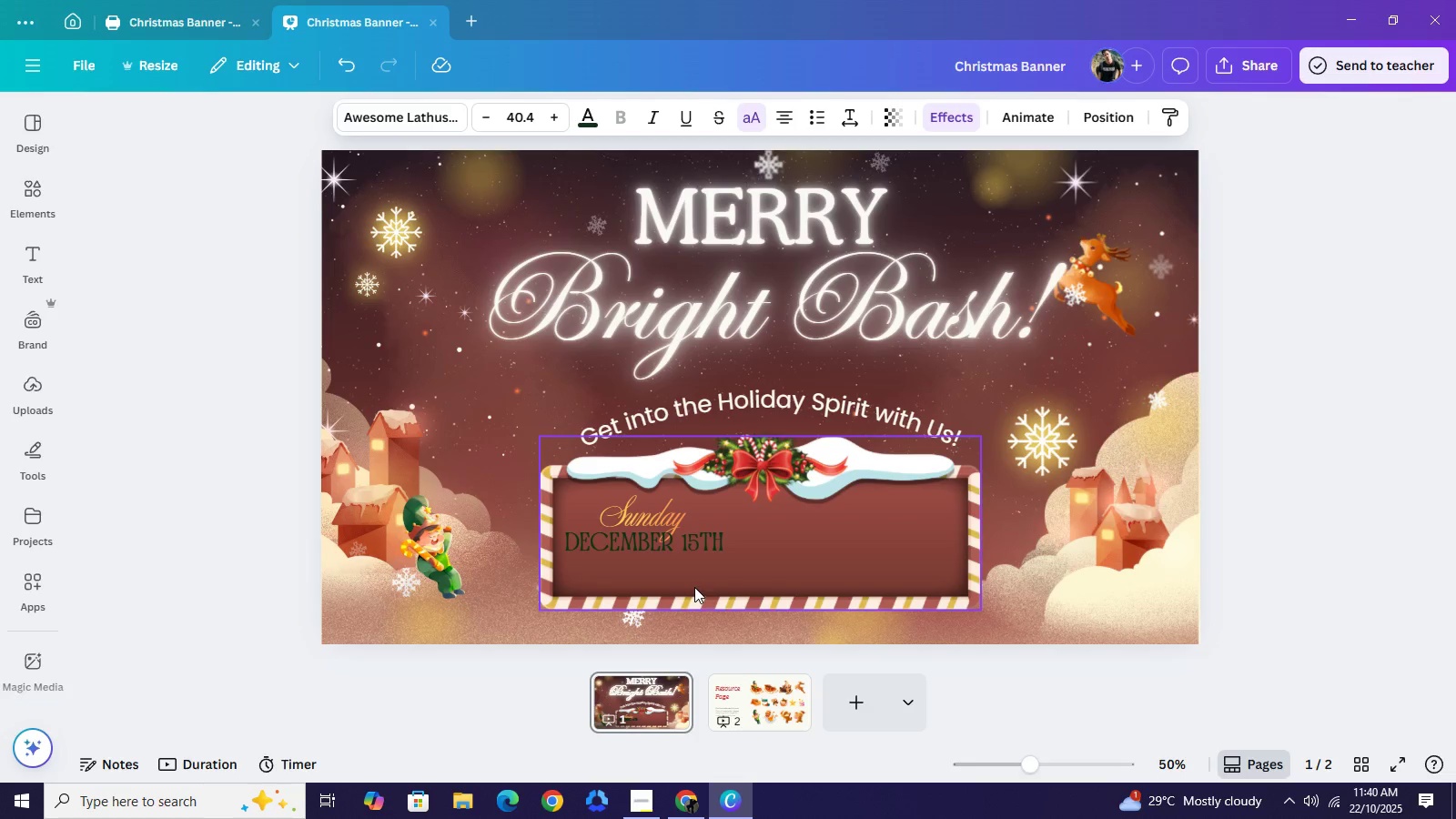 
key(ArrowDown)
 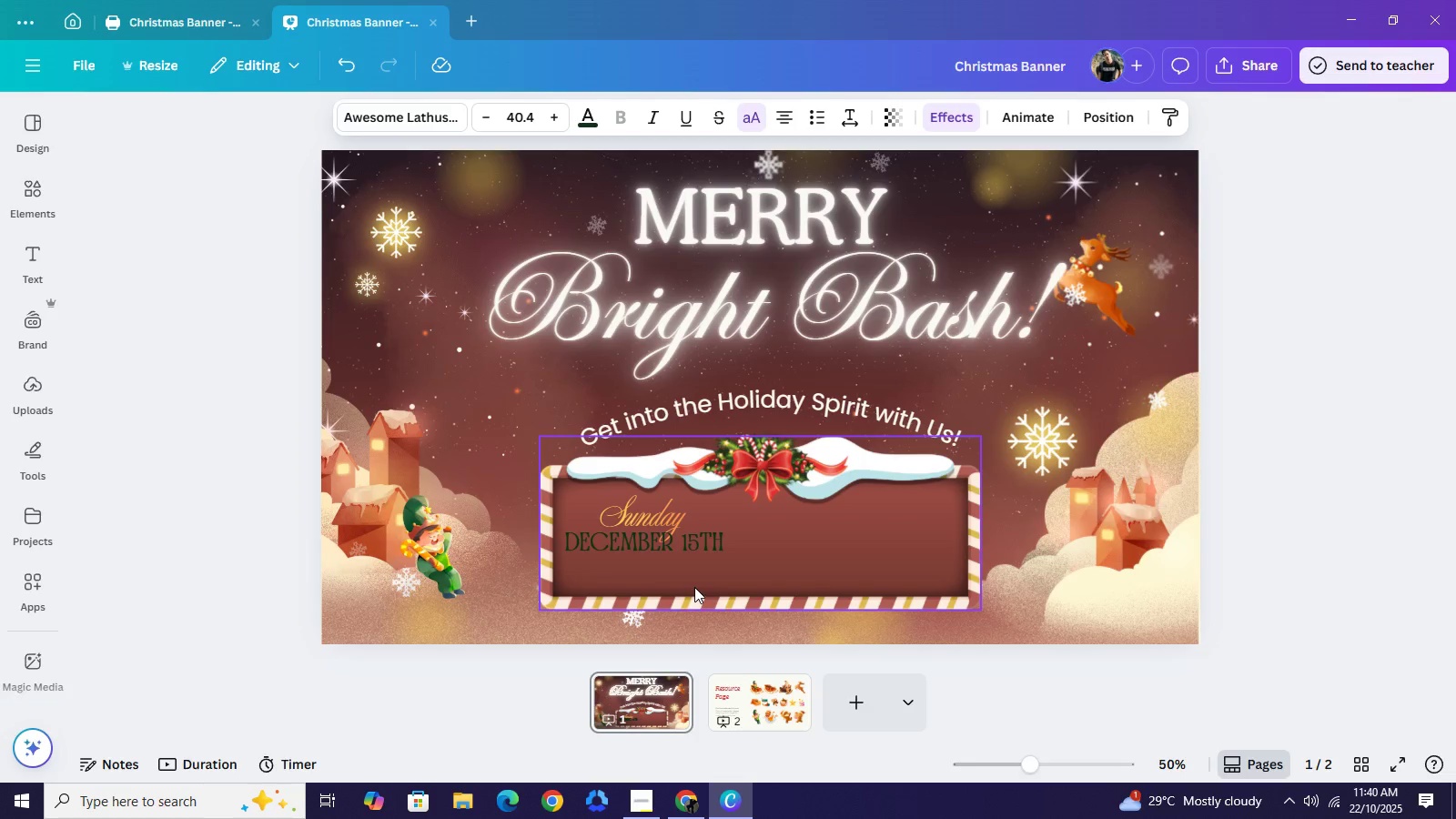 
key(ArrowDown)
 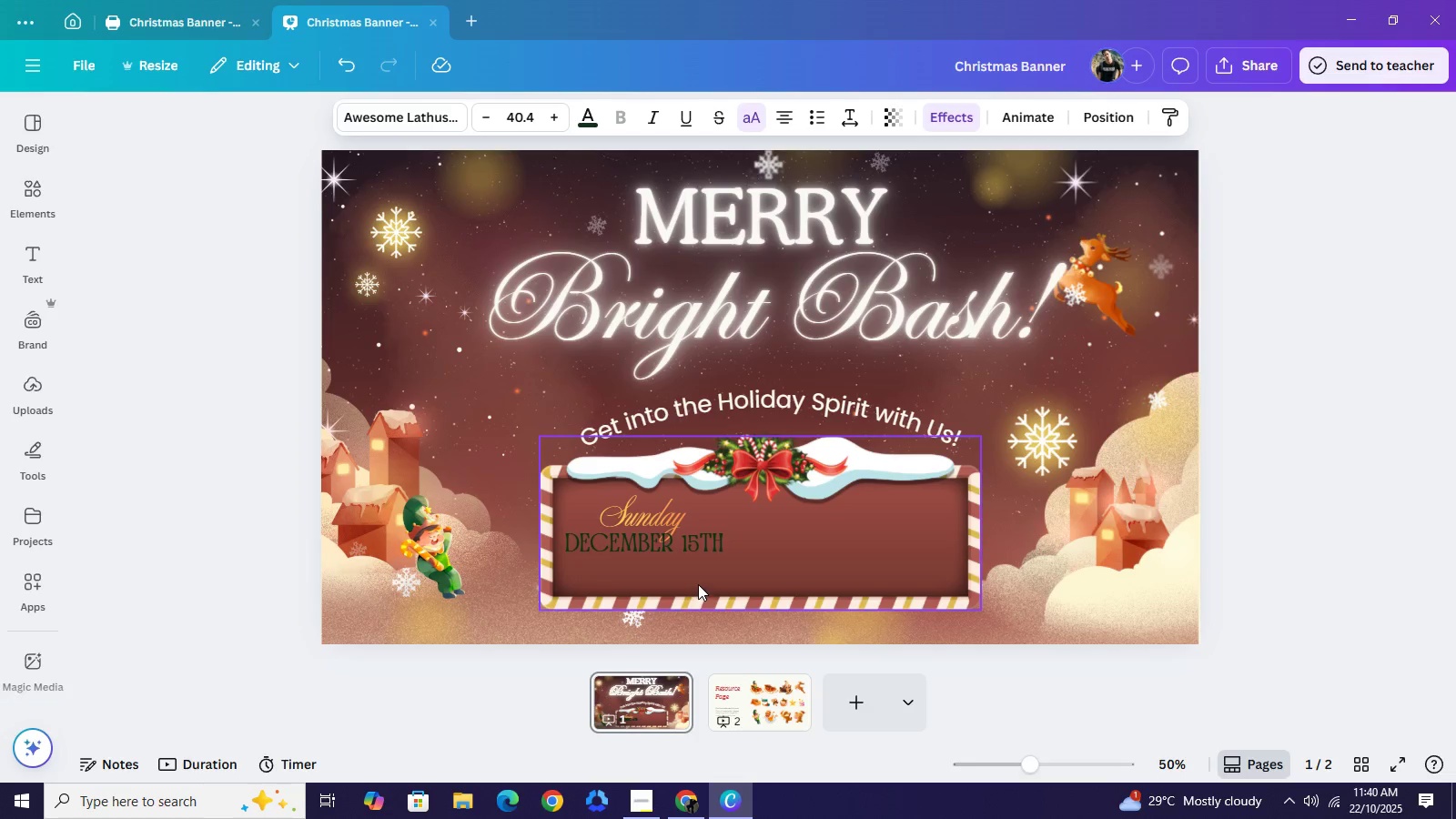 
key(ArrowDown)
 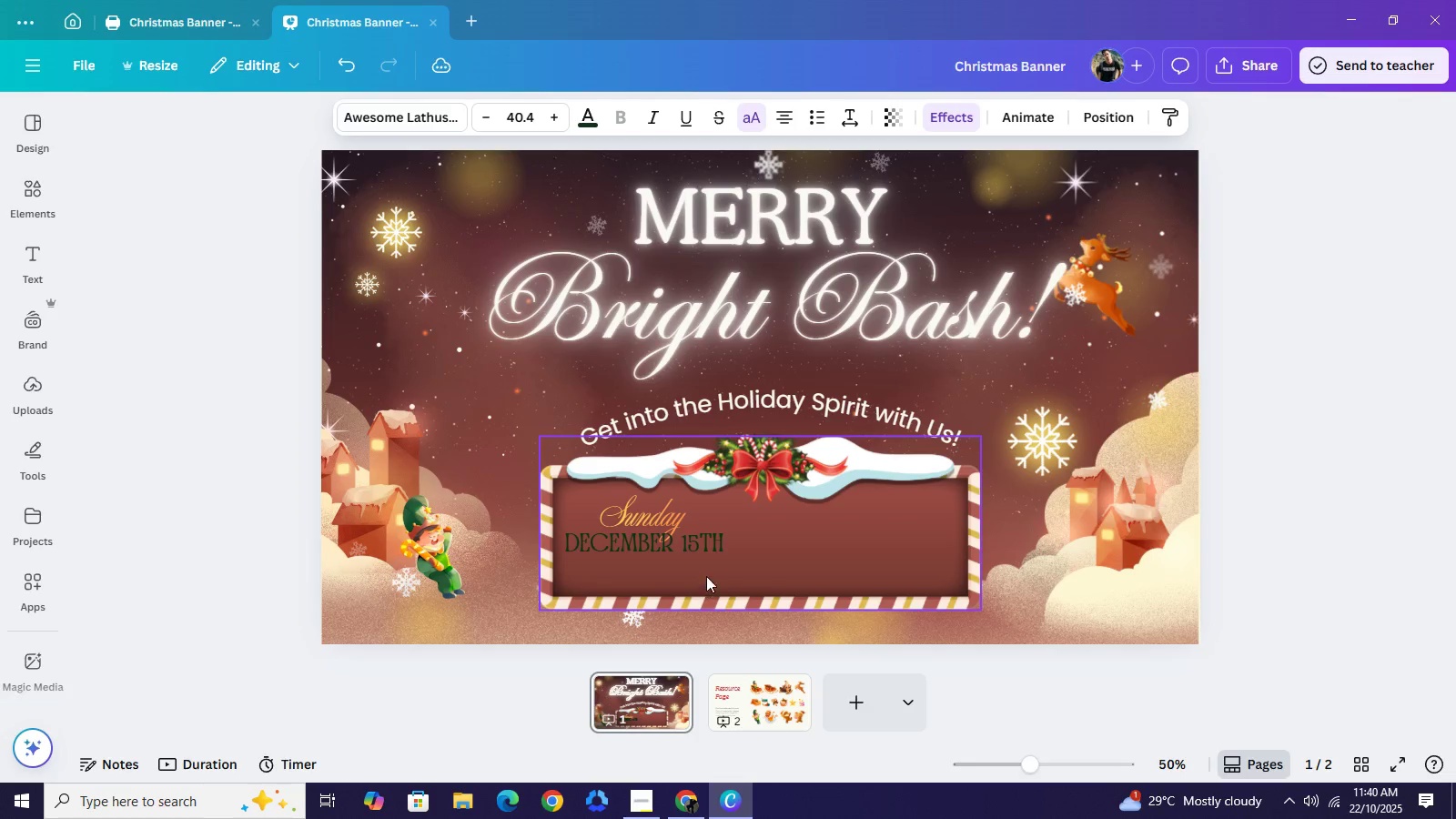 
key(ArrowDown)
 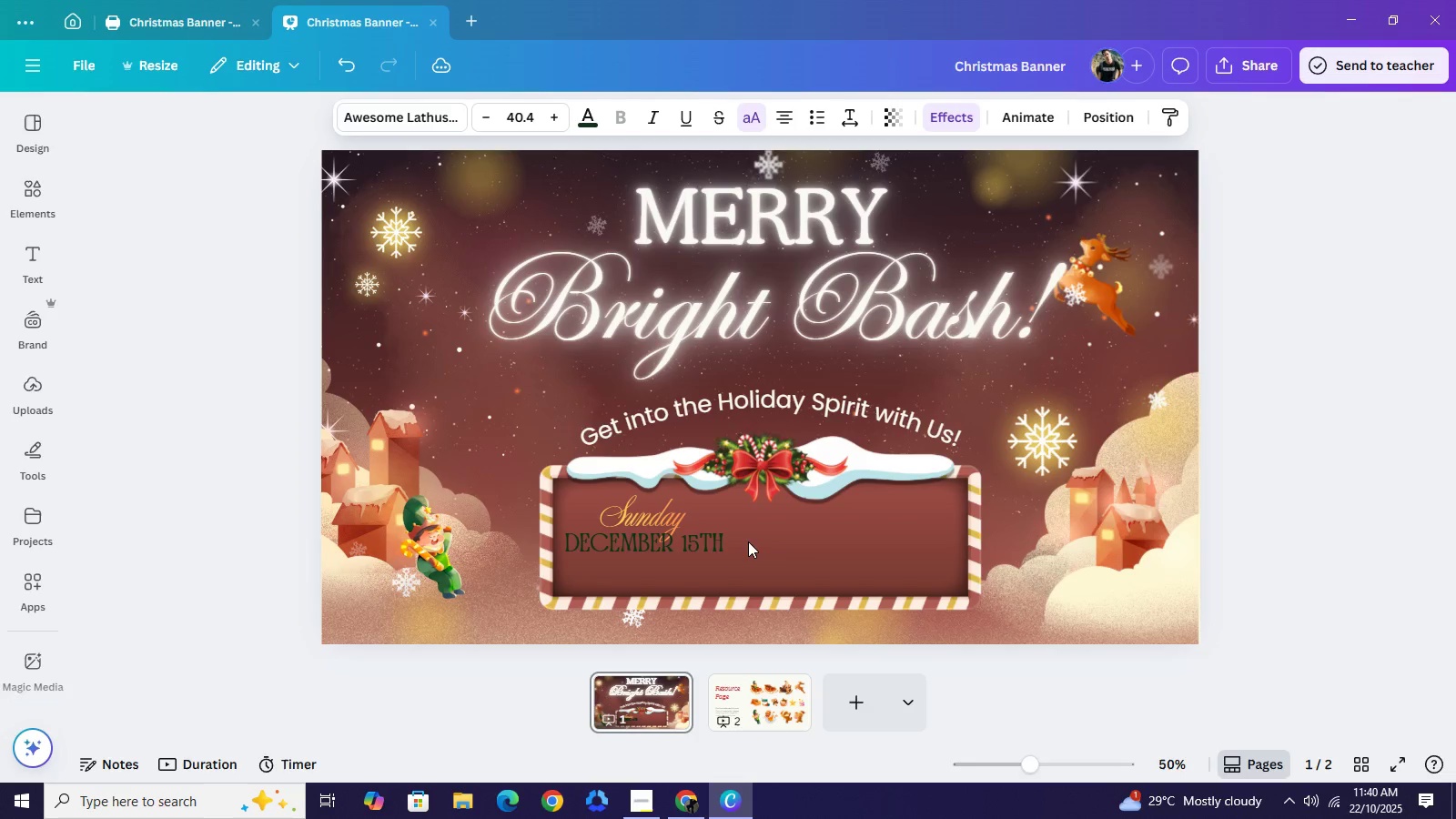 
key(ArrowDown)
 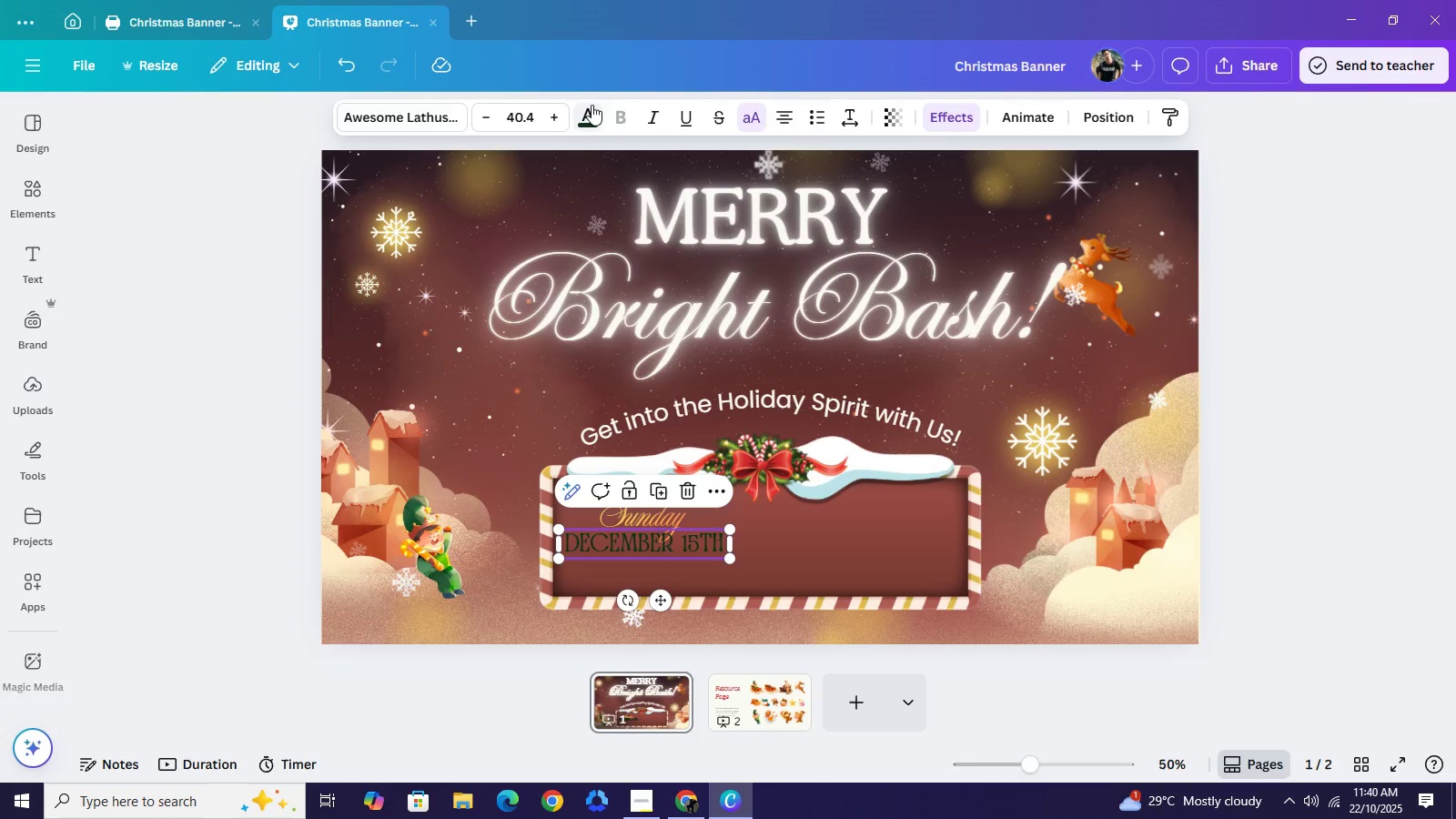 
left_click([596, 109])
 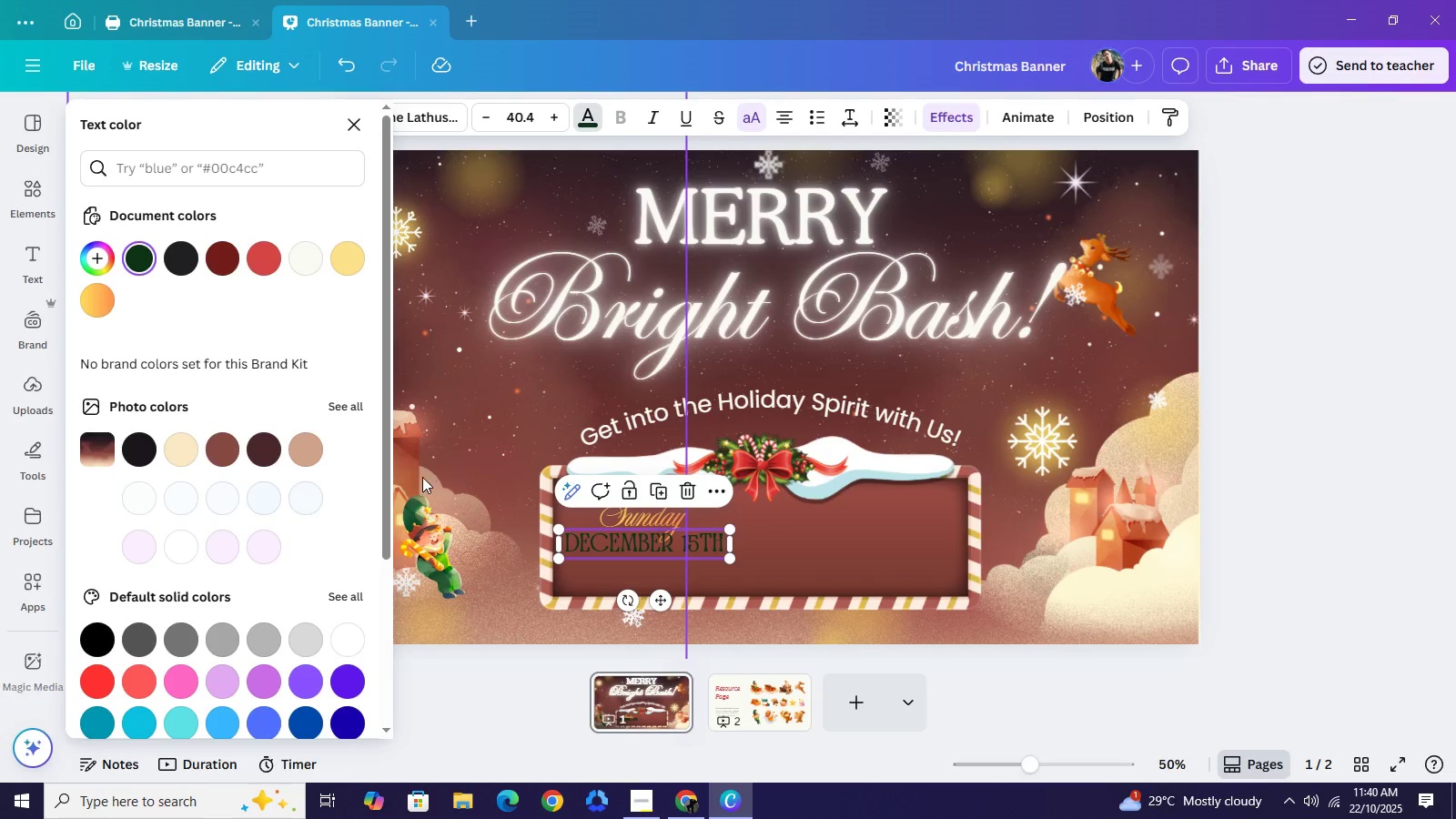 
scroll: coordinate [291, 592], scroll_direction: down, amount: 9.0
 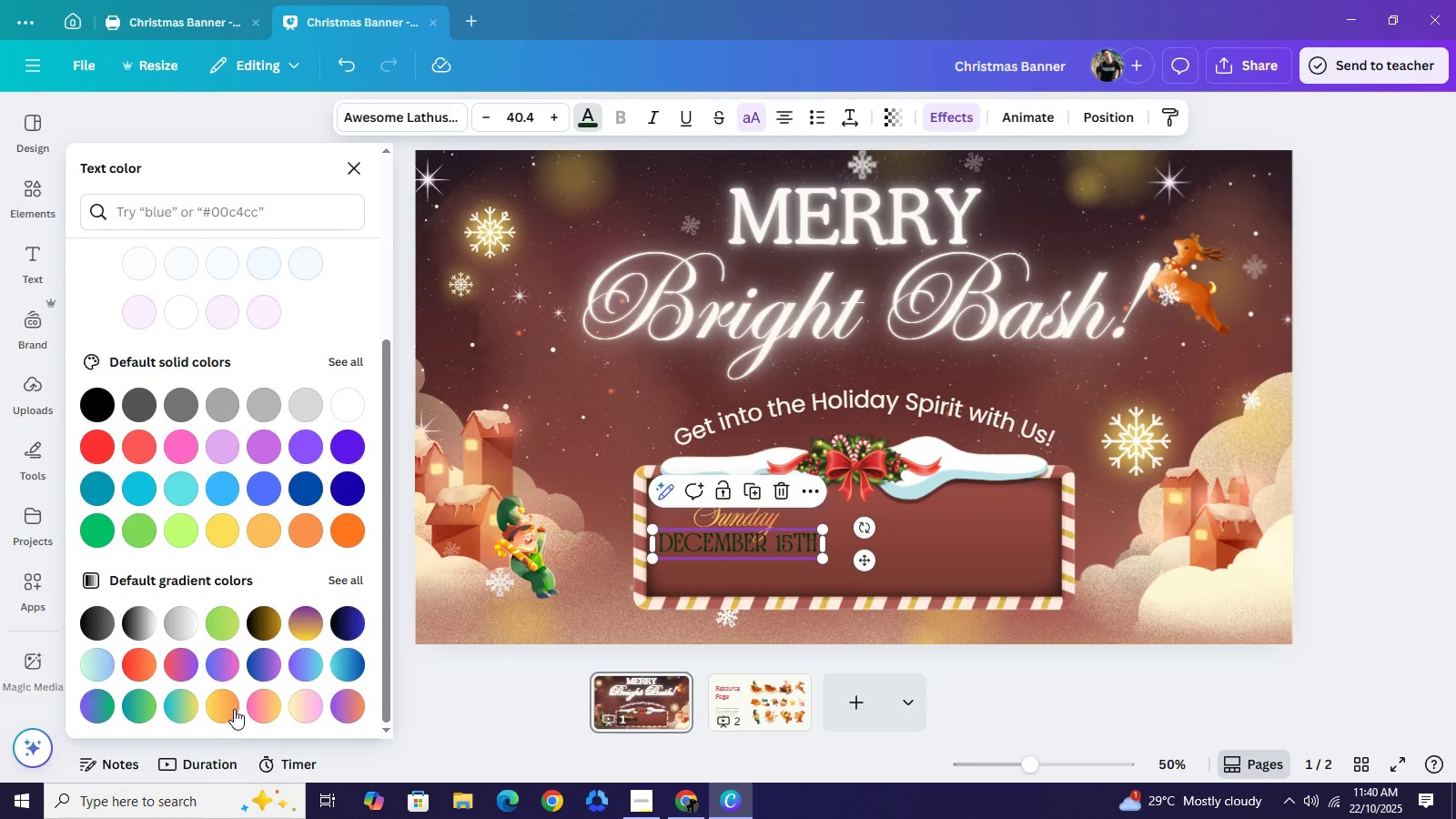 
left_click([235, 709])
 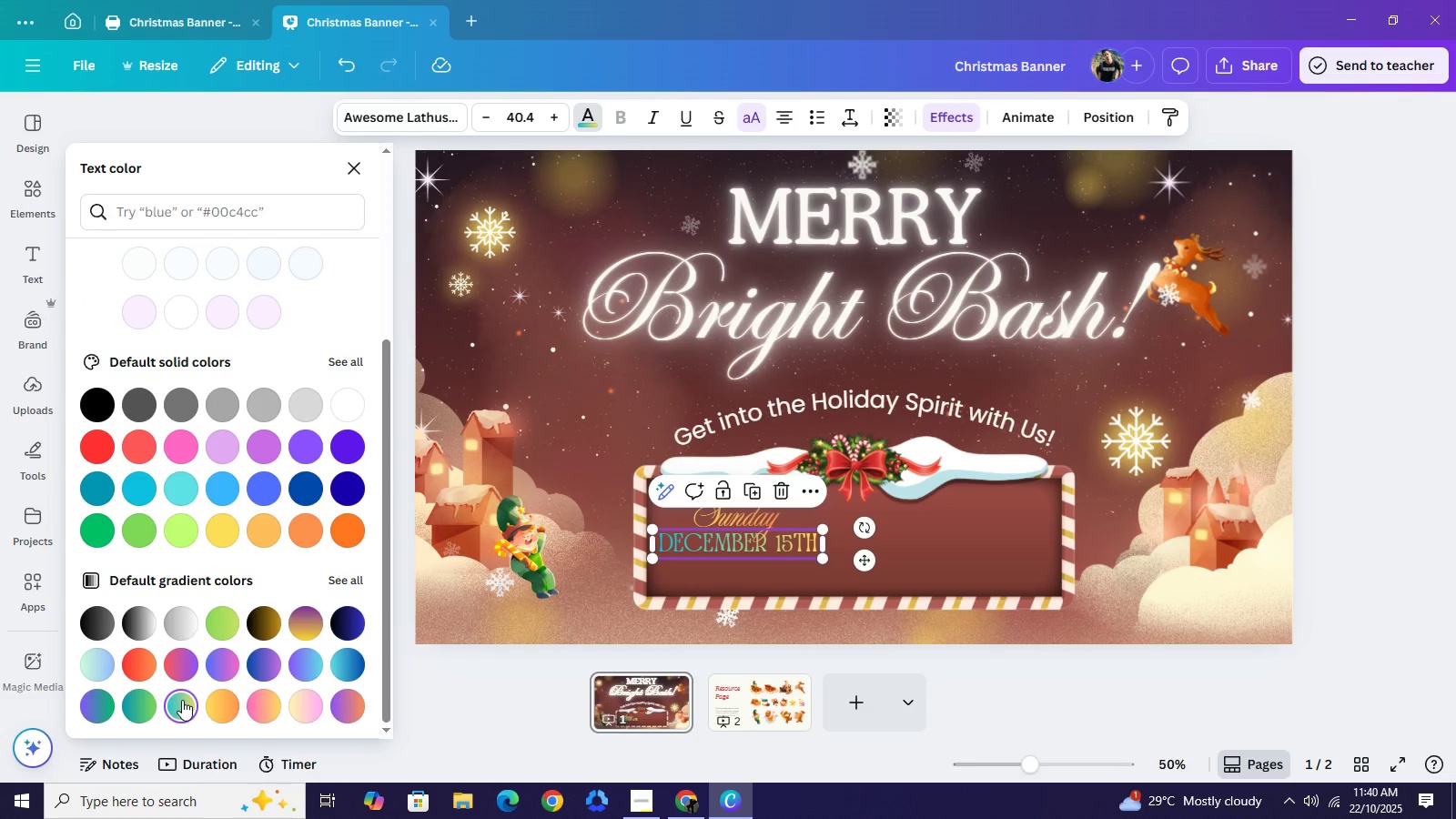 
wait(9.69)
 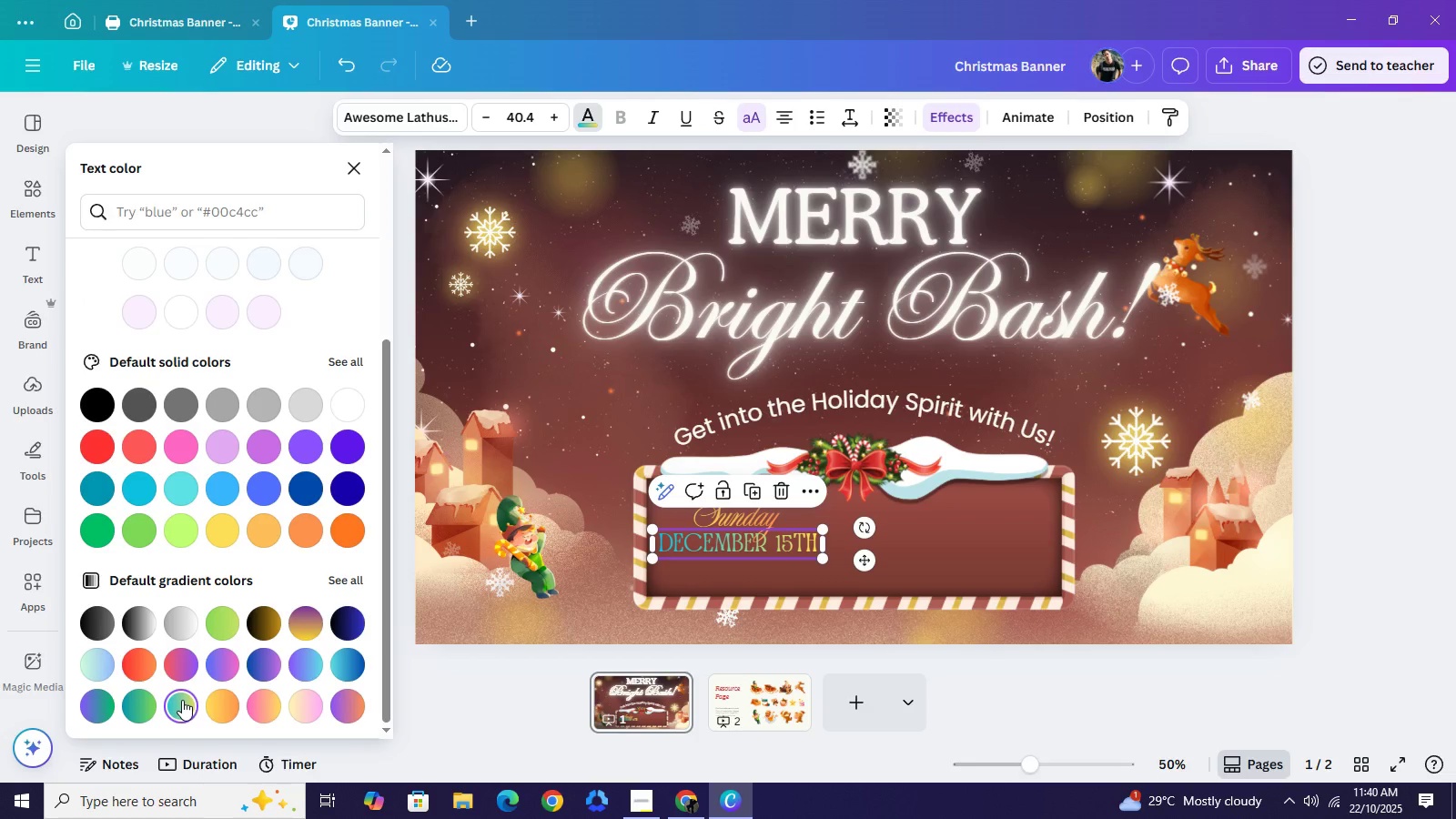 
left_click([148, 703])
 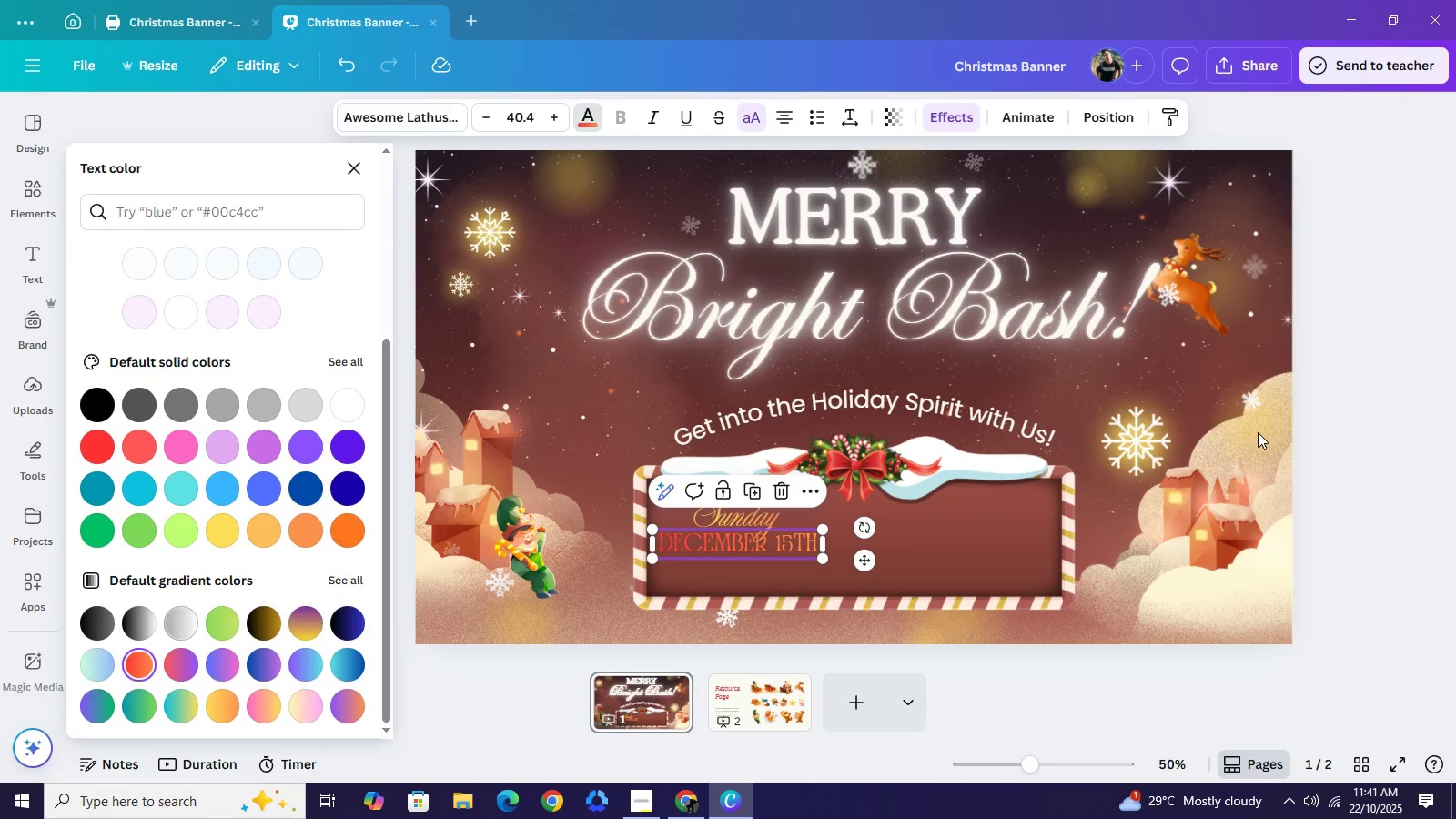 
left_click([1372, 326])
 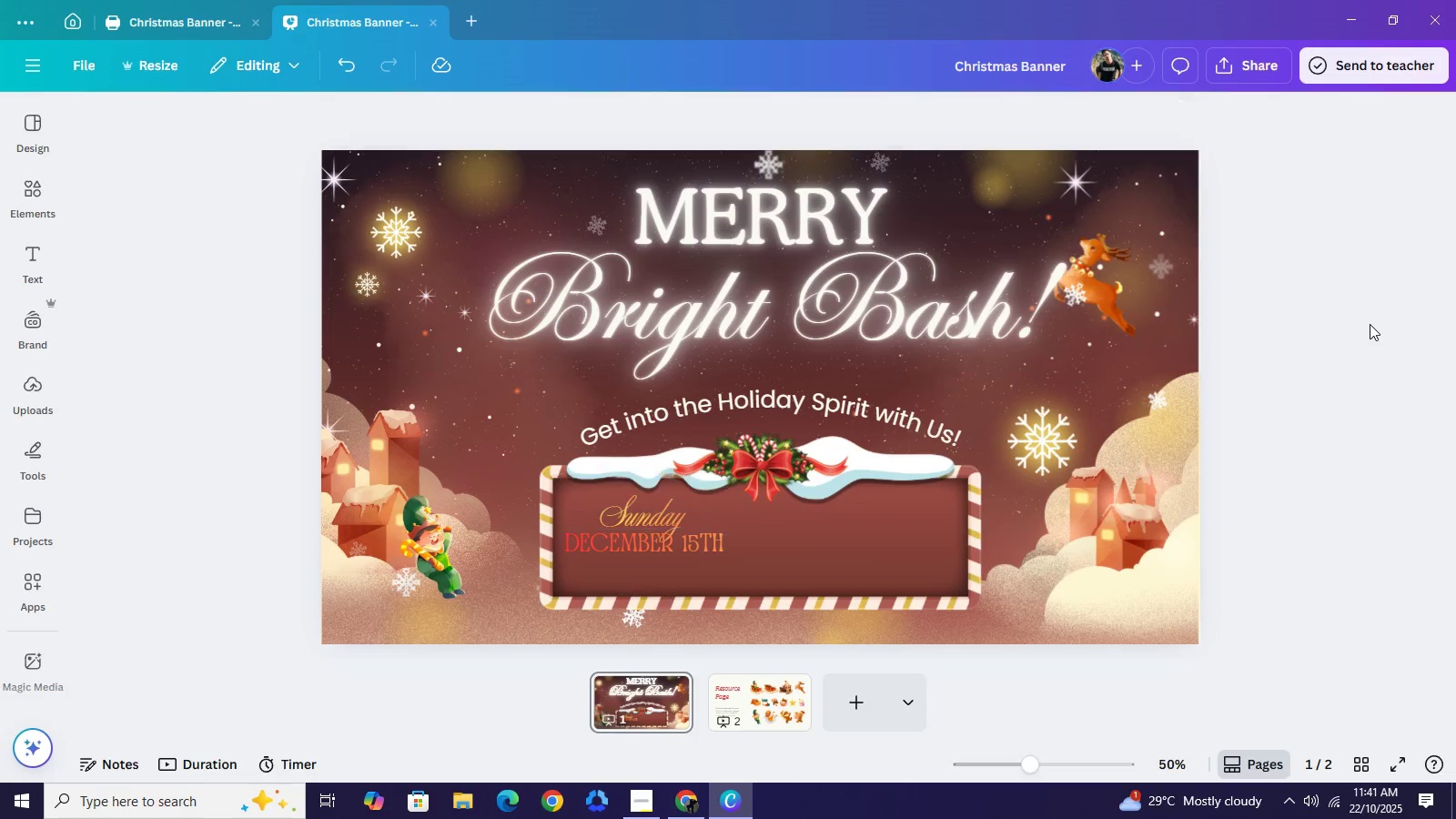 
left_click([1370, 324])
 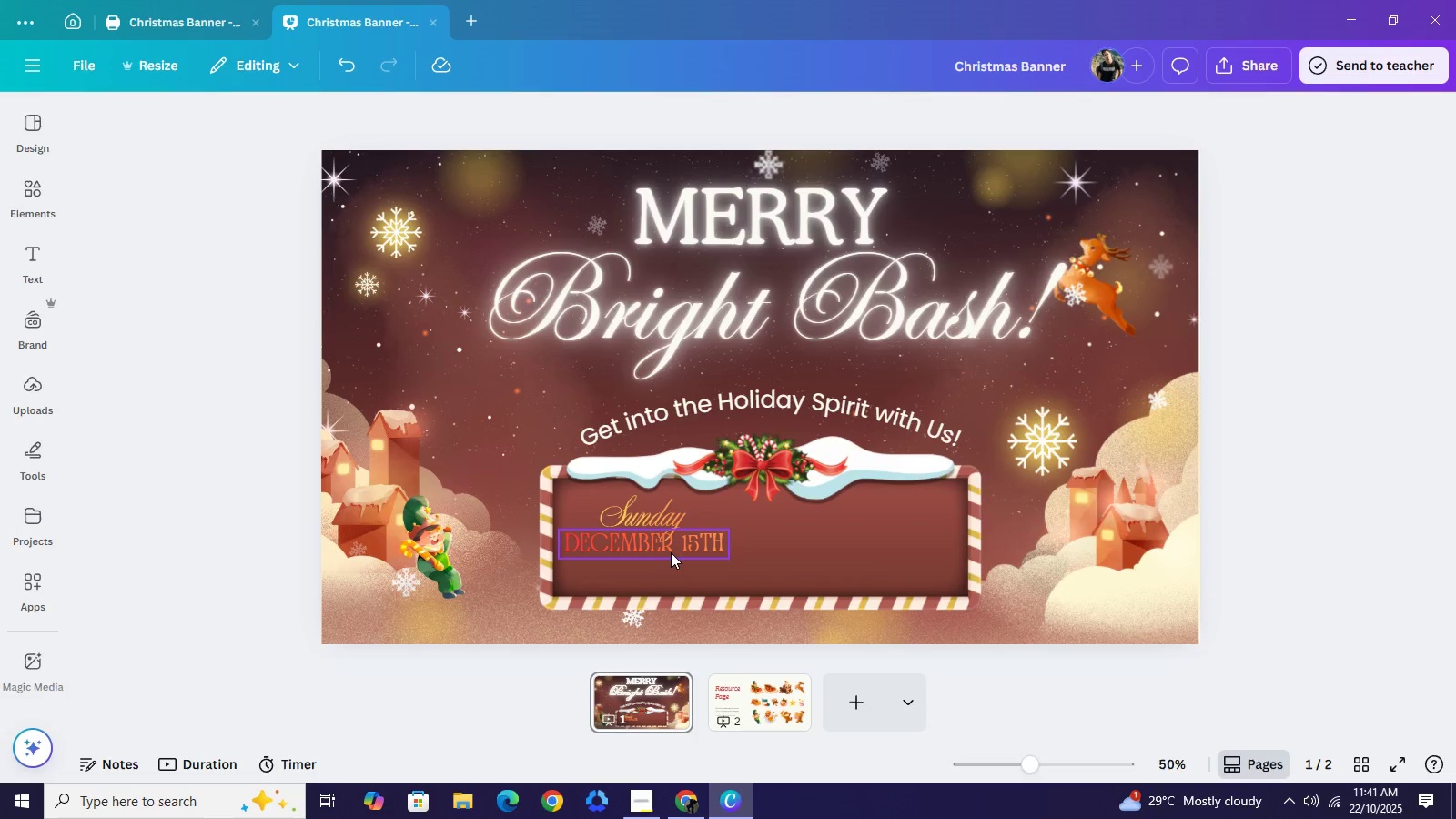 
left_click([665, 550])
 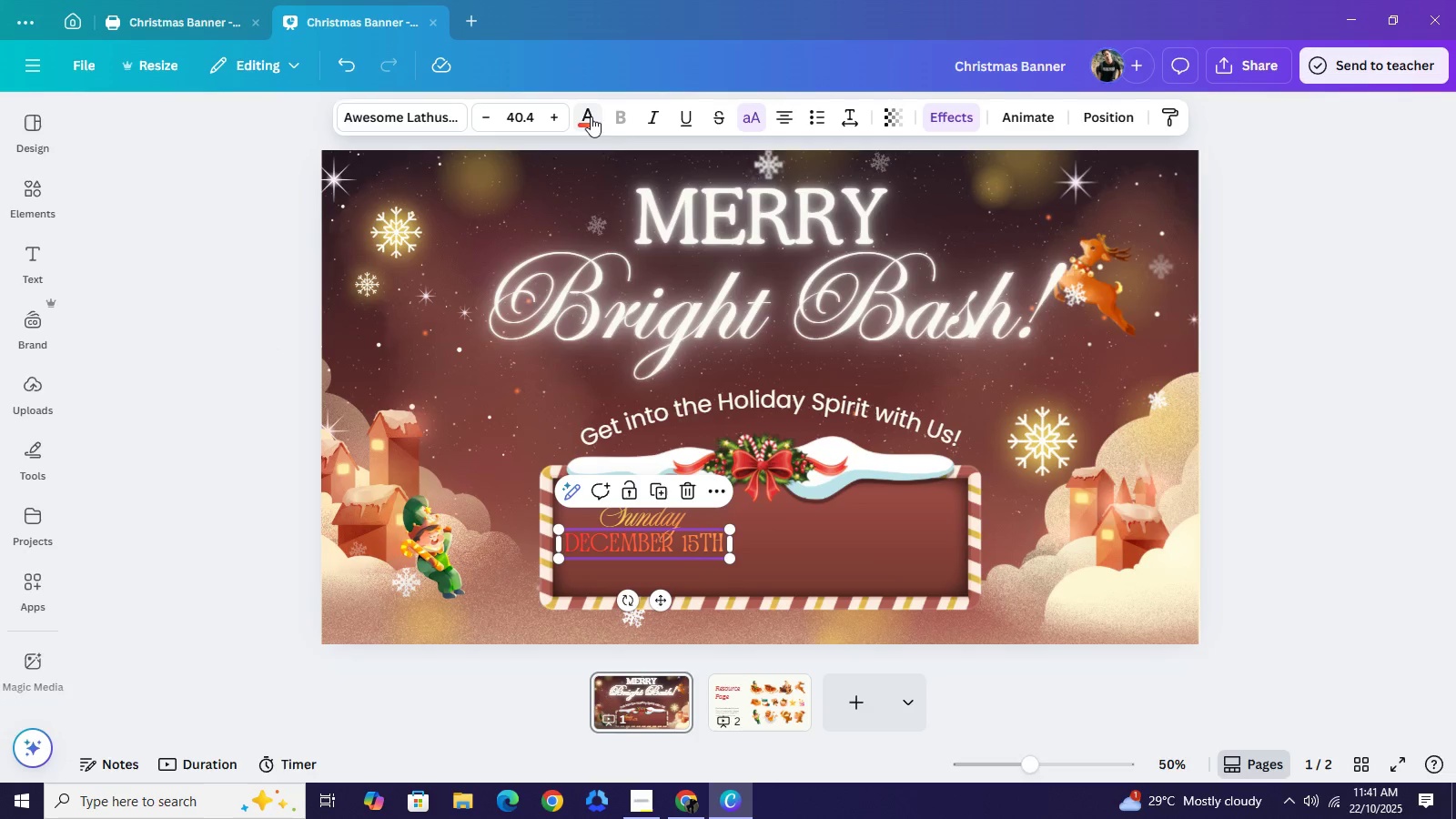 
left_click([591, 116])
 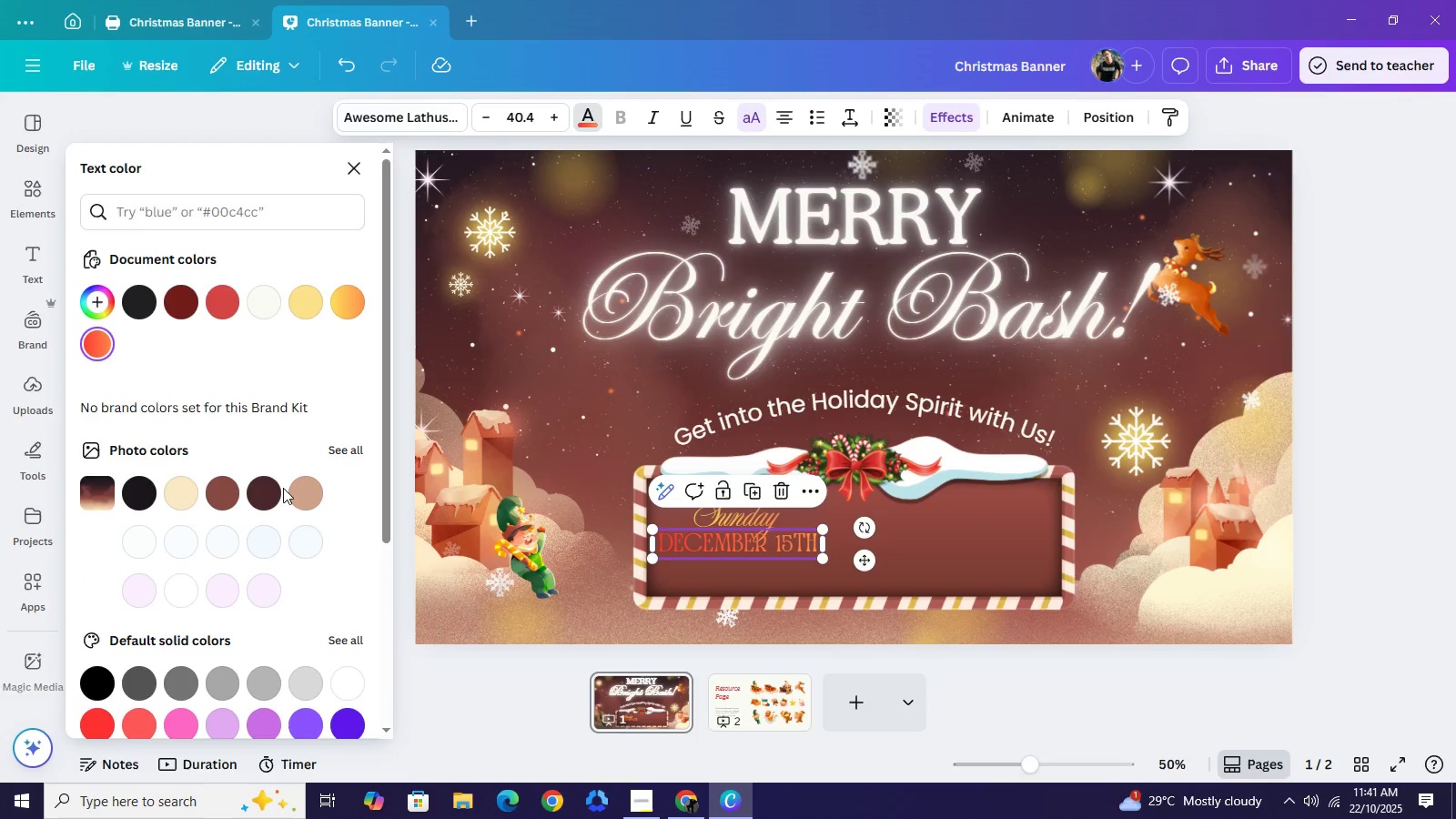 
scroll: coordinate [303, 490], scroll_direction: down, amount: 13.0
 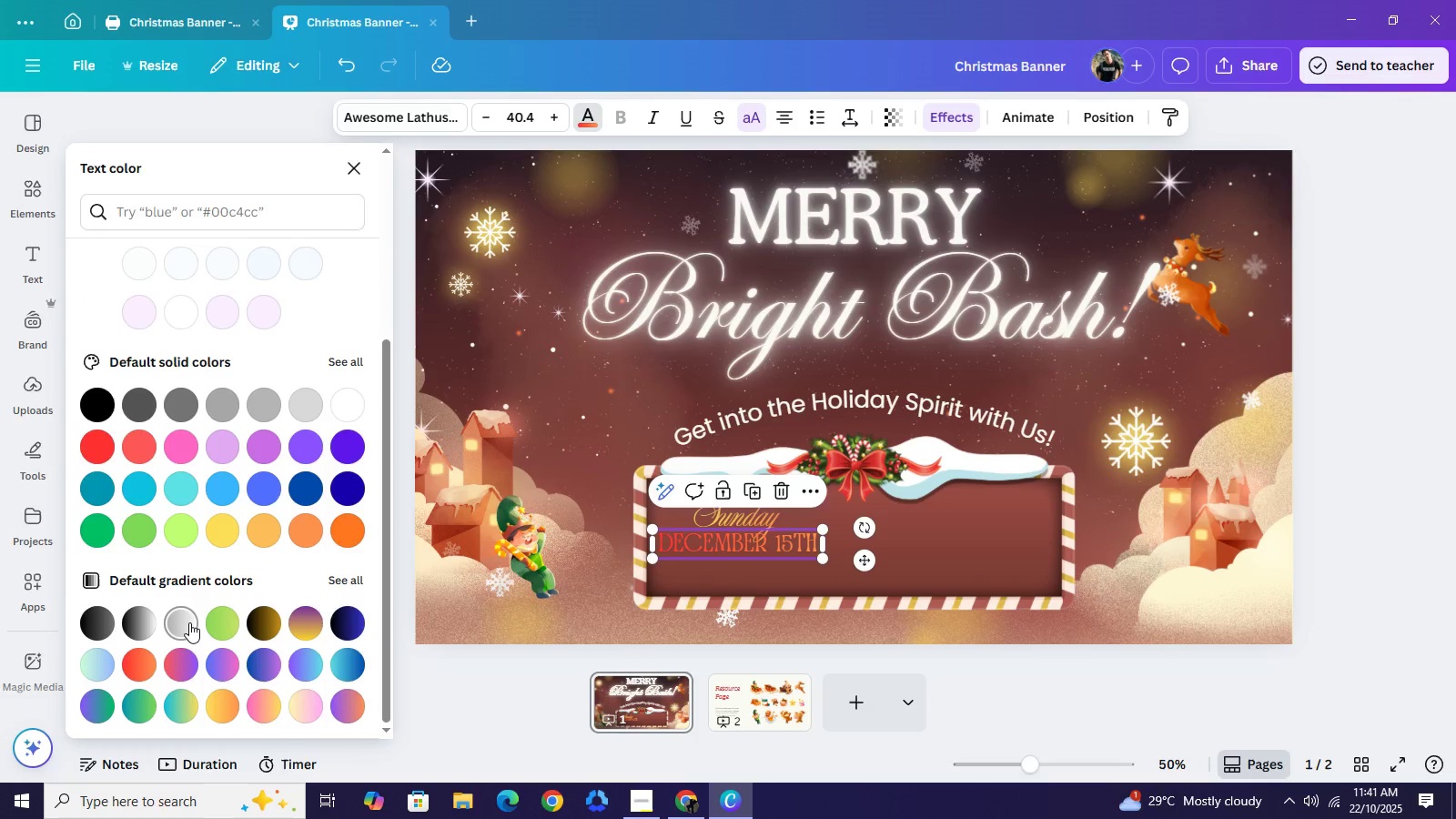 
left_click([189, 622])
 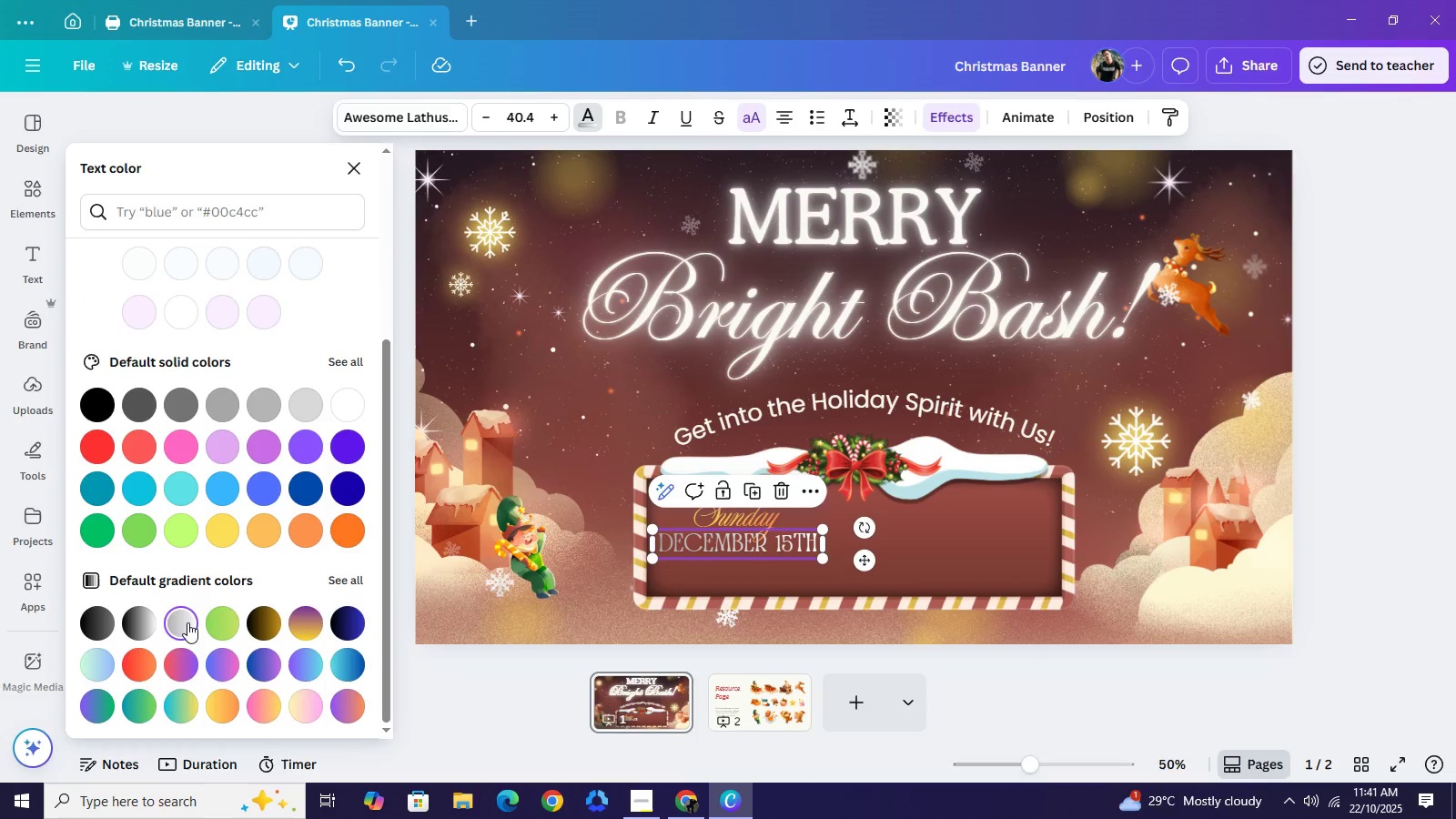 
left_click([107, 656])
 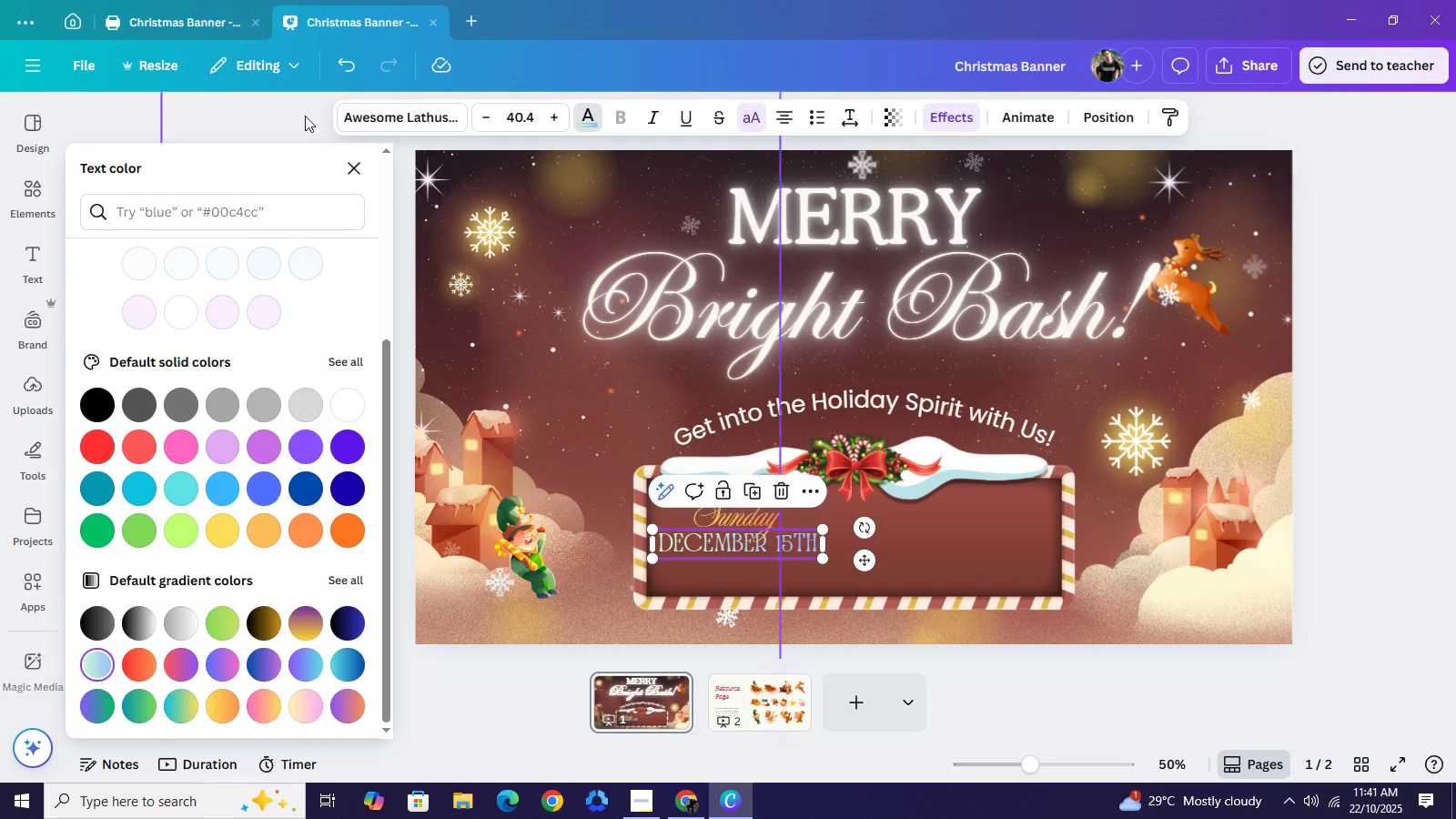 
left_click([303, 116])
 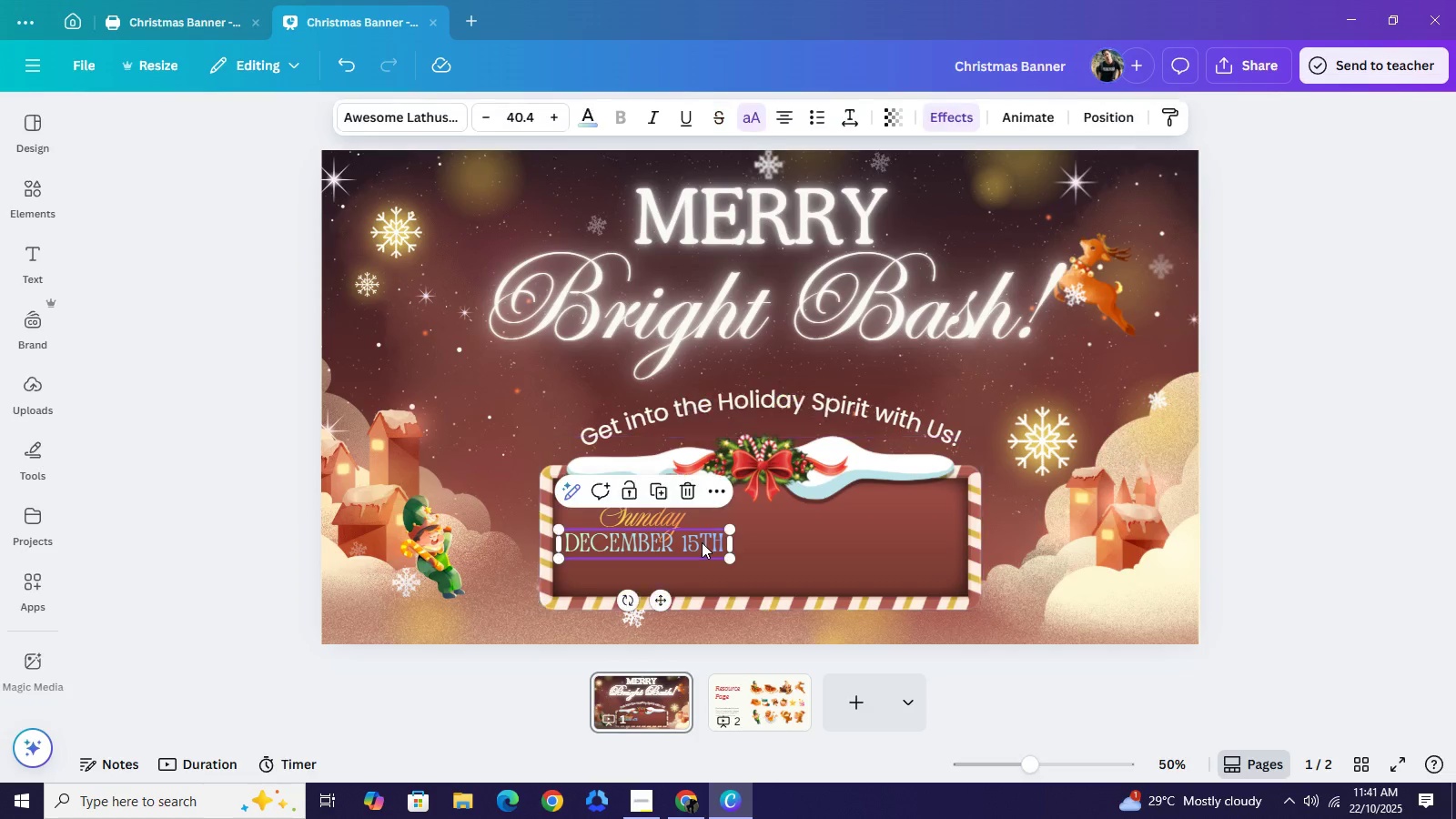 
key(Control+C)
 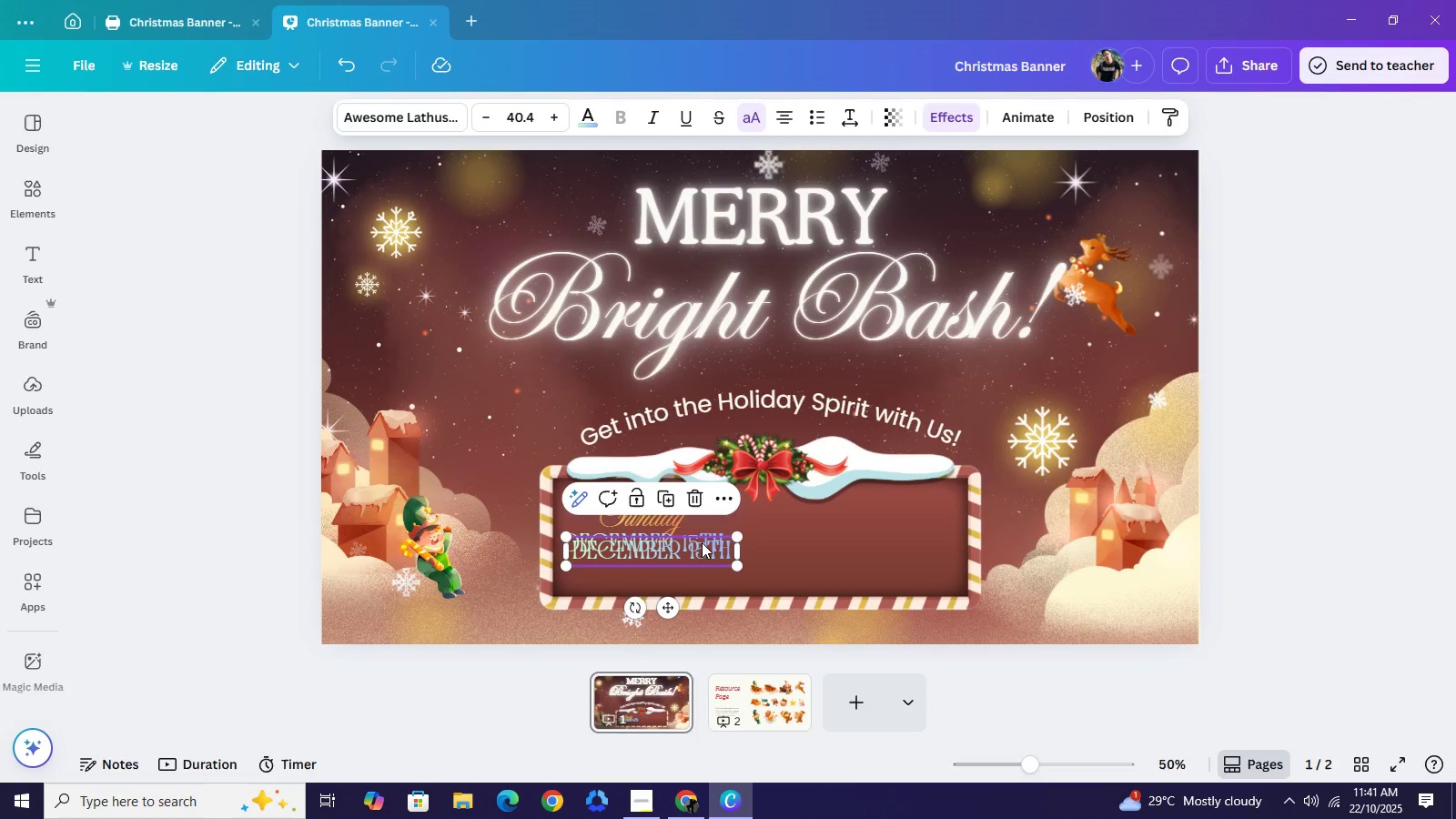 
key(Control+V)
 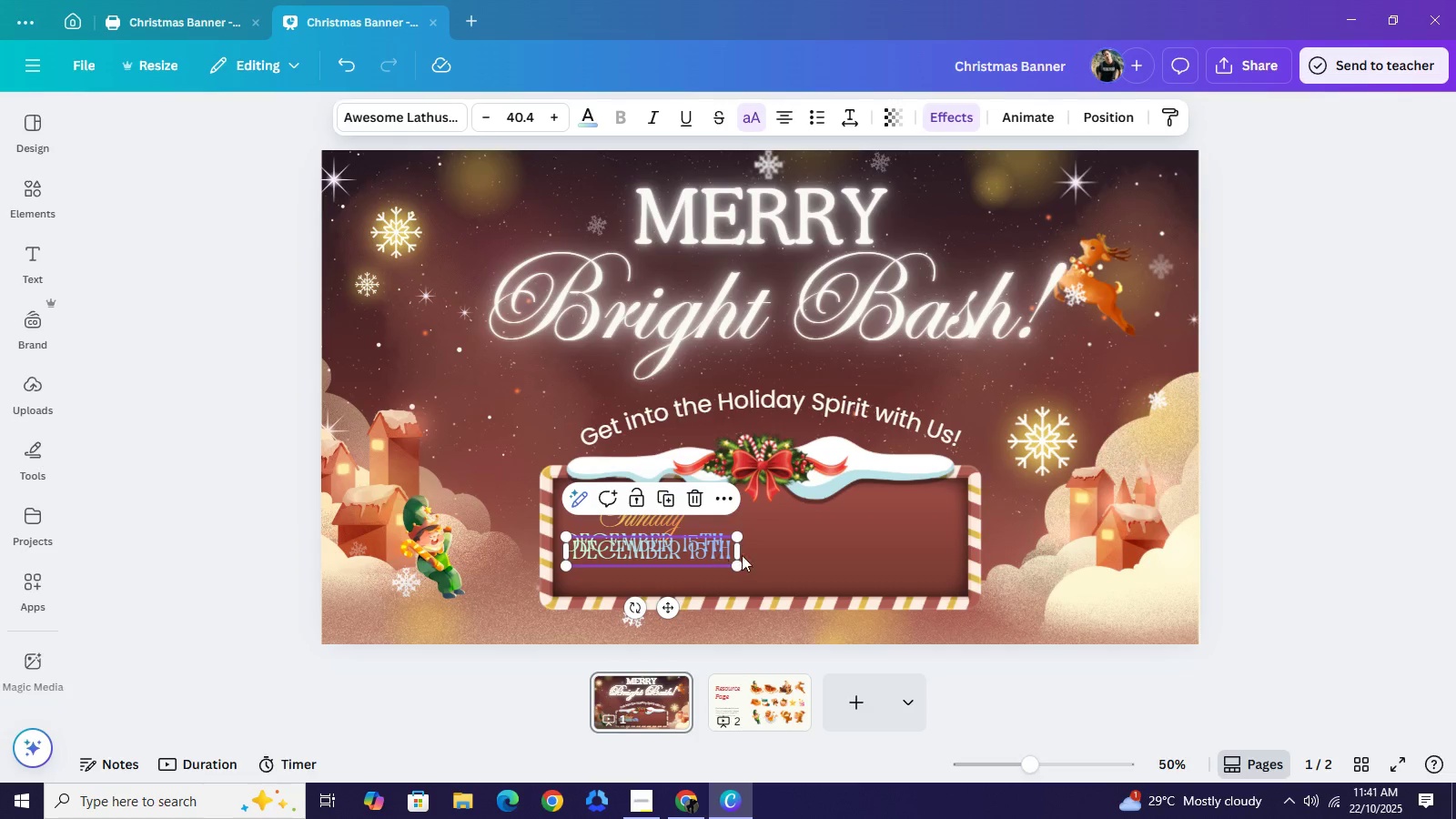 
left_click_drag(start_coordinate=[711, 547], to_coordinate=[893, 552])
 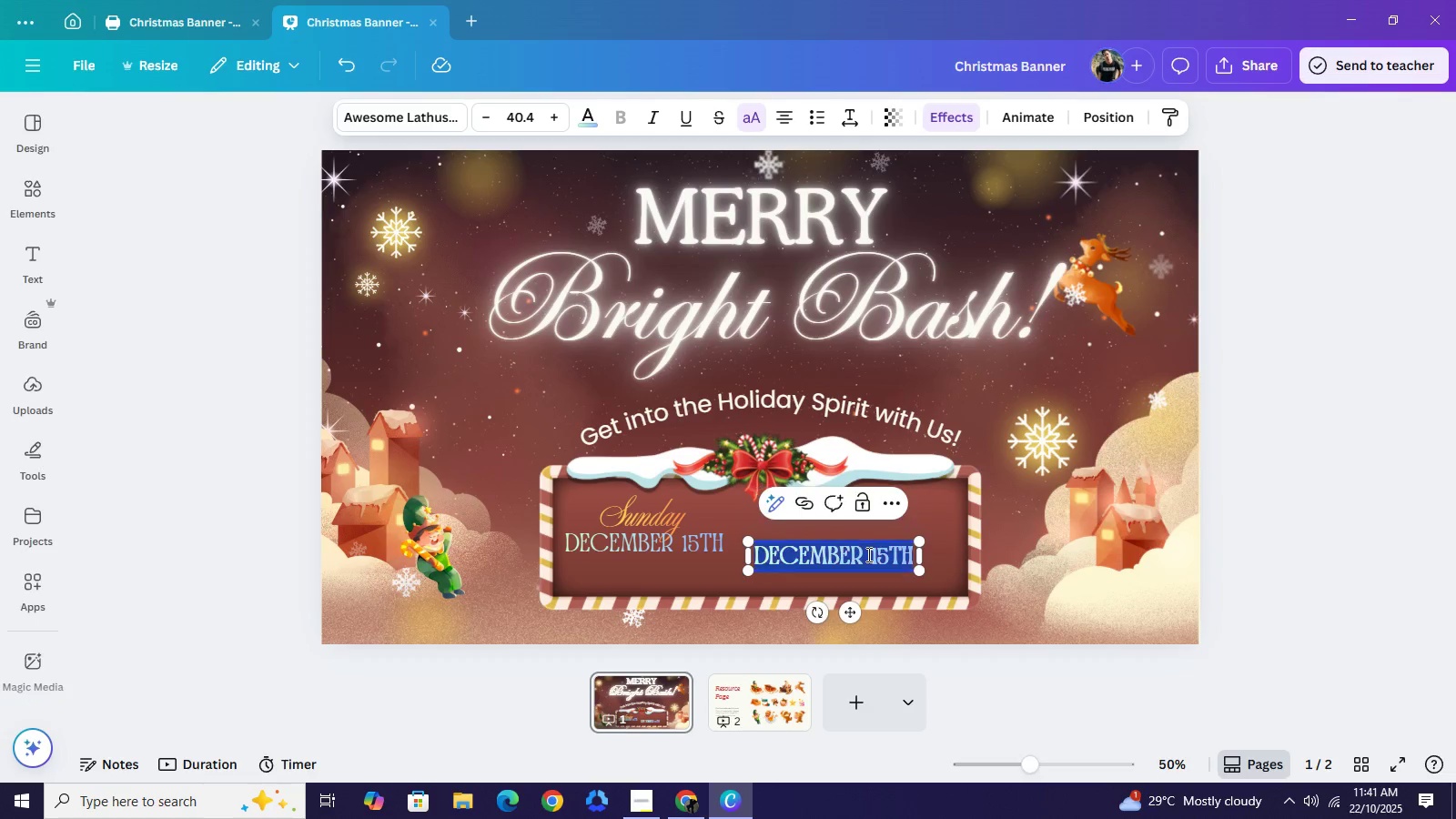 
double_click([867, 554])
 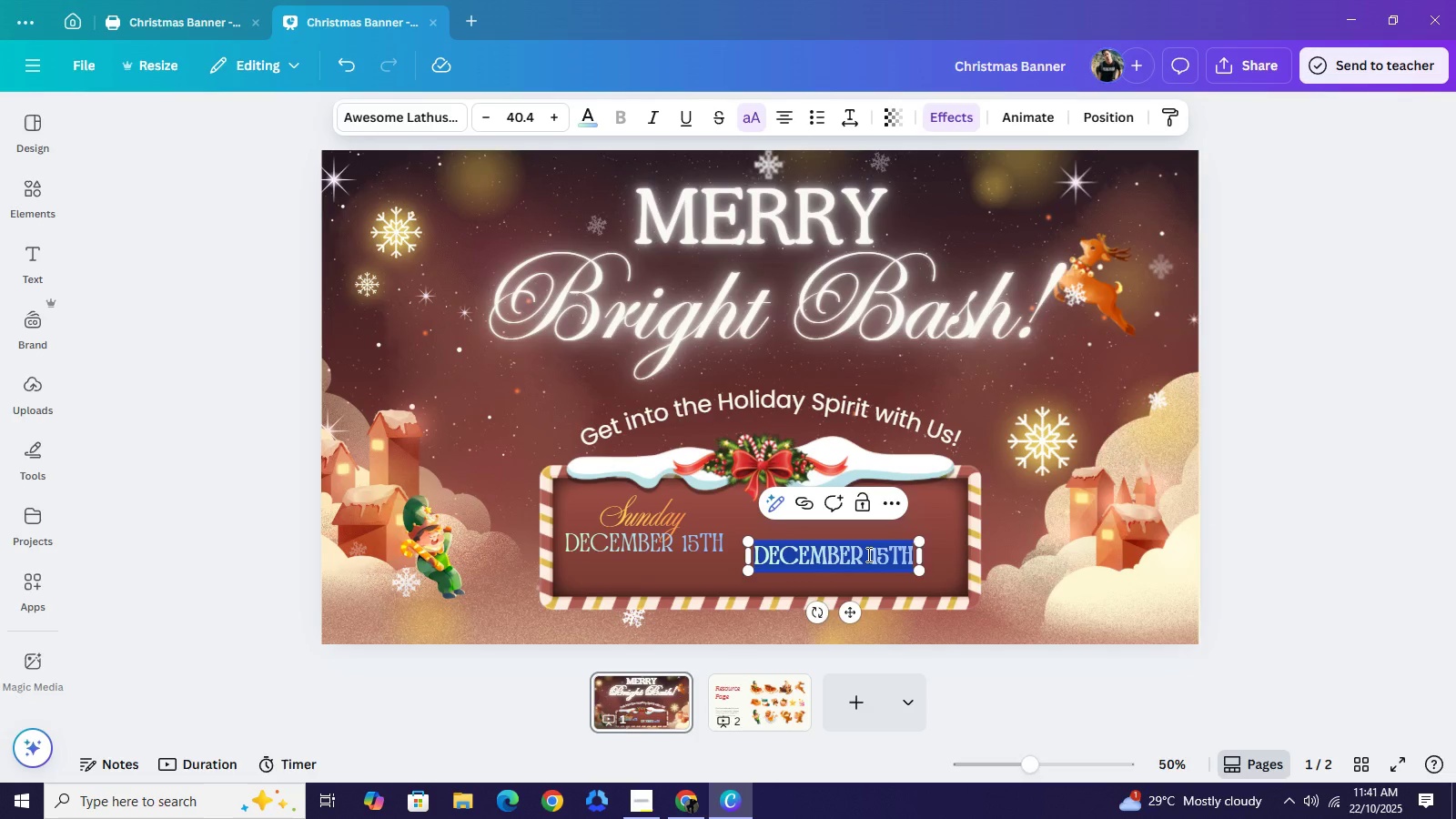 
key(4)
 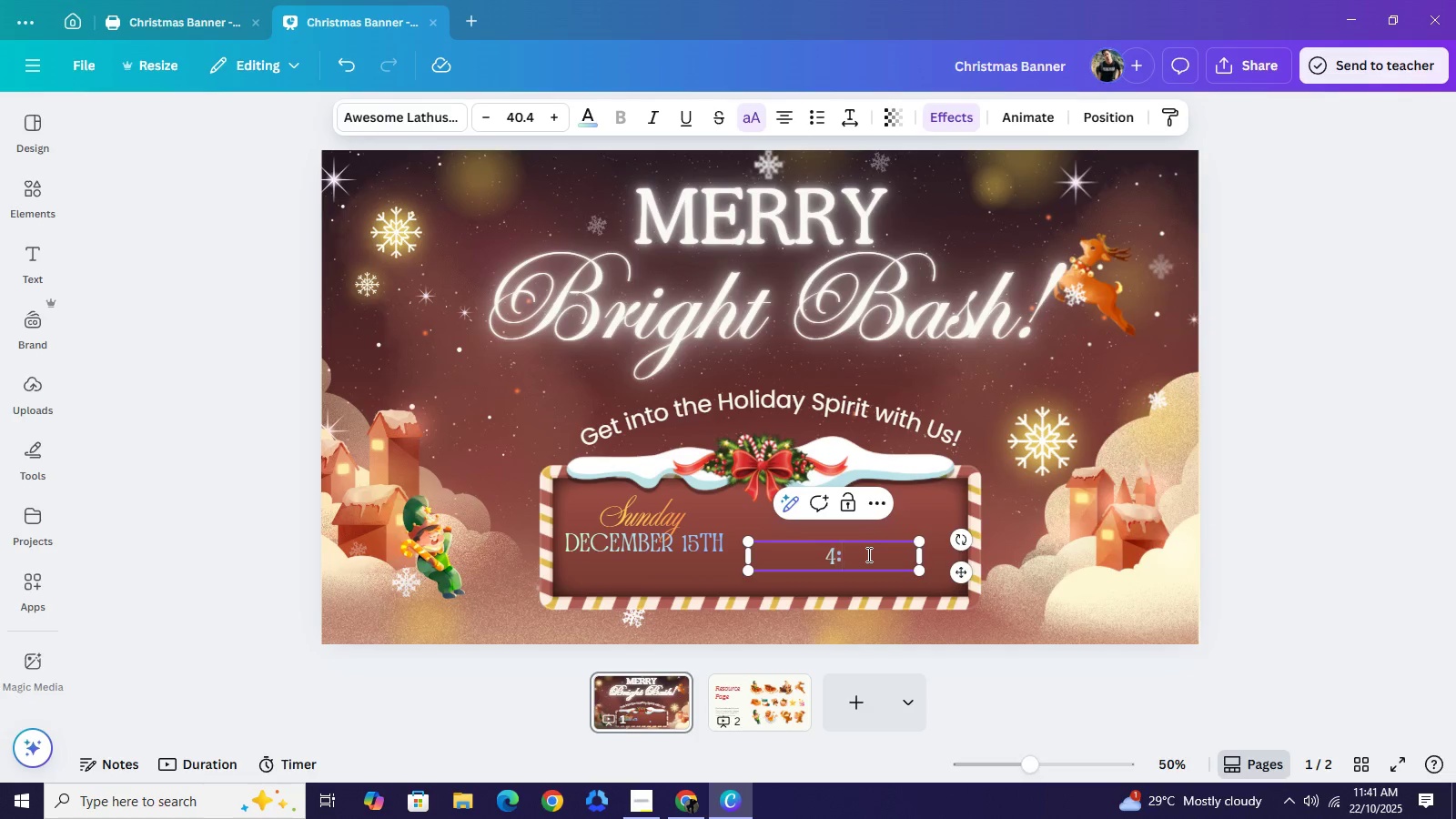 
key(Shift+ShiftRight)
 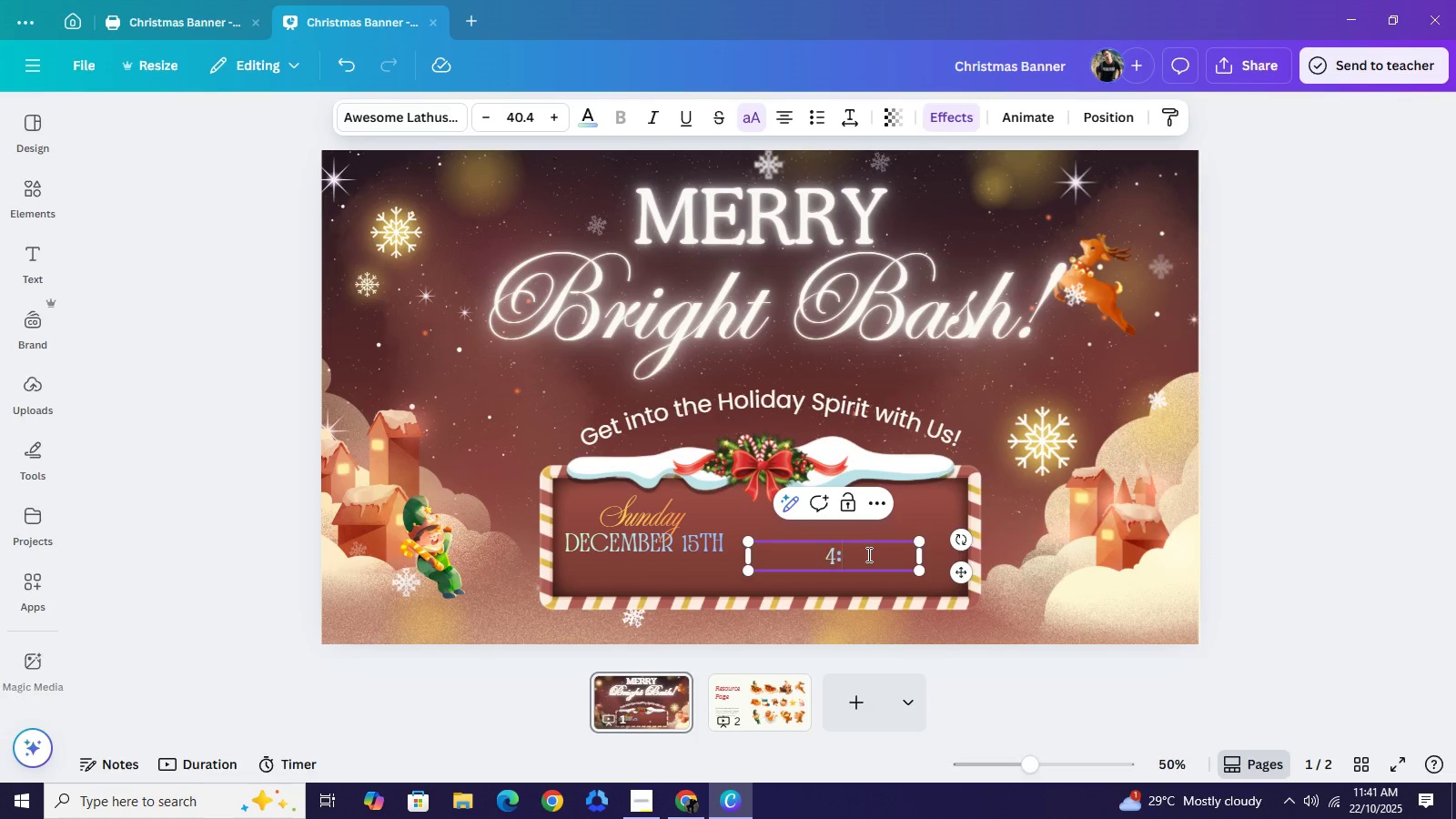 
key(Shift+Semicolon)
 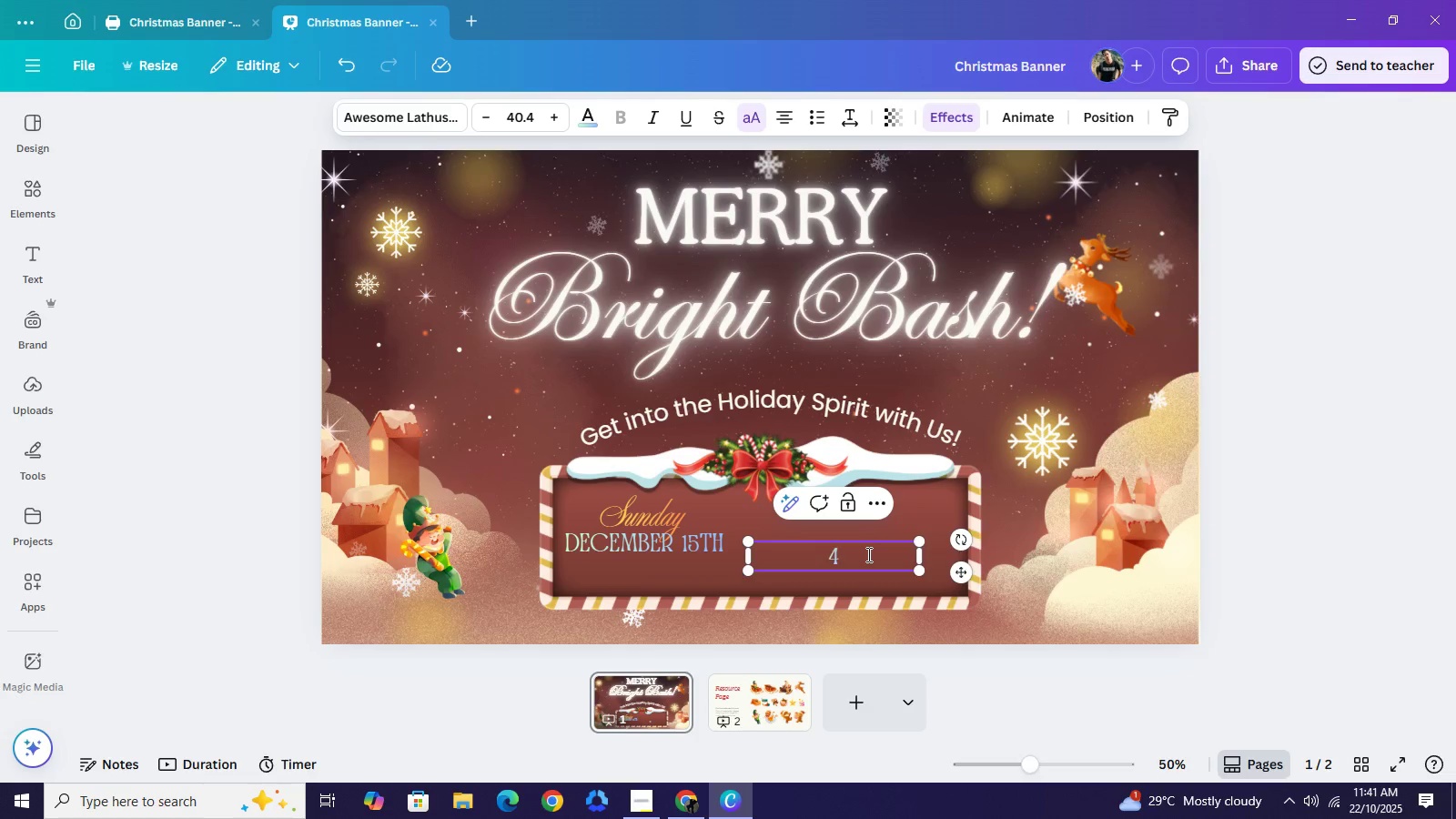 
key(Backspace)
 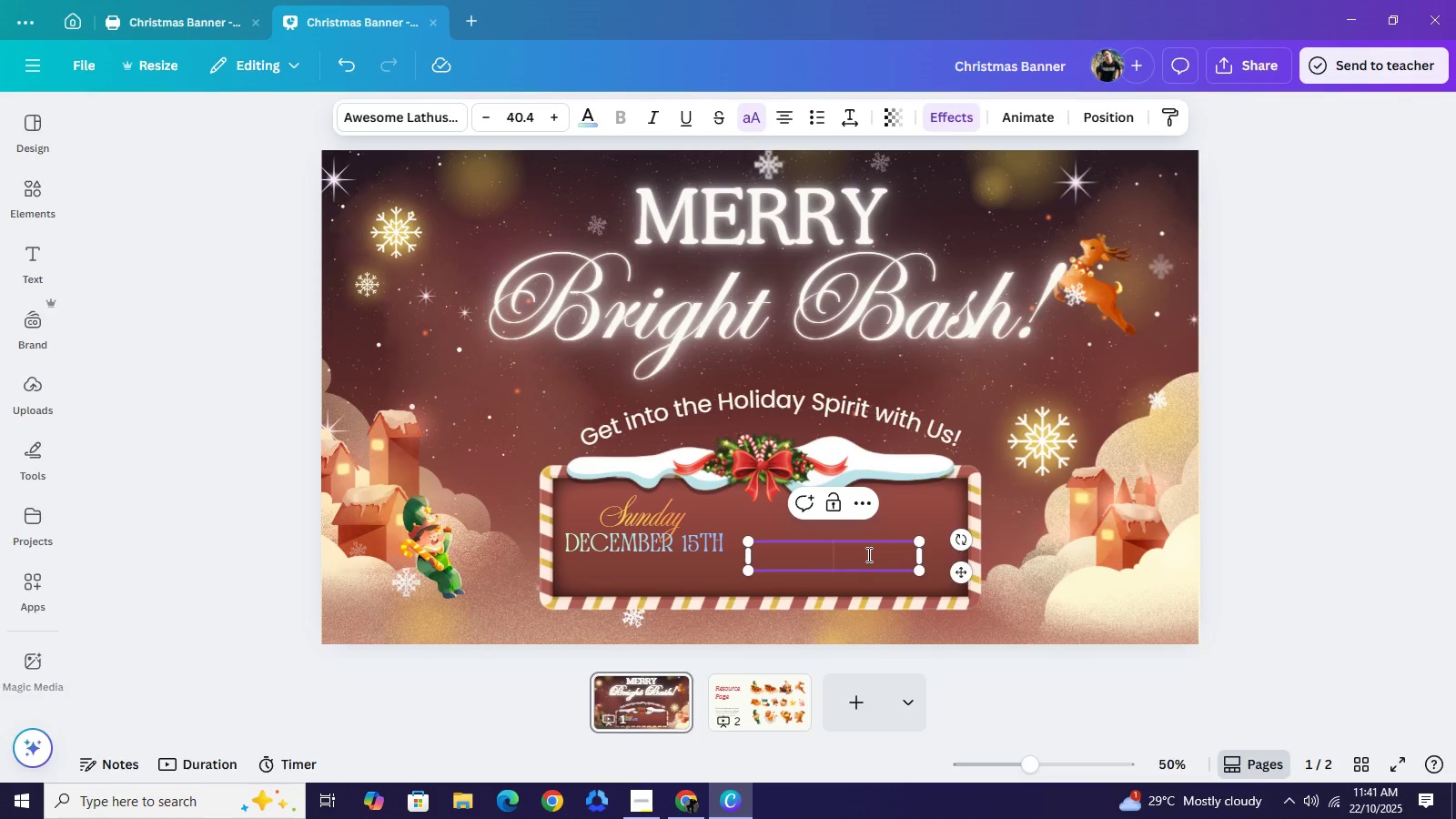 
key(Backspace)
 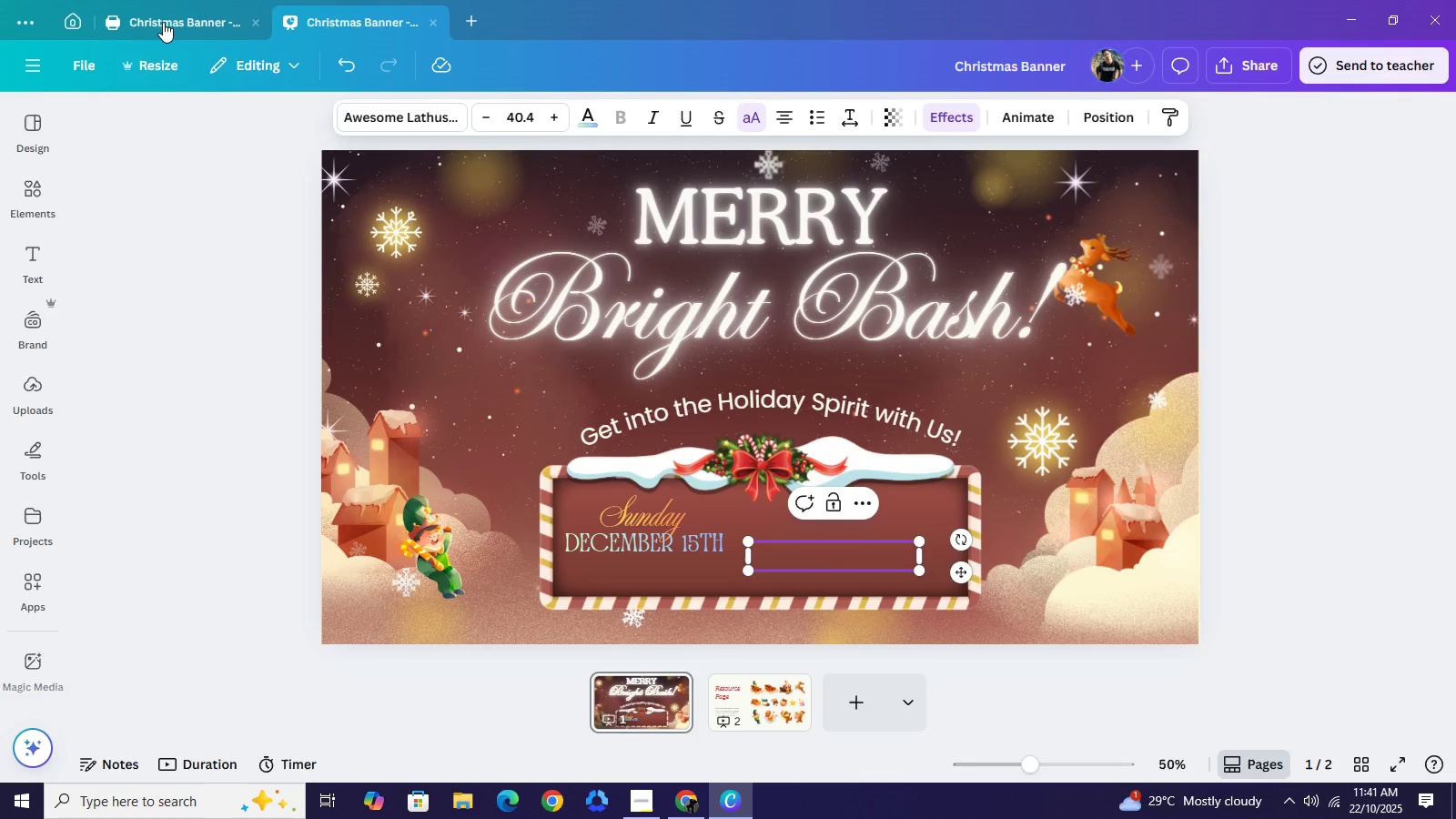 
left_click([163, 21])
 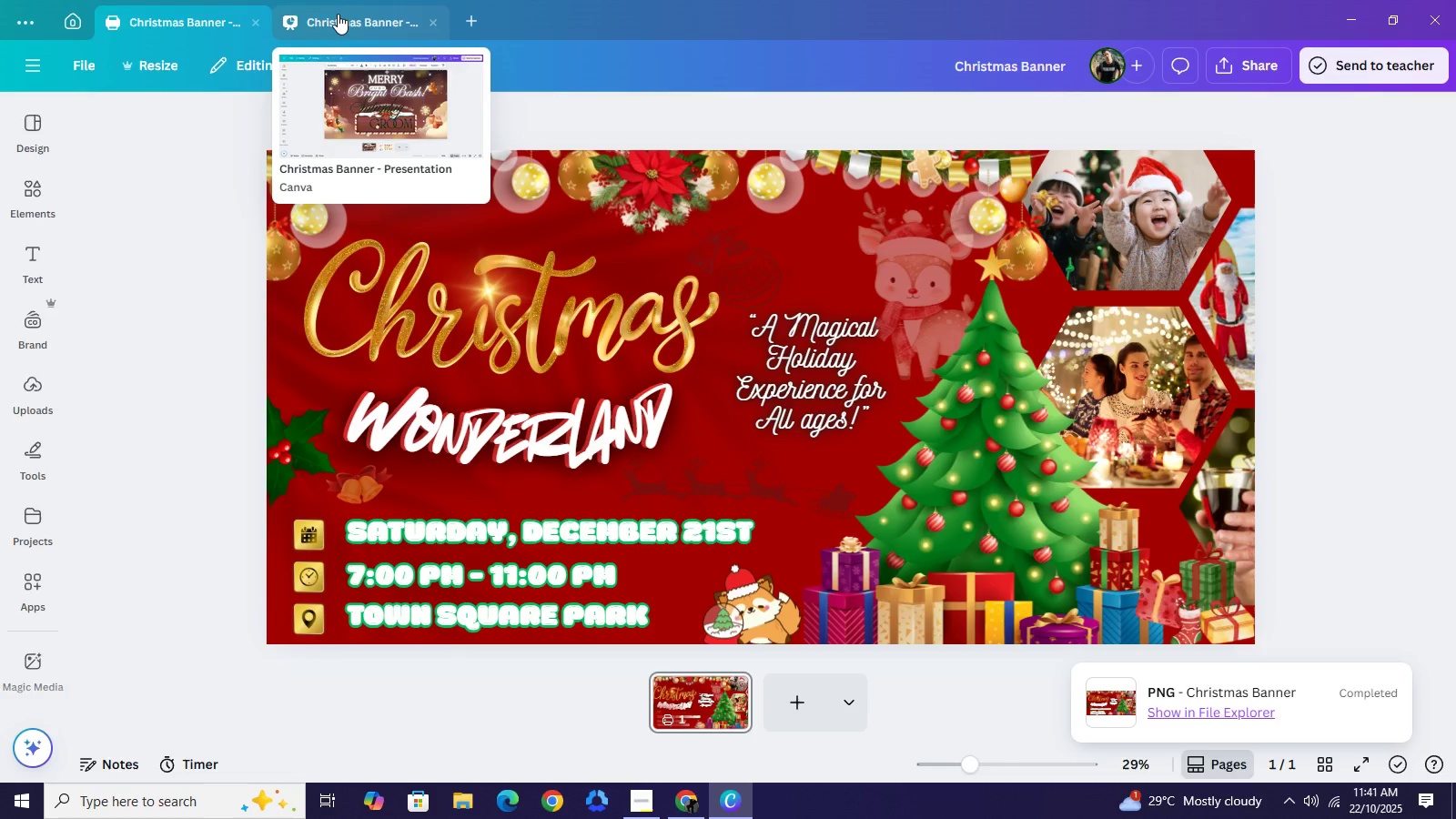 
left_click([338, 14])
 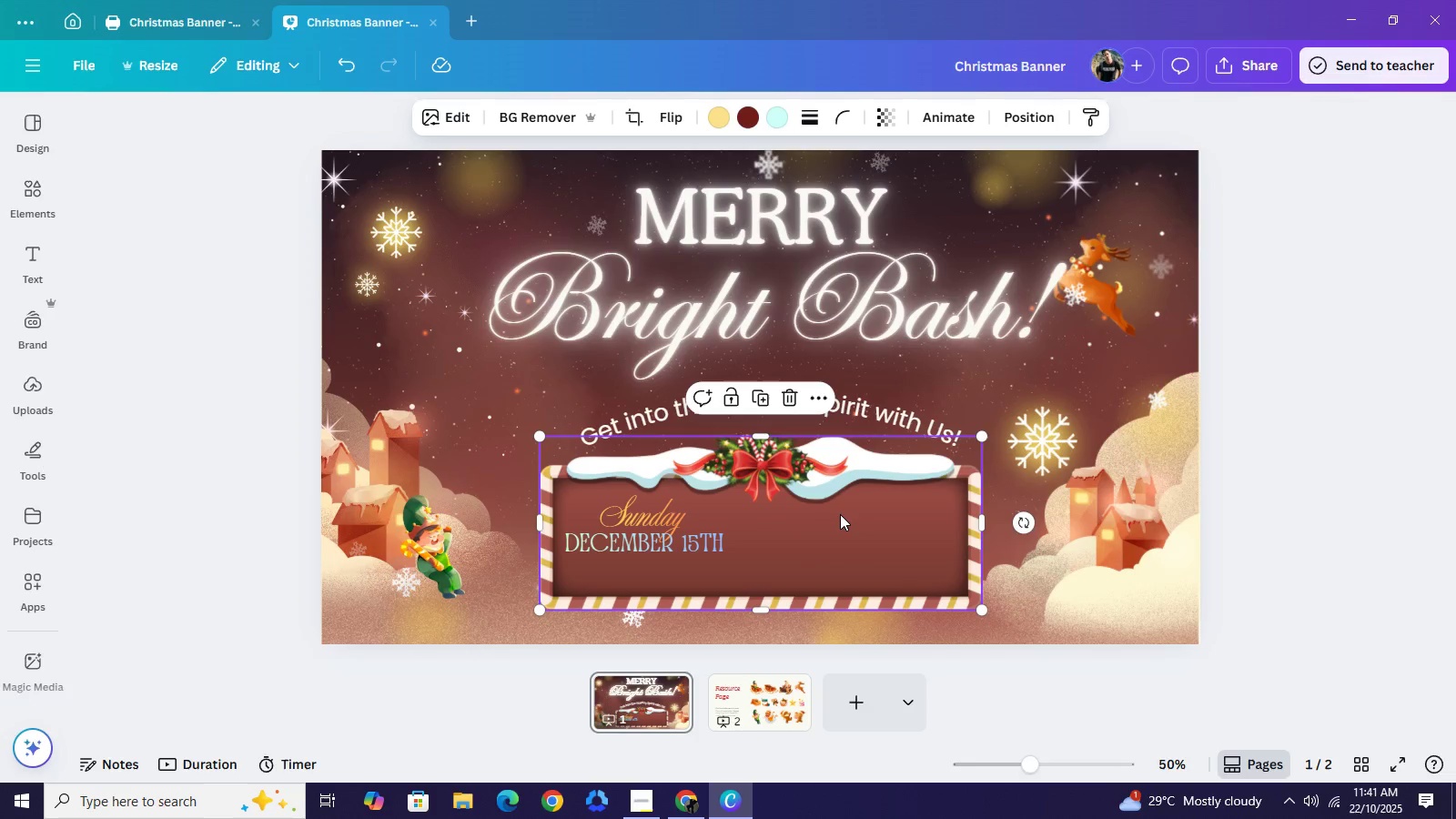 
key(Control+Z)
 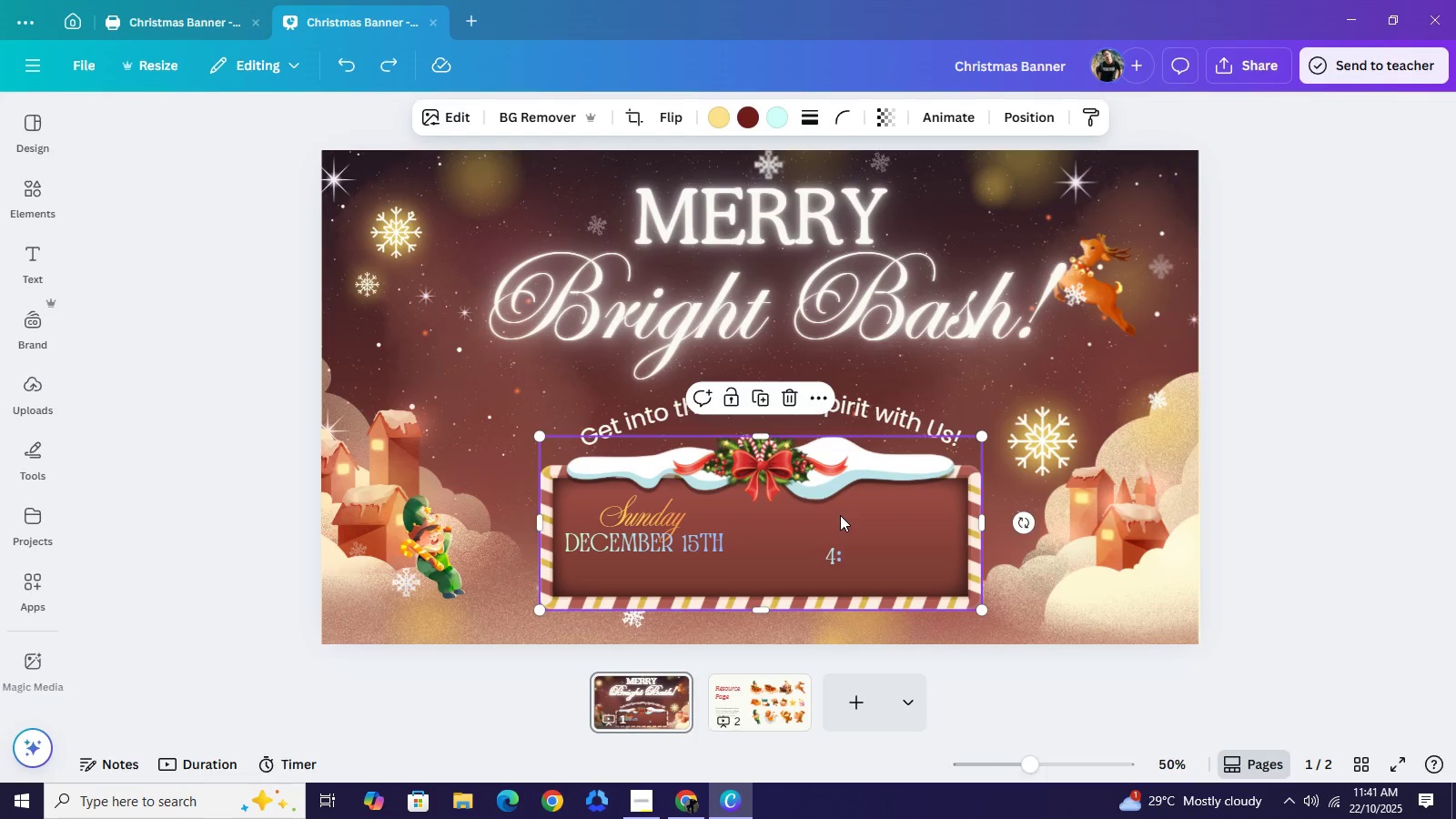 
key(Control+Z)
 